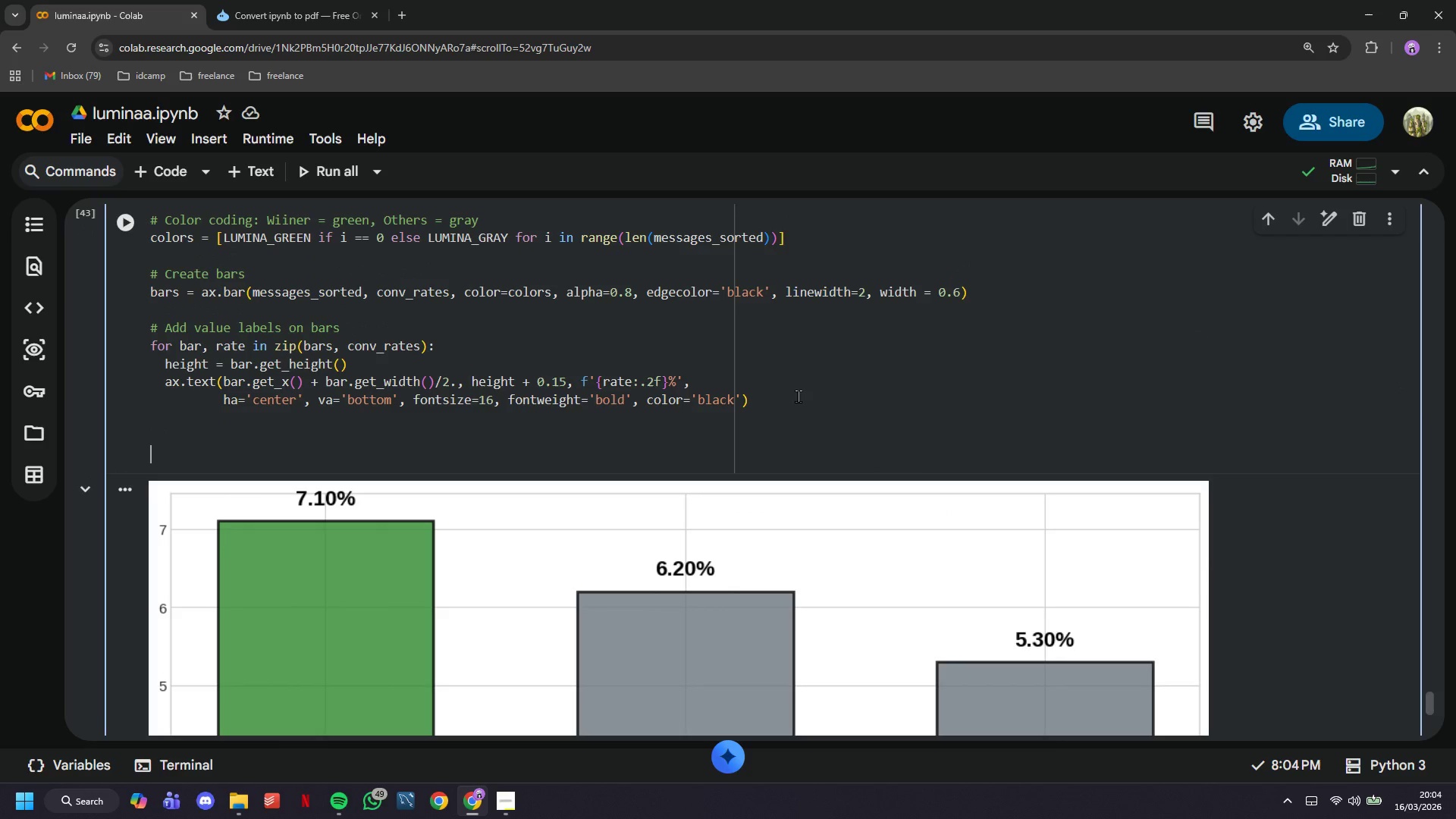 
key(Enter)
 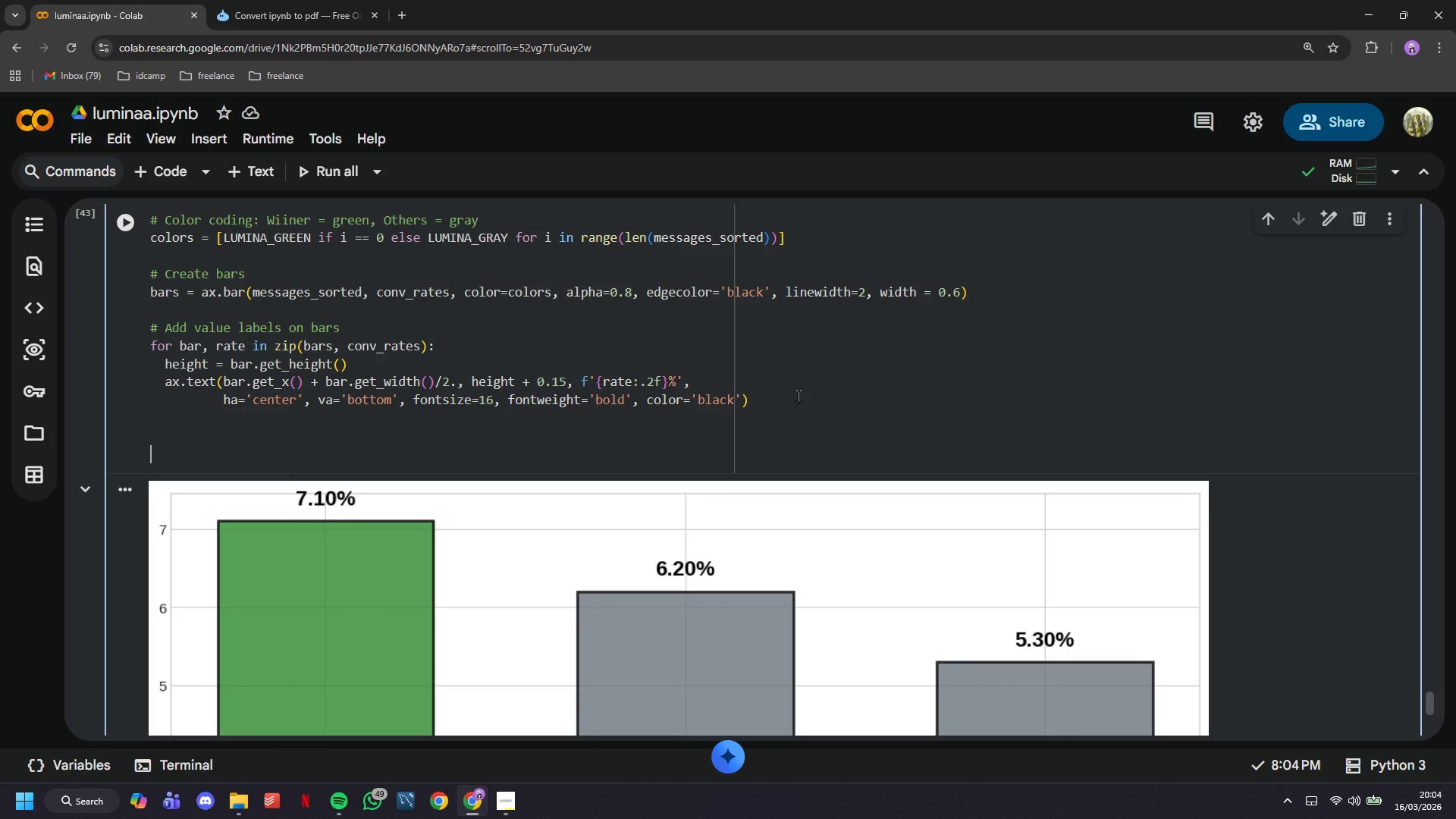 
key(Backspace)
type(# Add winner badhe)
 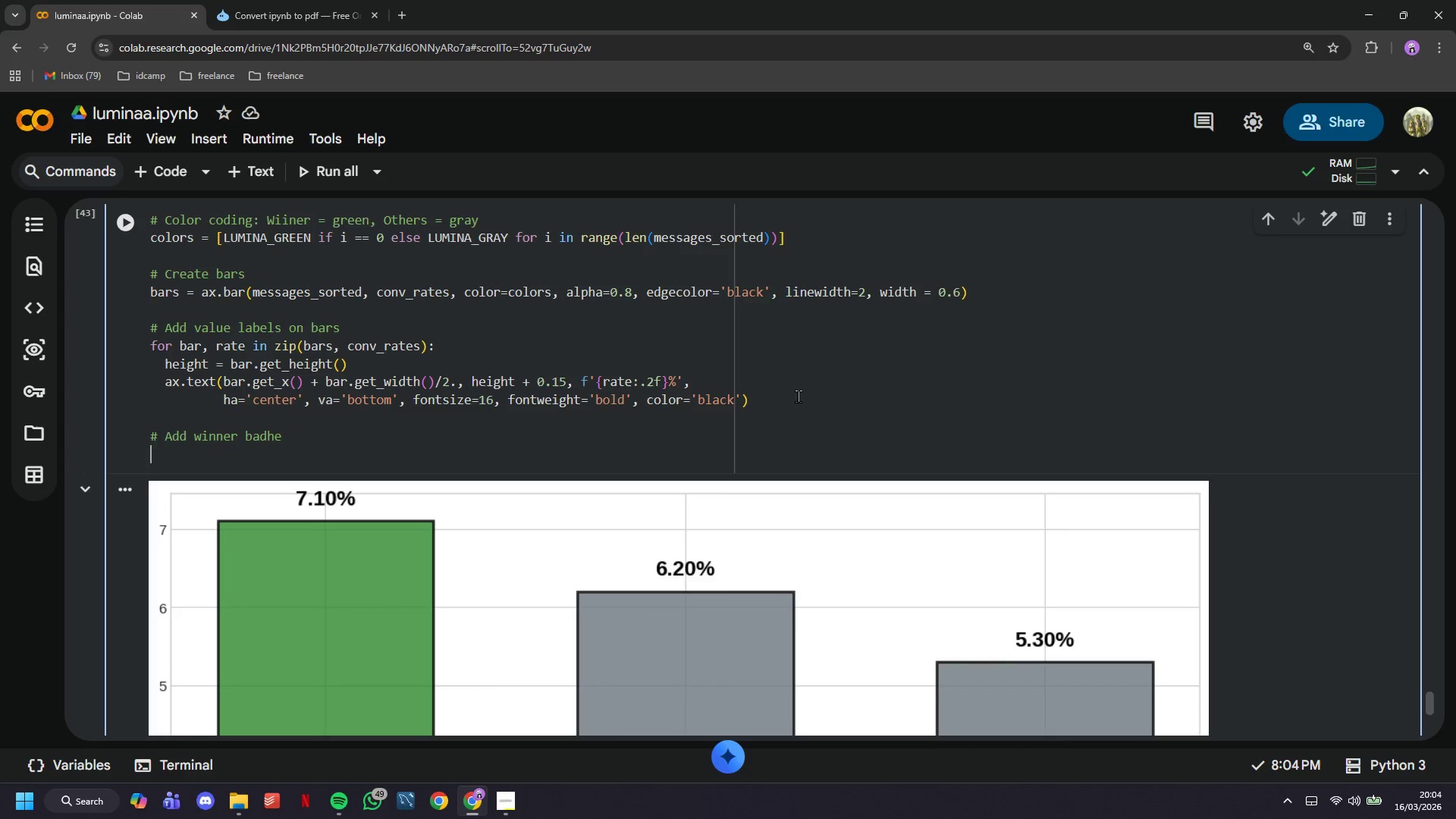 
 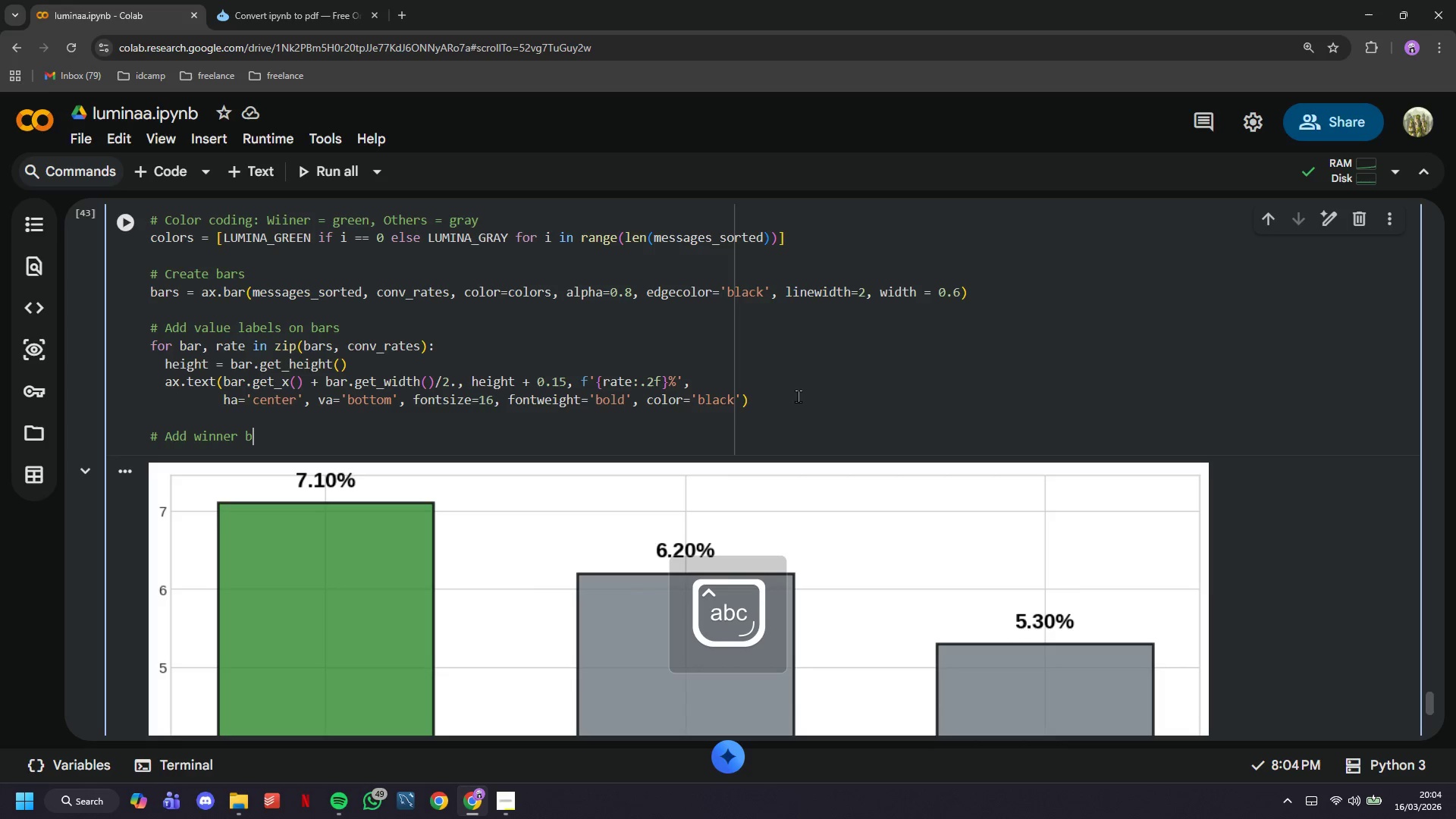 
key(Enter)
 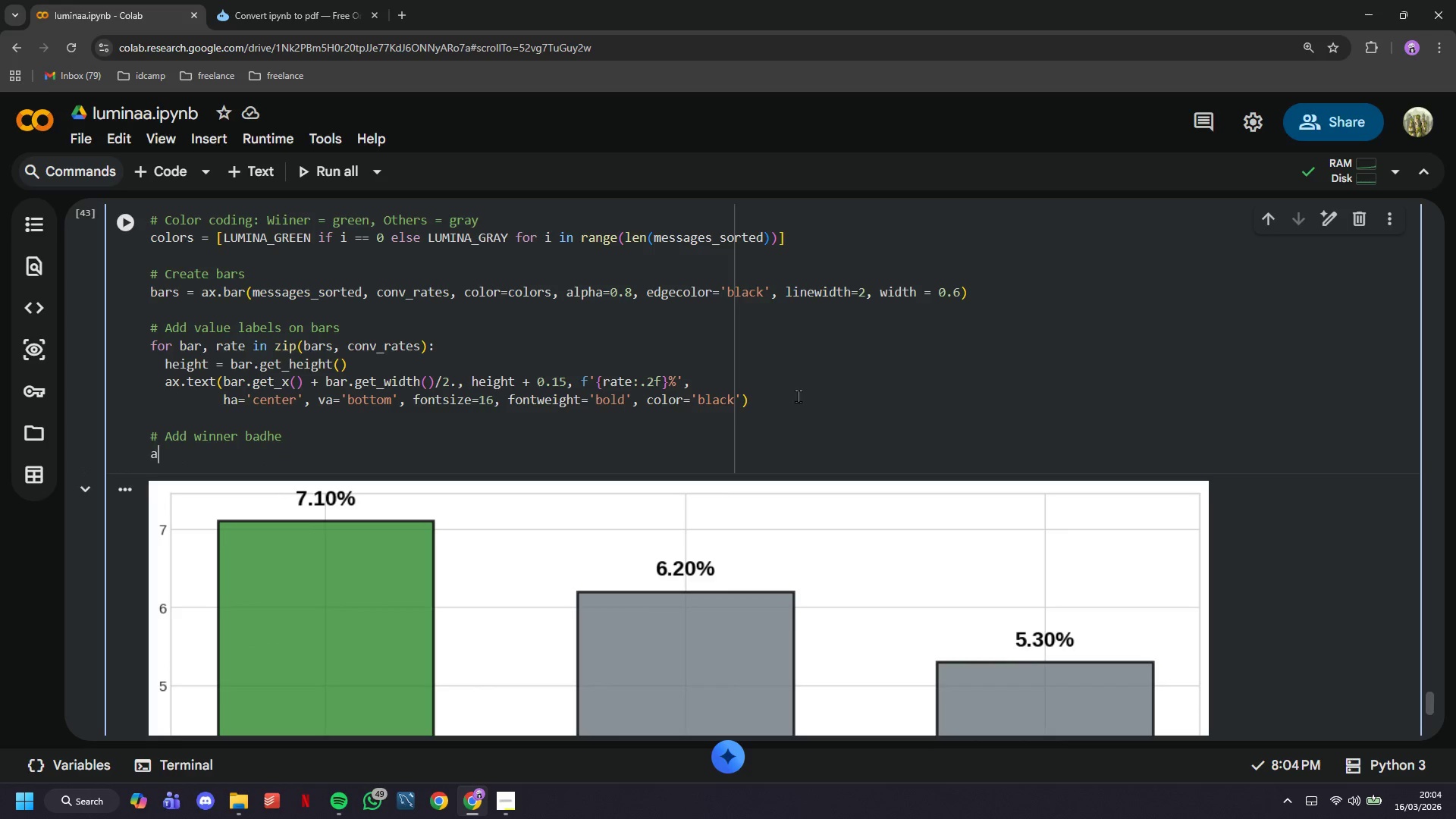 
type(ax.text()
 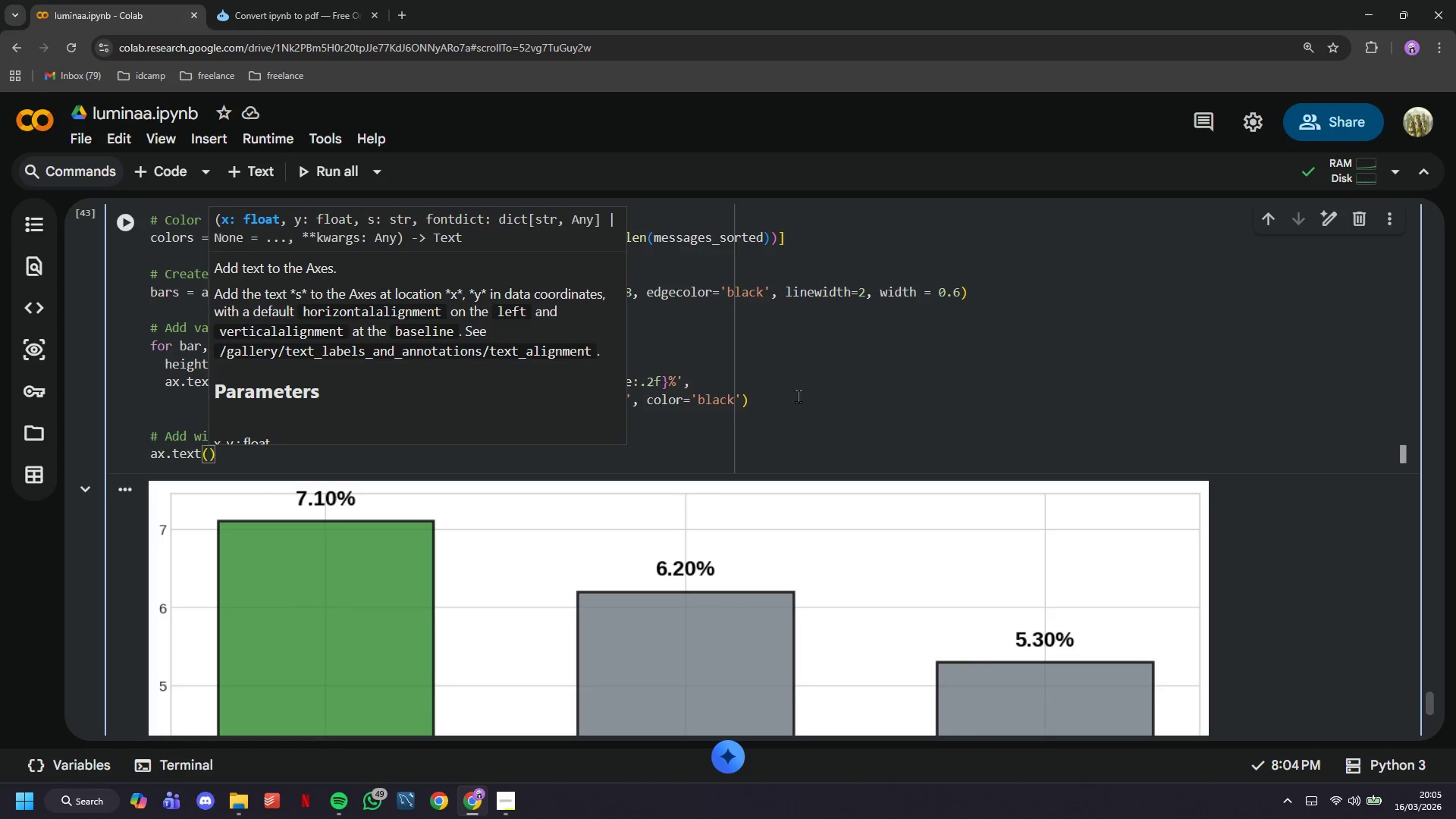 
wait(5.08)
 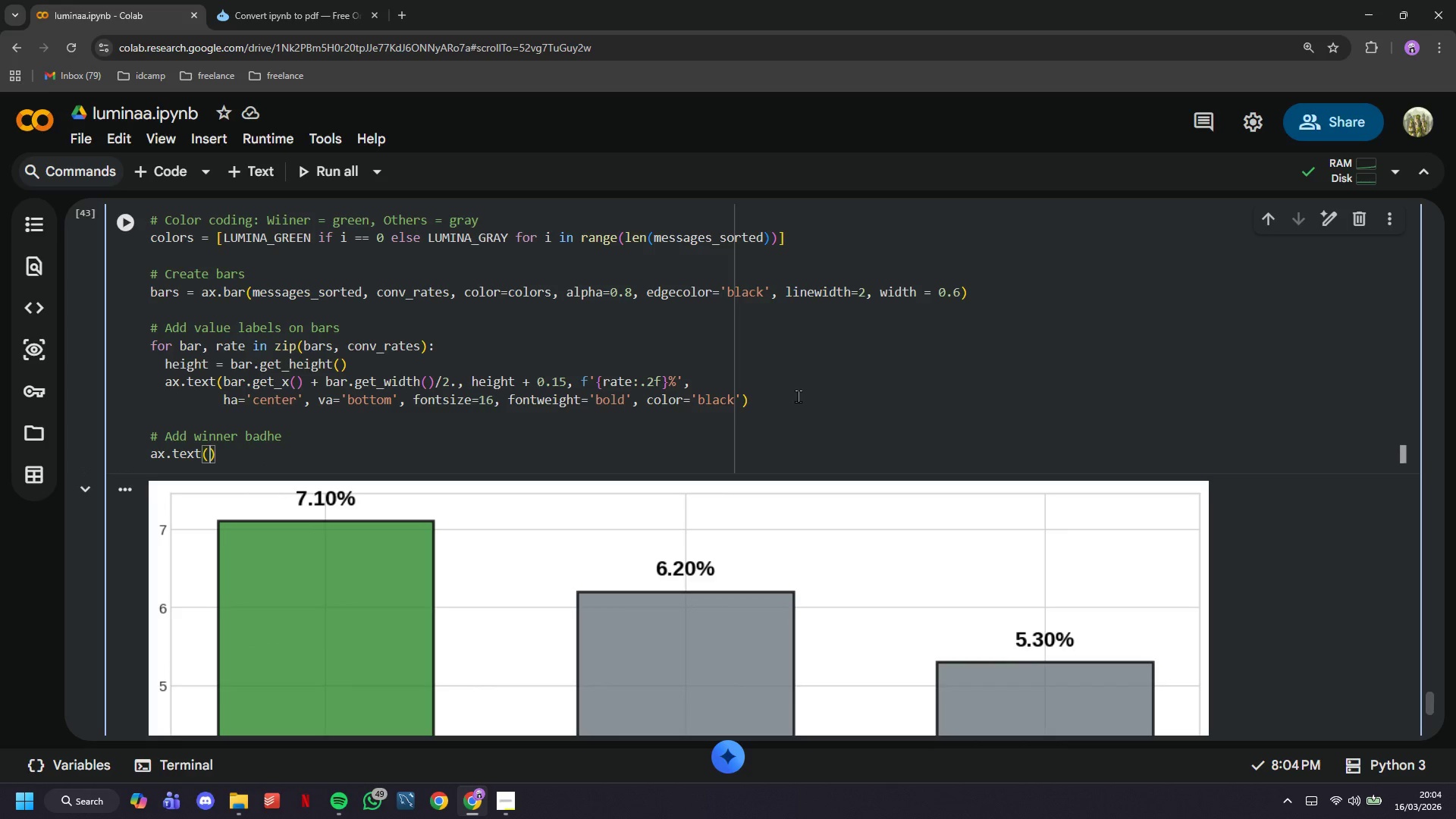 
type(0, max9conv_rates)
 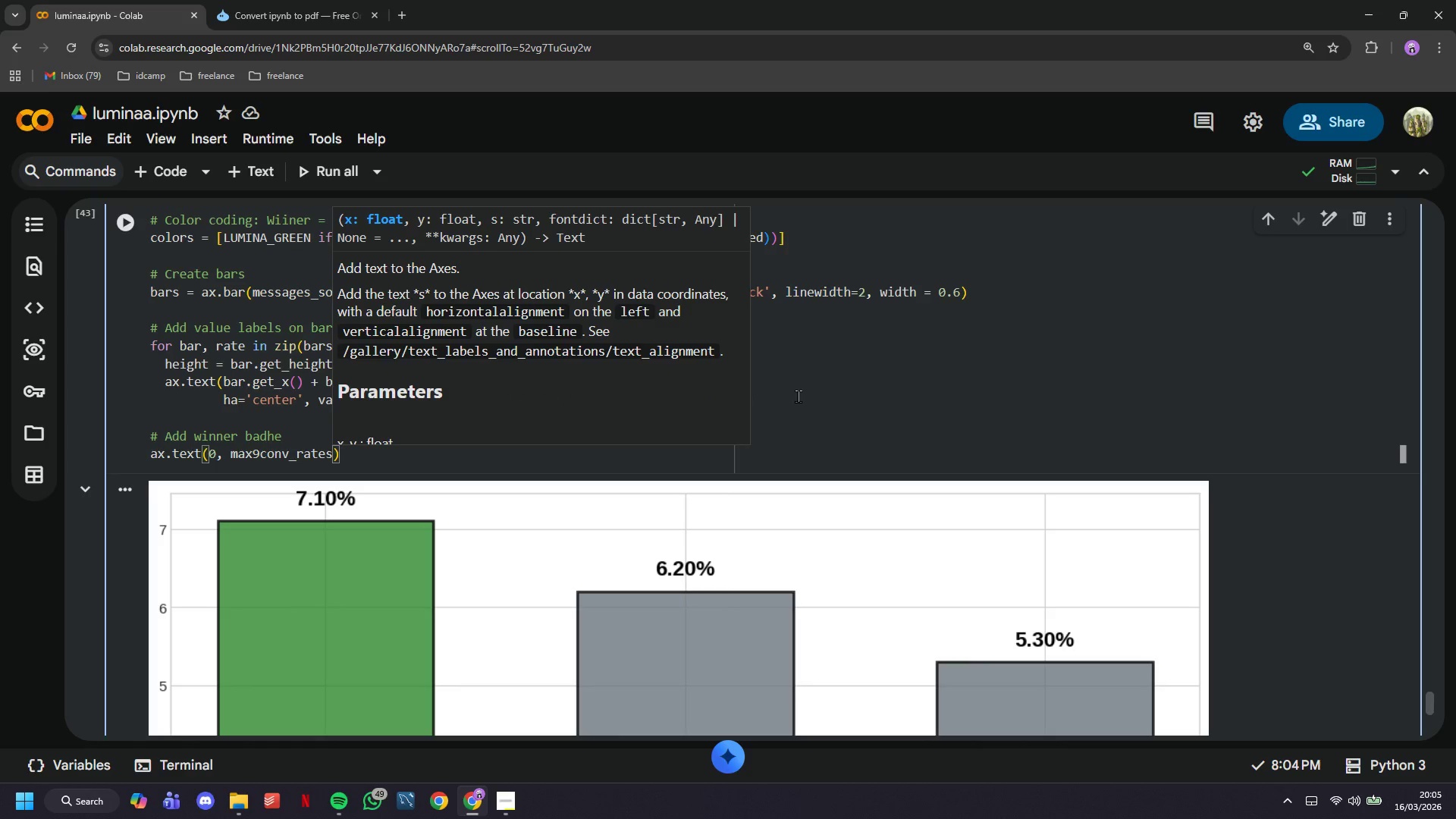 
key(ArrowRight)
 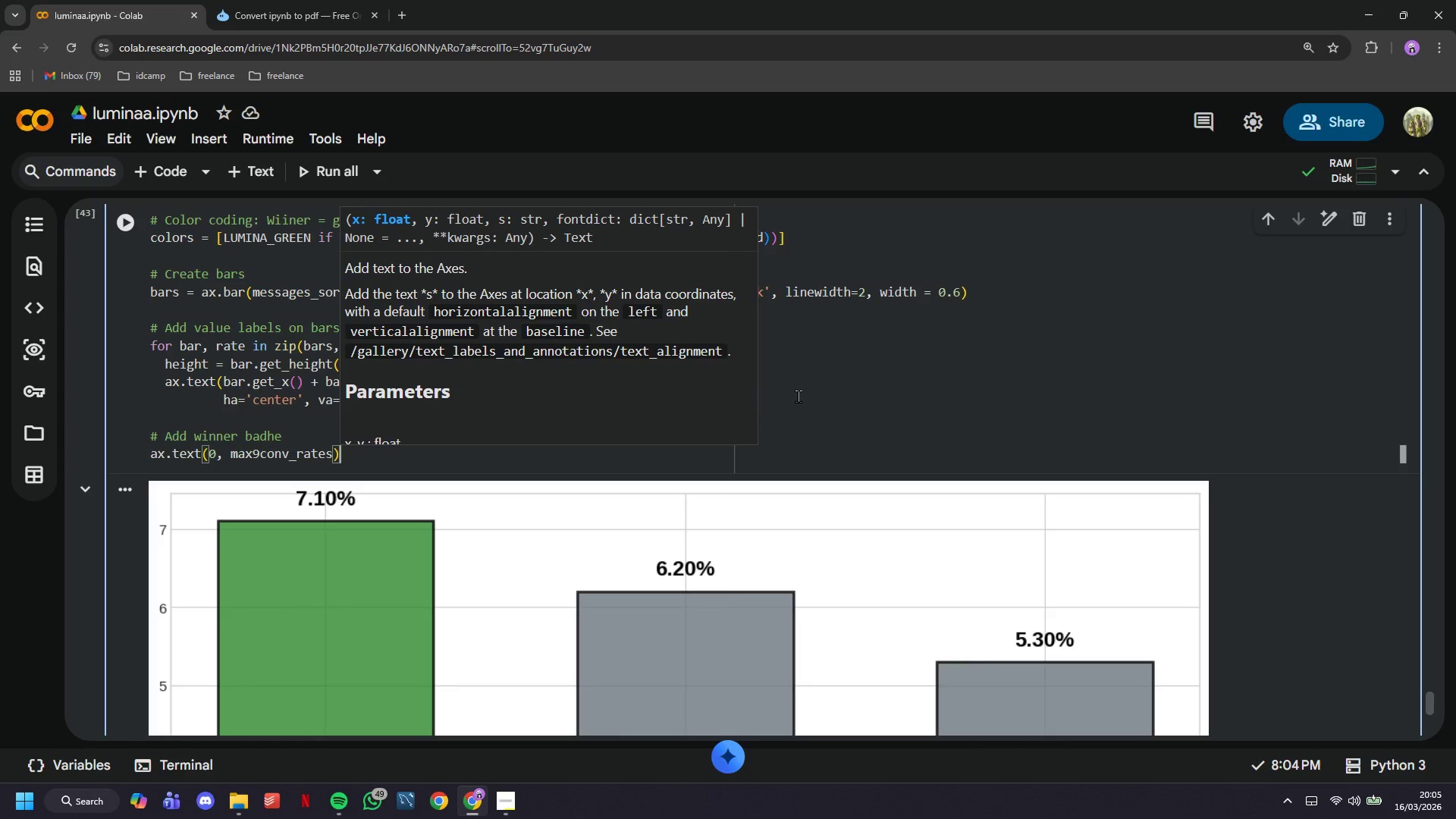 
key(Space)
 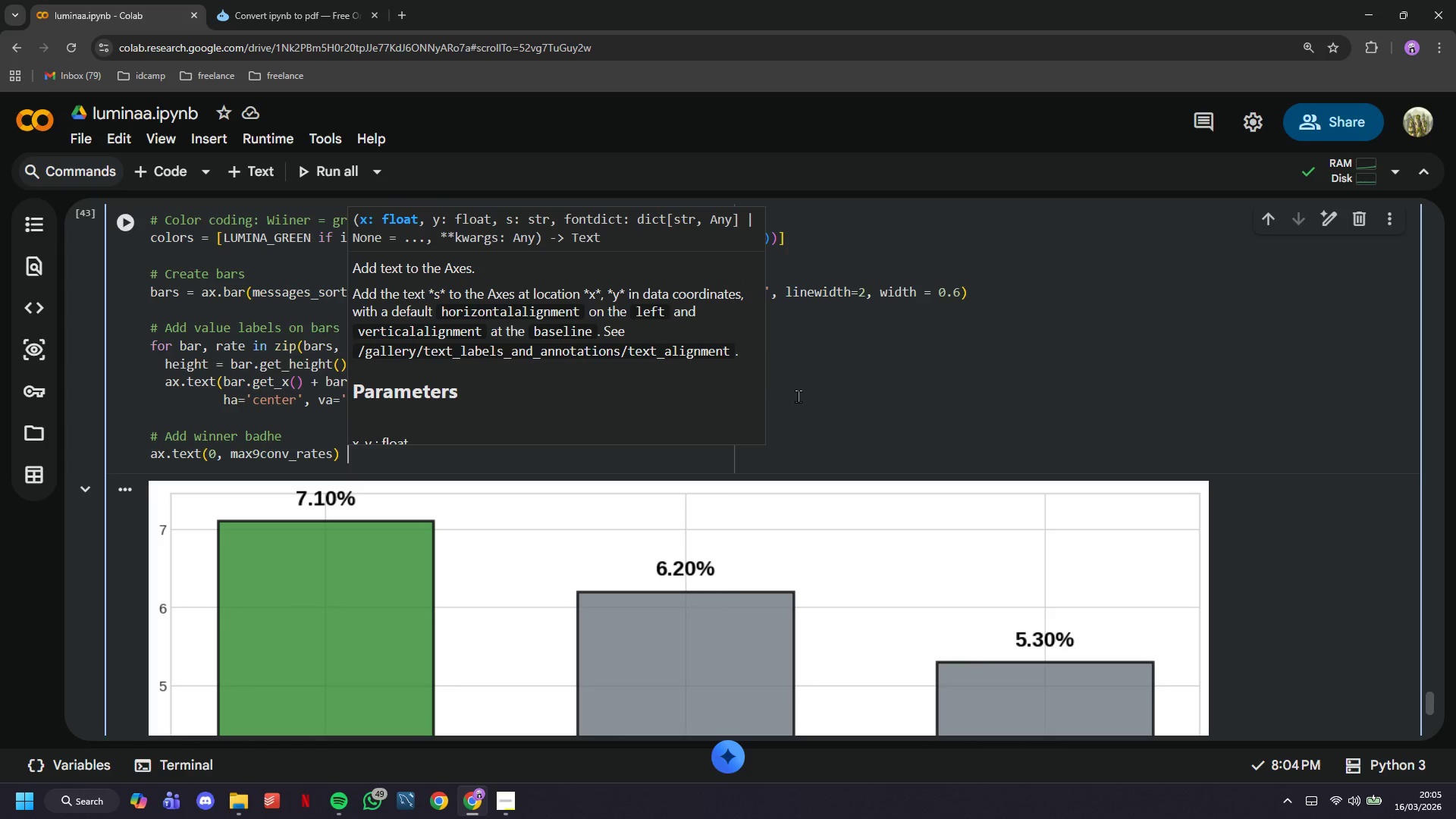 
key(Shift+Equal)
 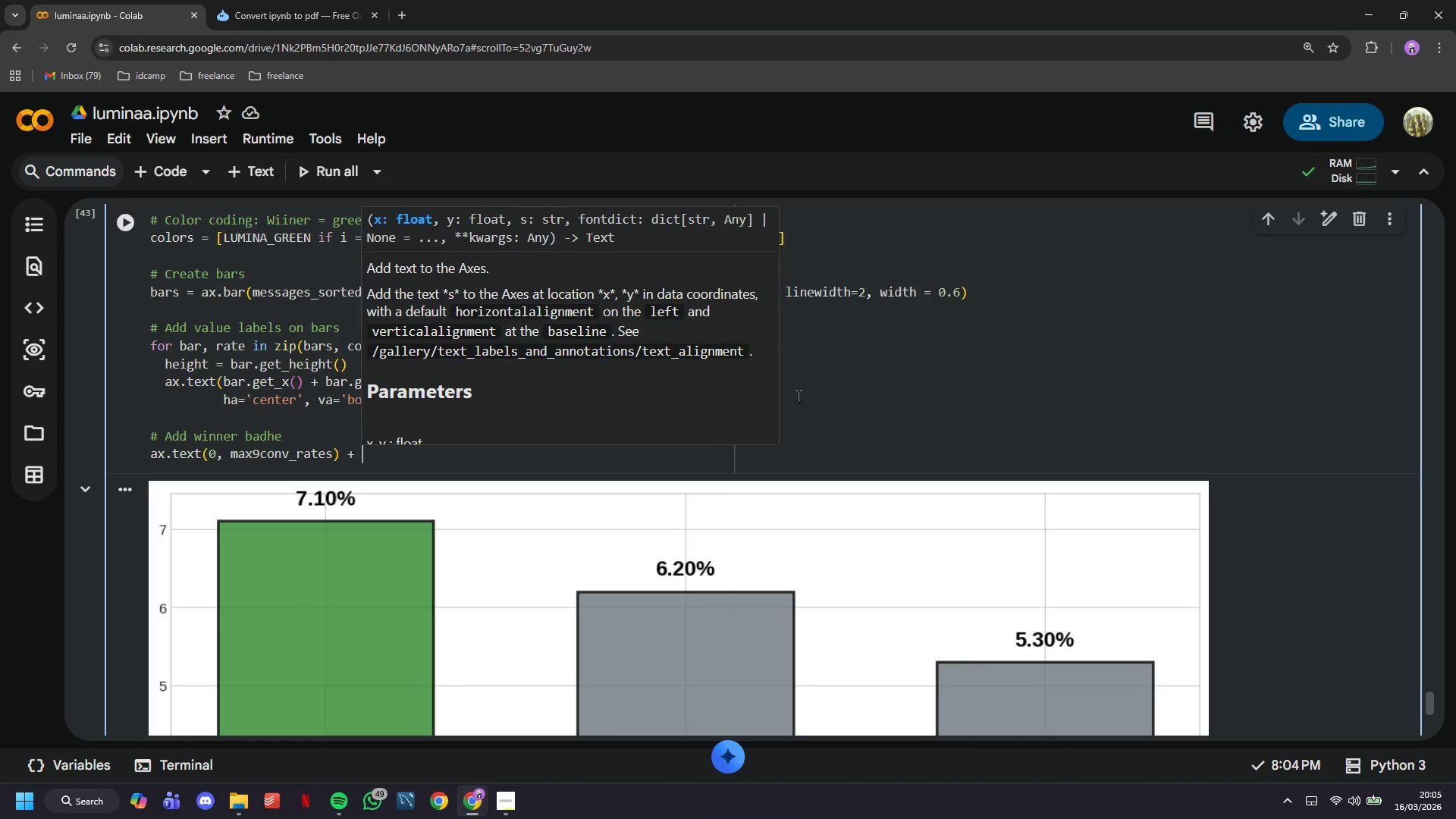 
key(Space)
 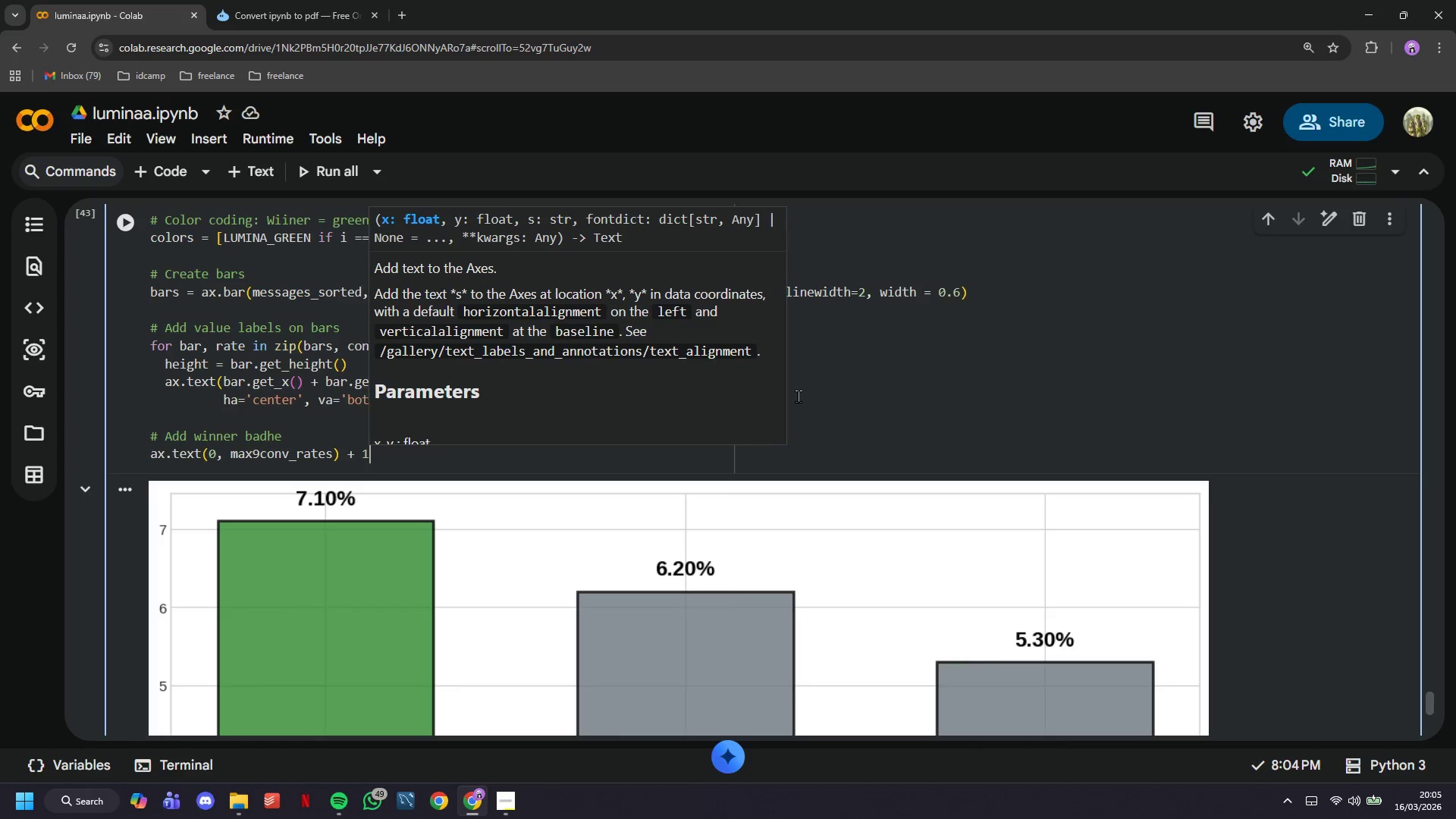 
key(1)
 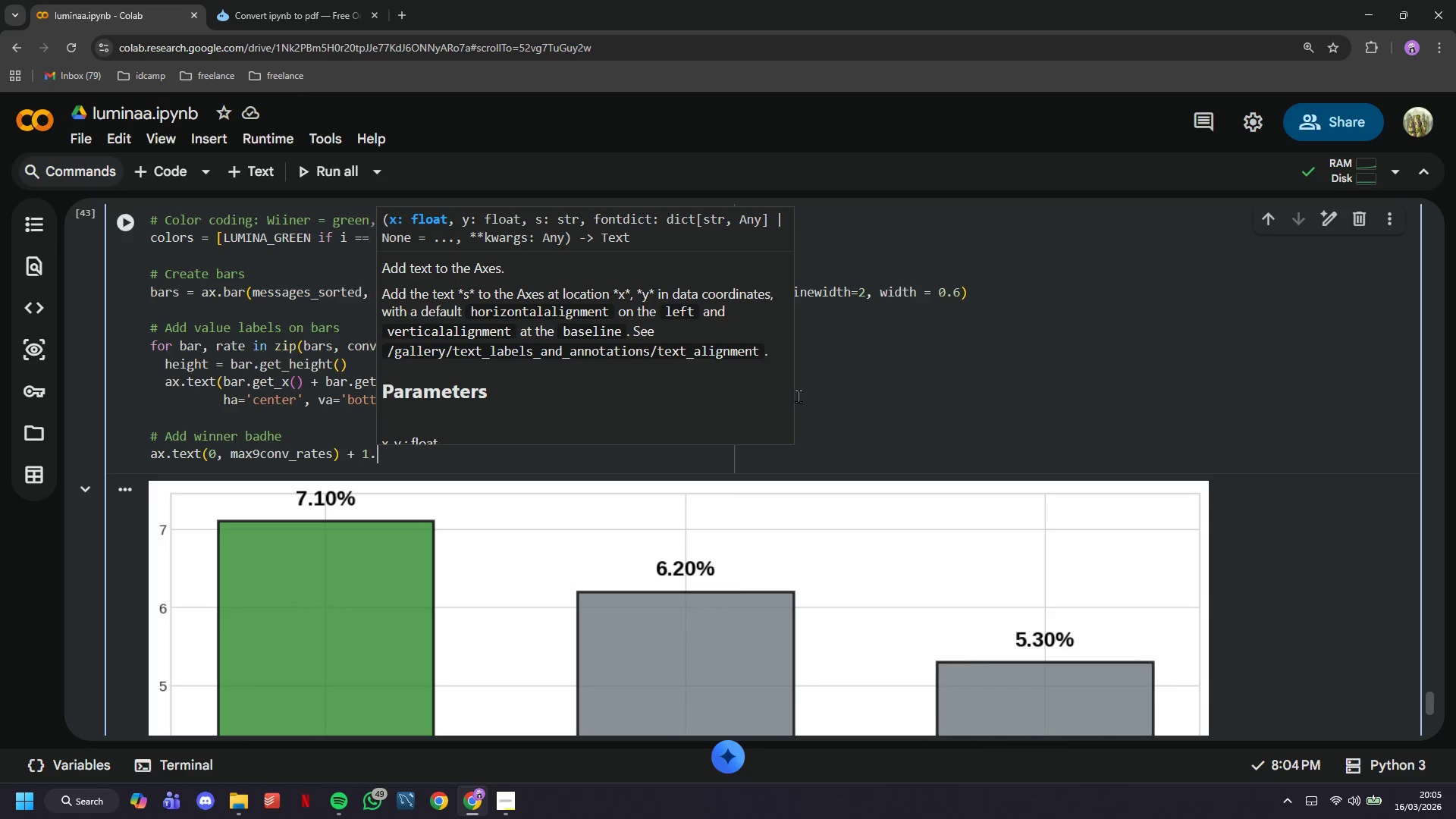 
key(Period)
 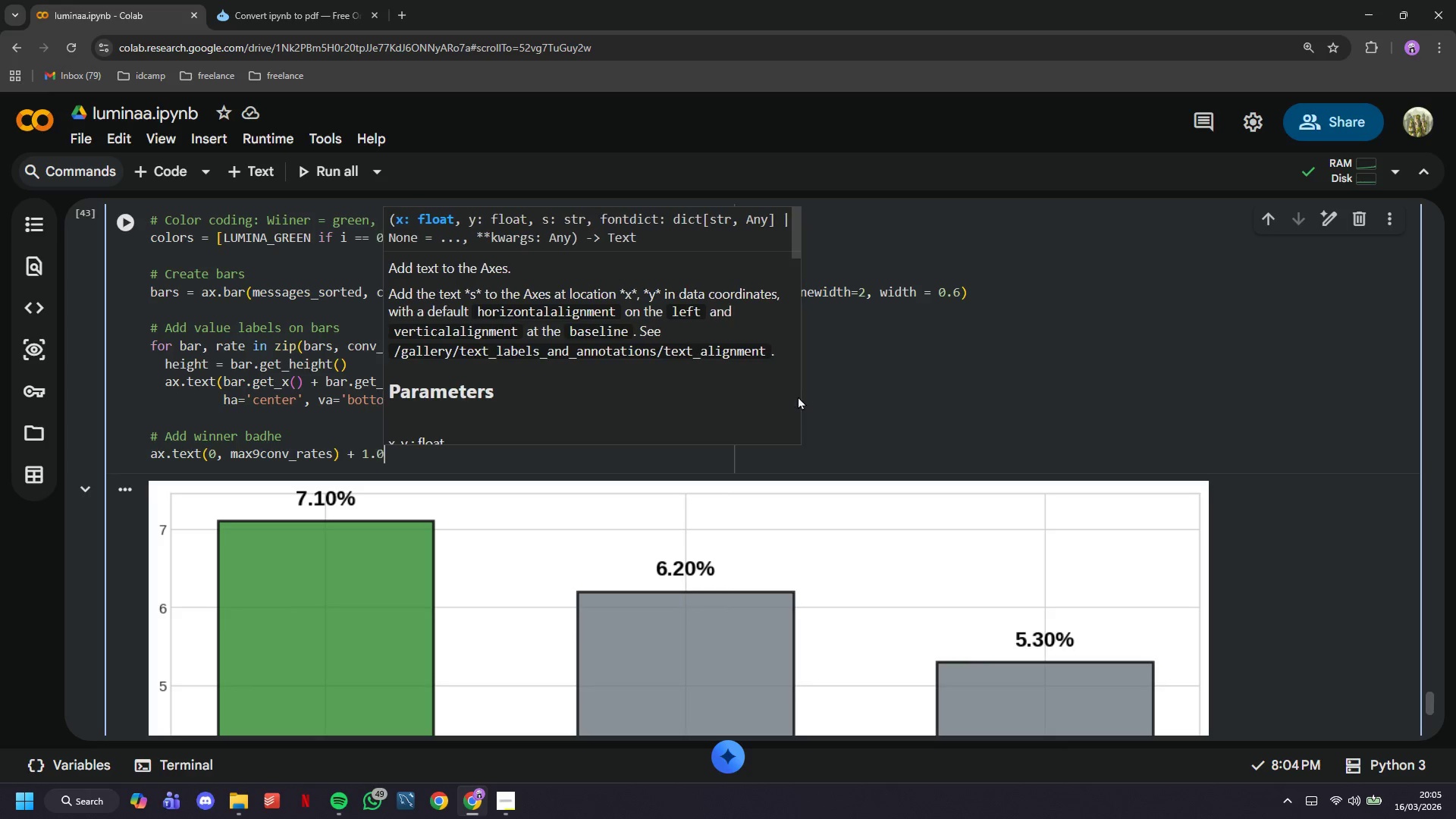 
key(0)
 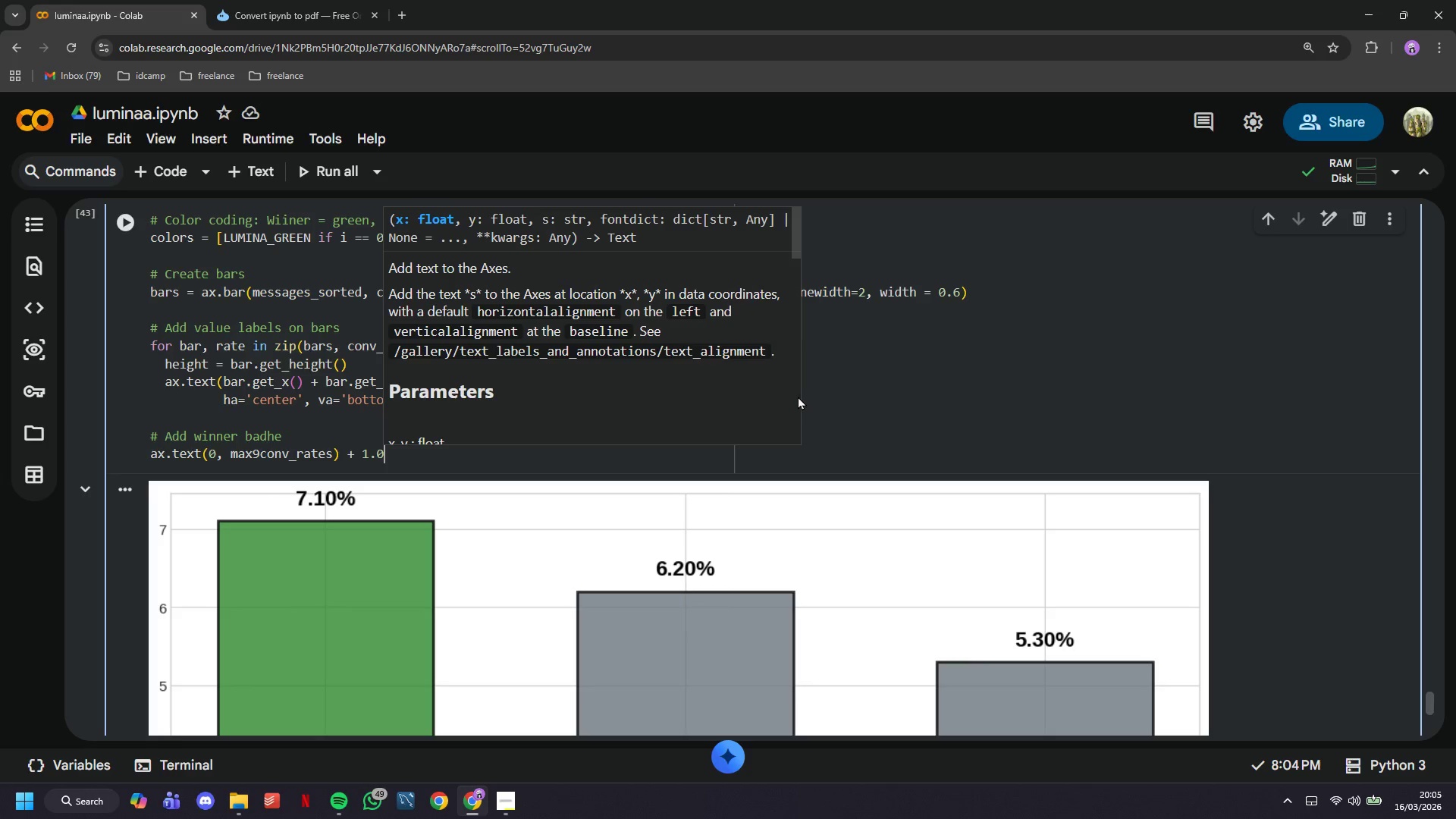 
key(Comma)
 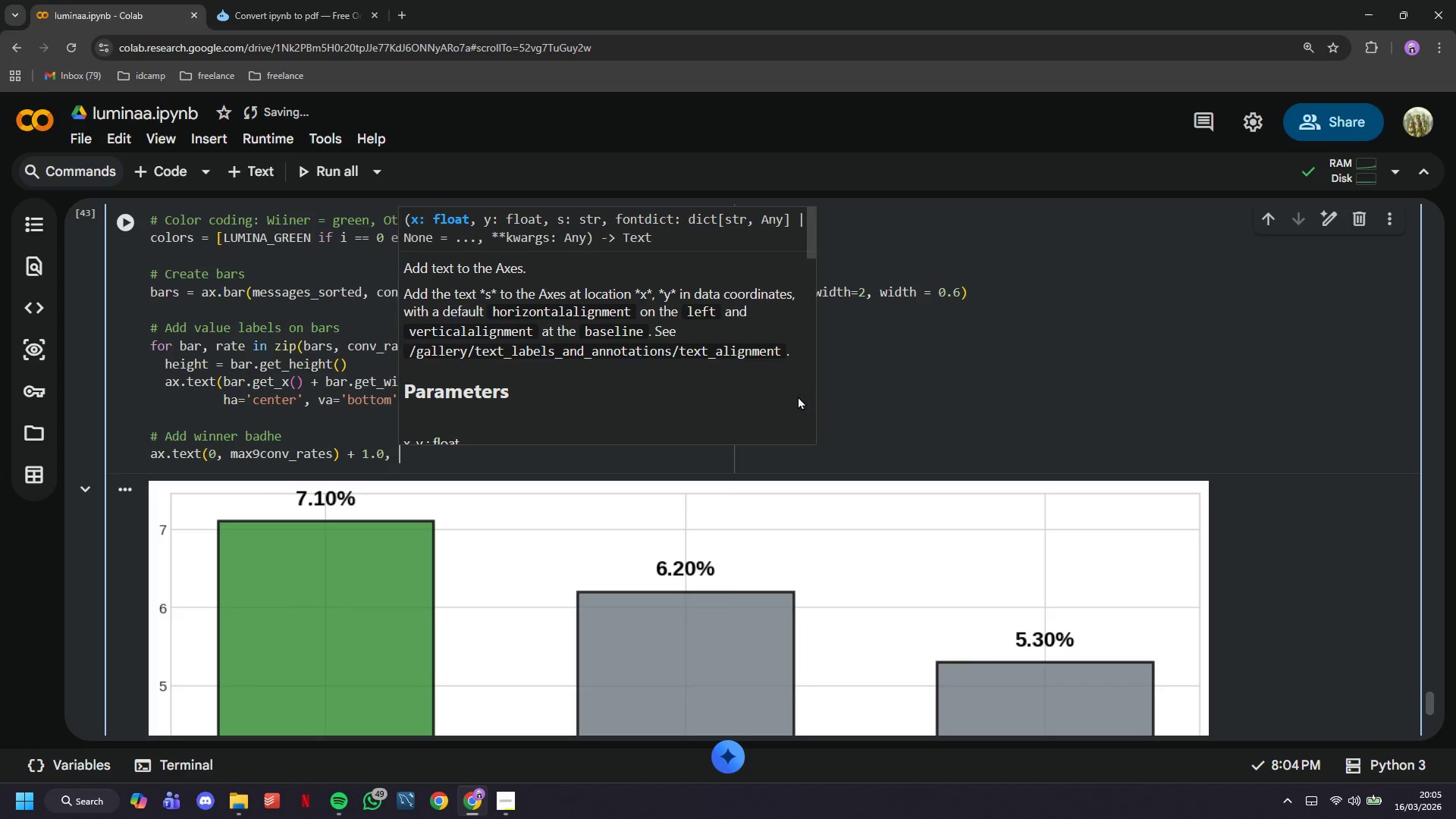 
key(Space)
 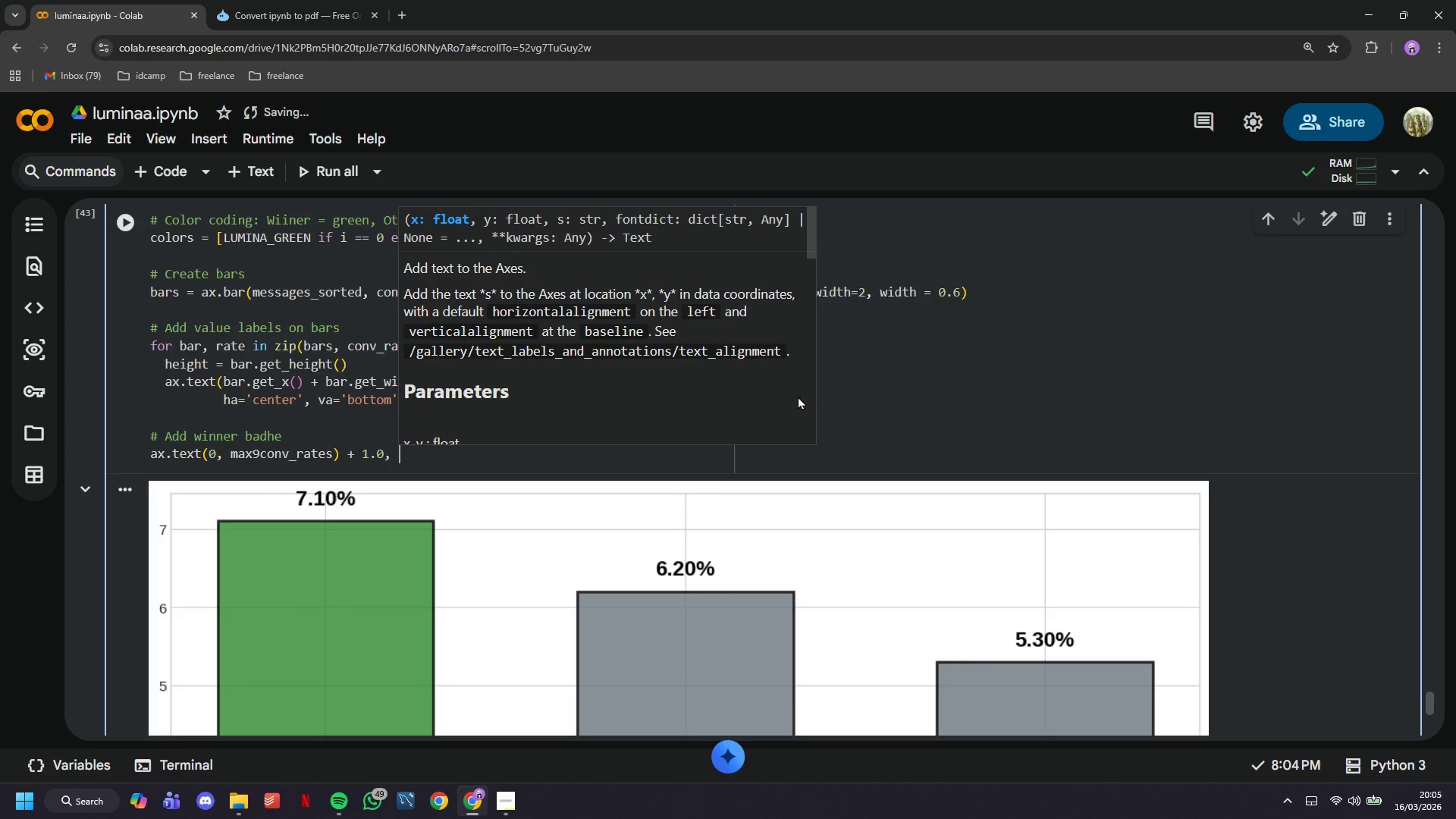 
key(Shift+Quote)
 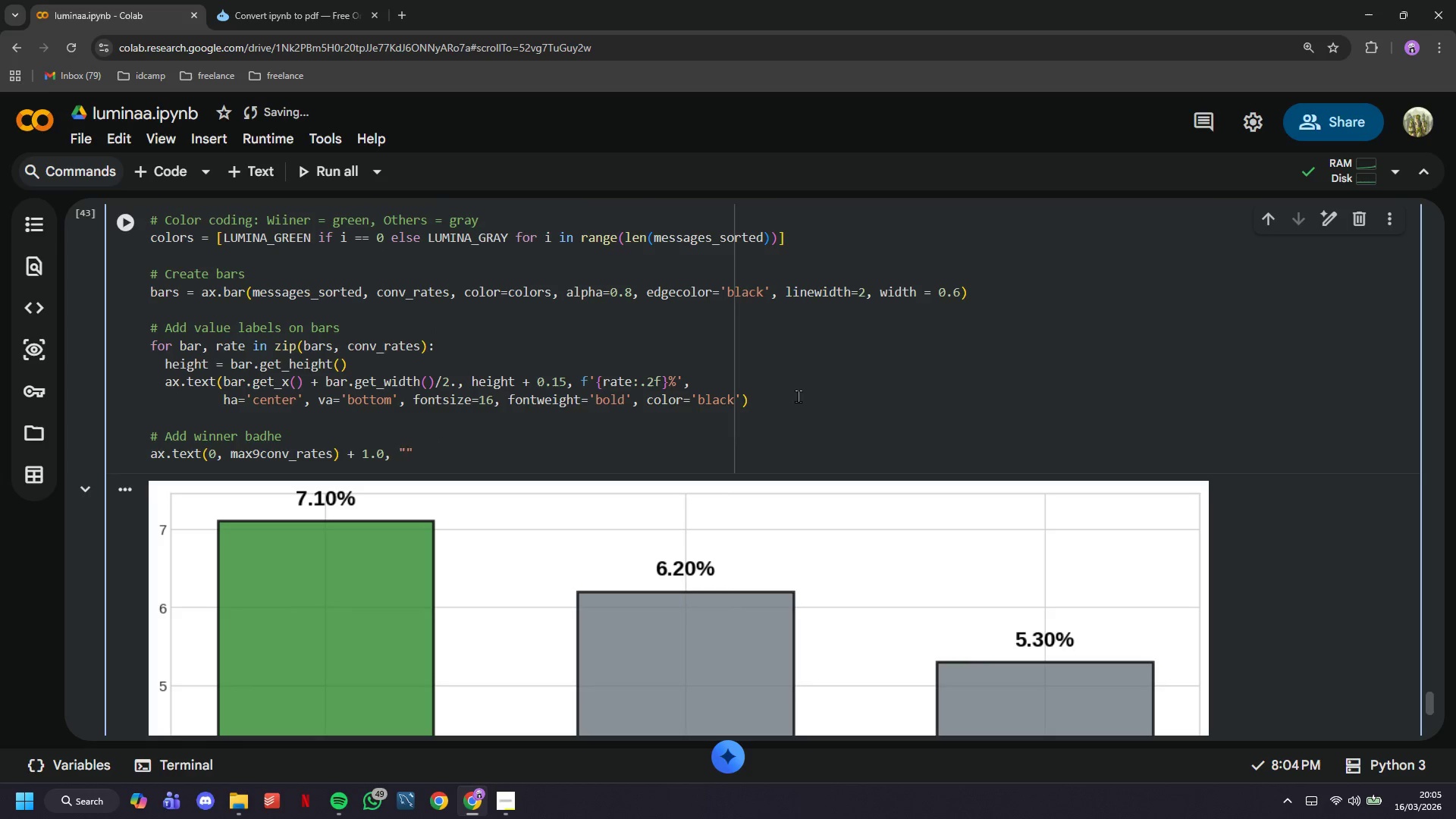 
key(ArrowRight)
 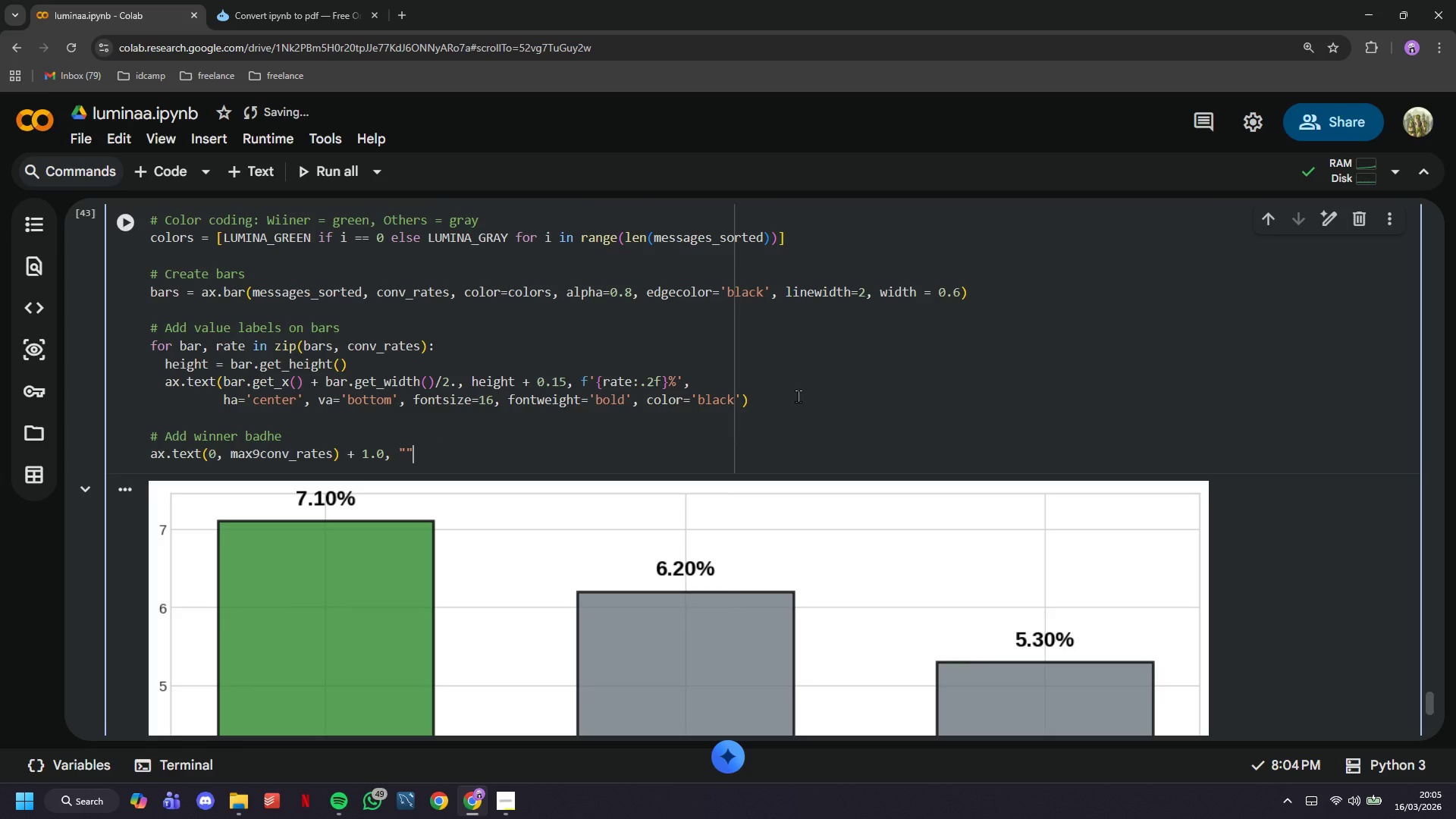 
key(Shift+0)
 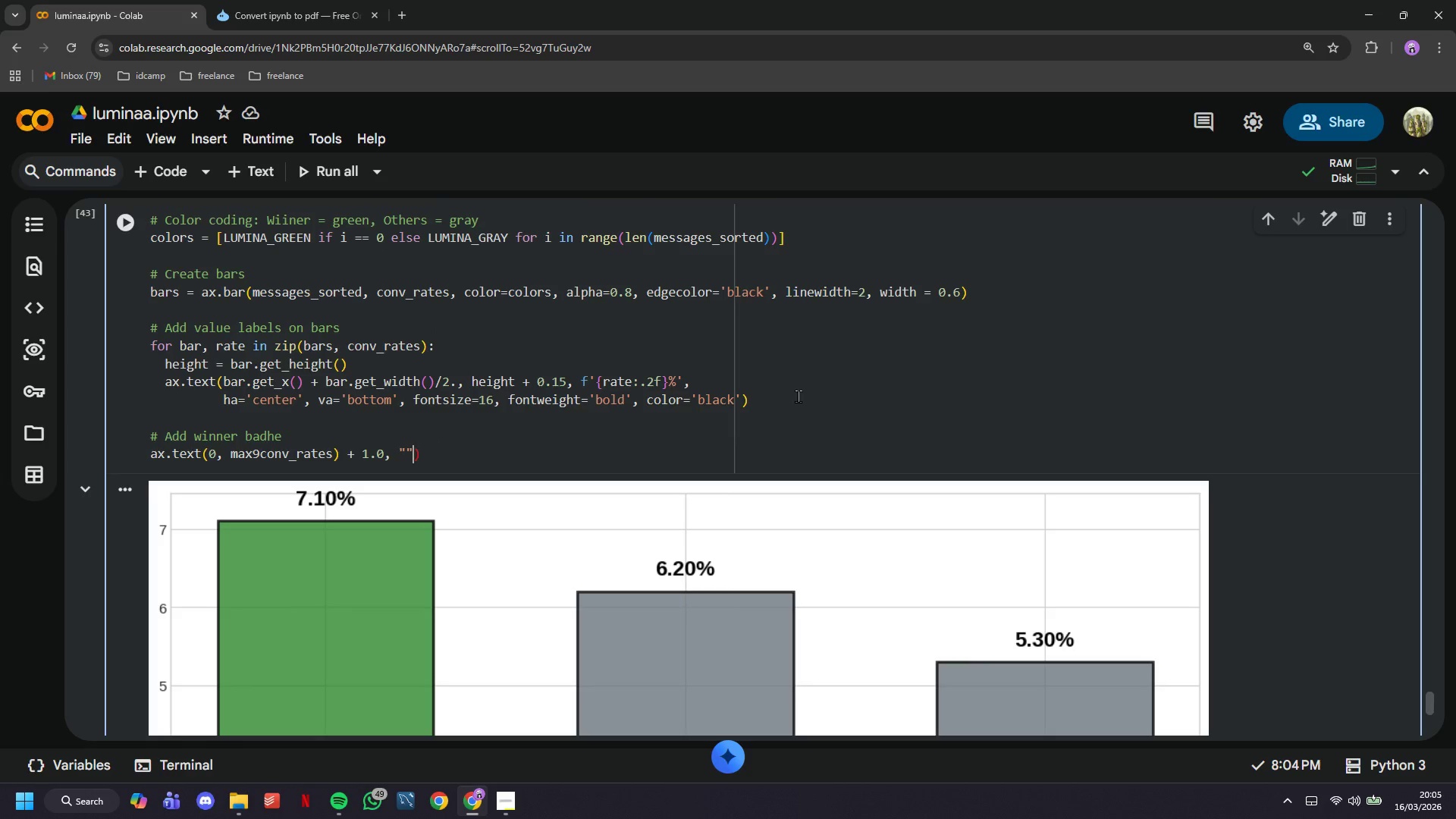 
key(ArrowLeft)
 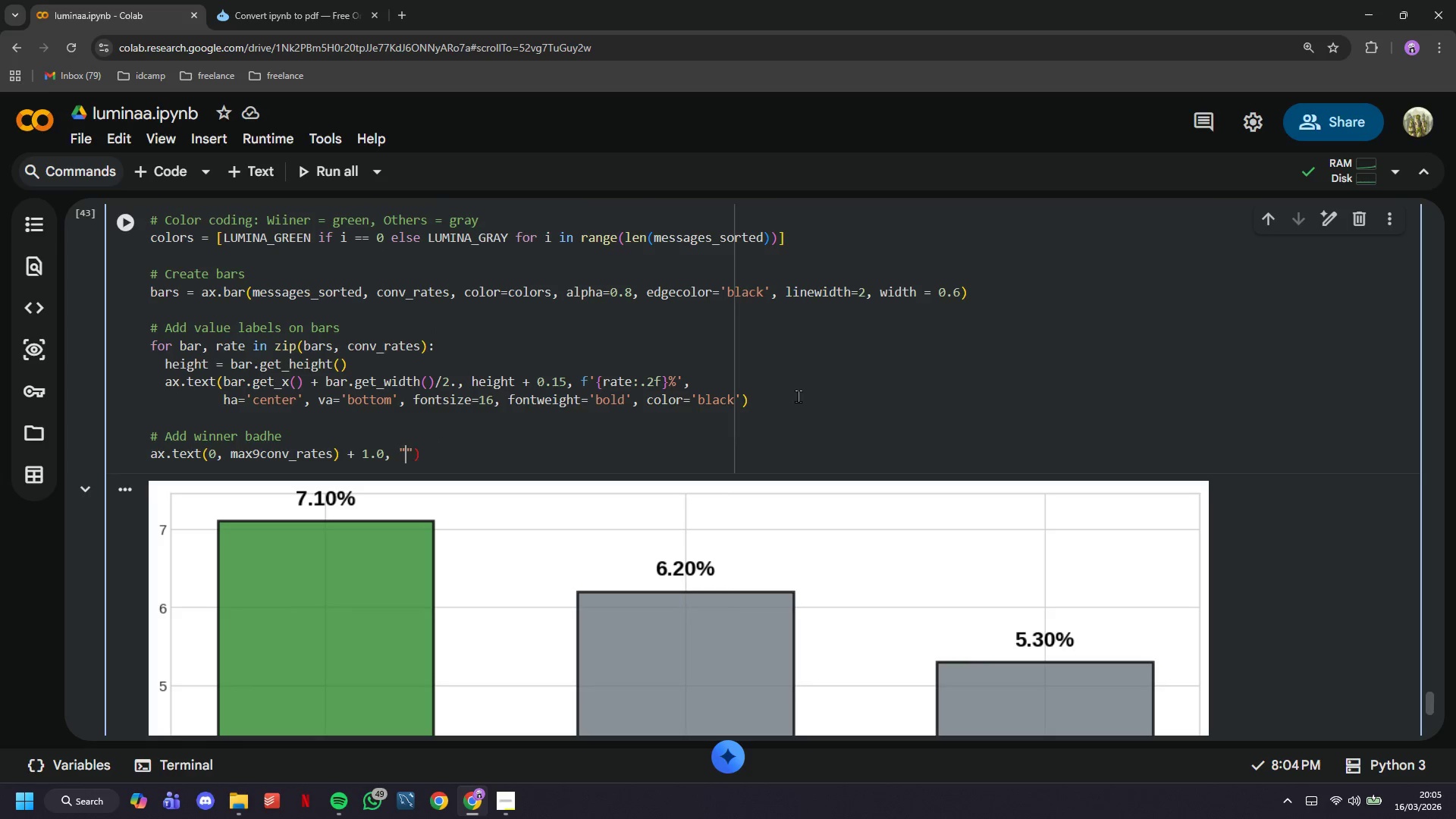 
key(ArrowLeft)
 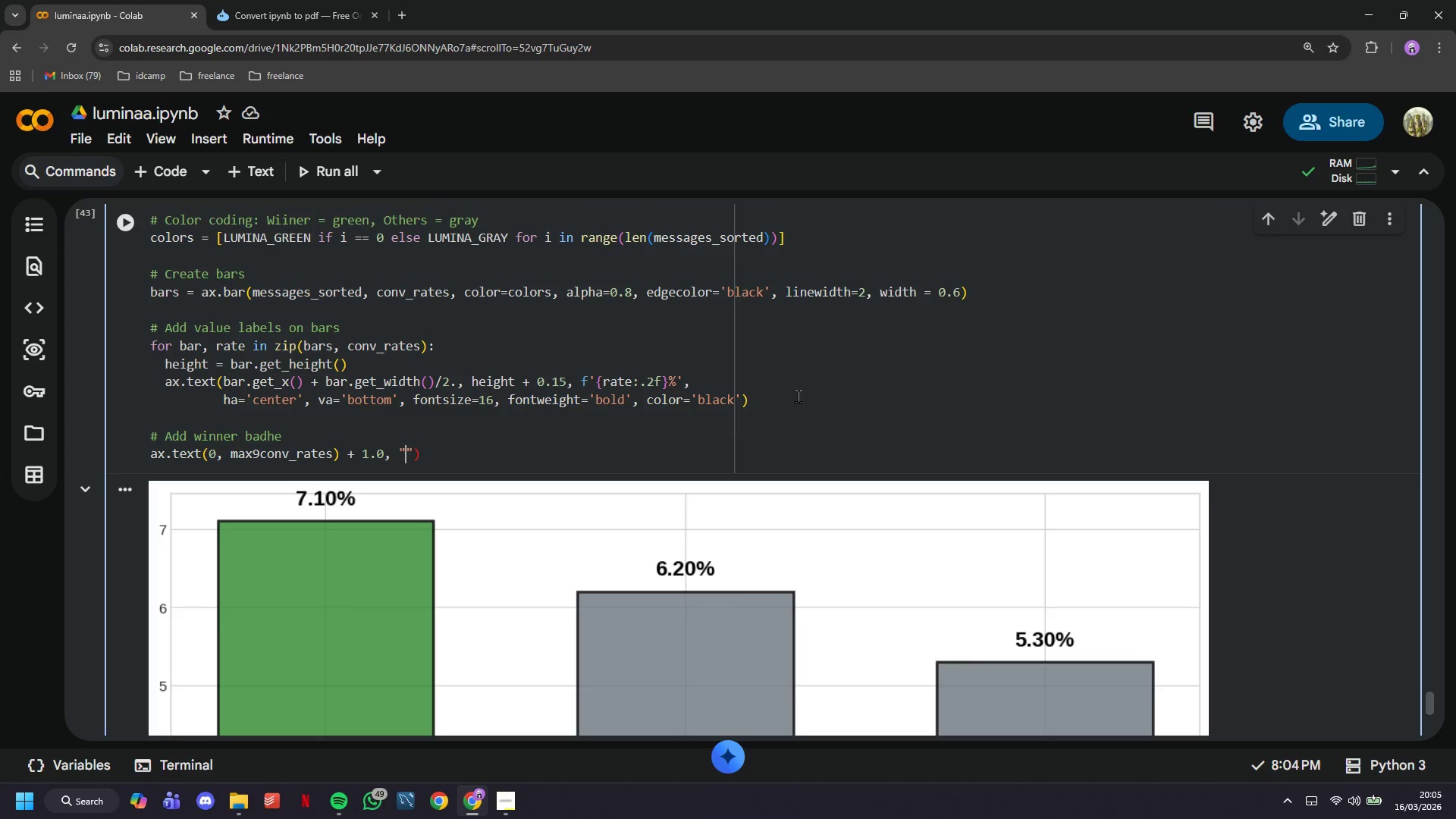 
hold_key(key=ArrowLeft, duration=0.77)
 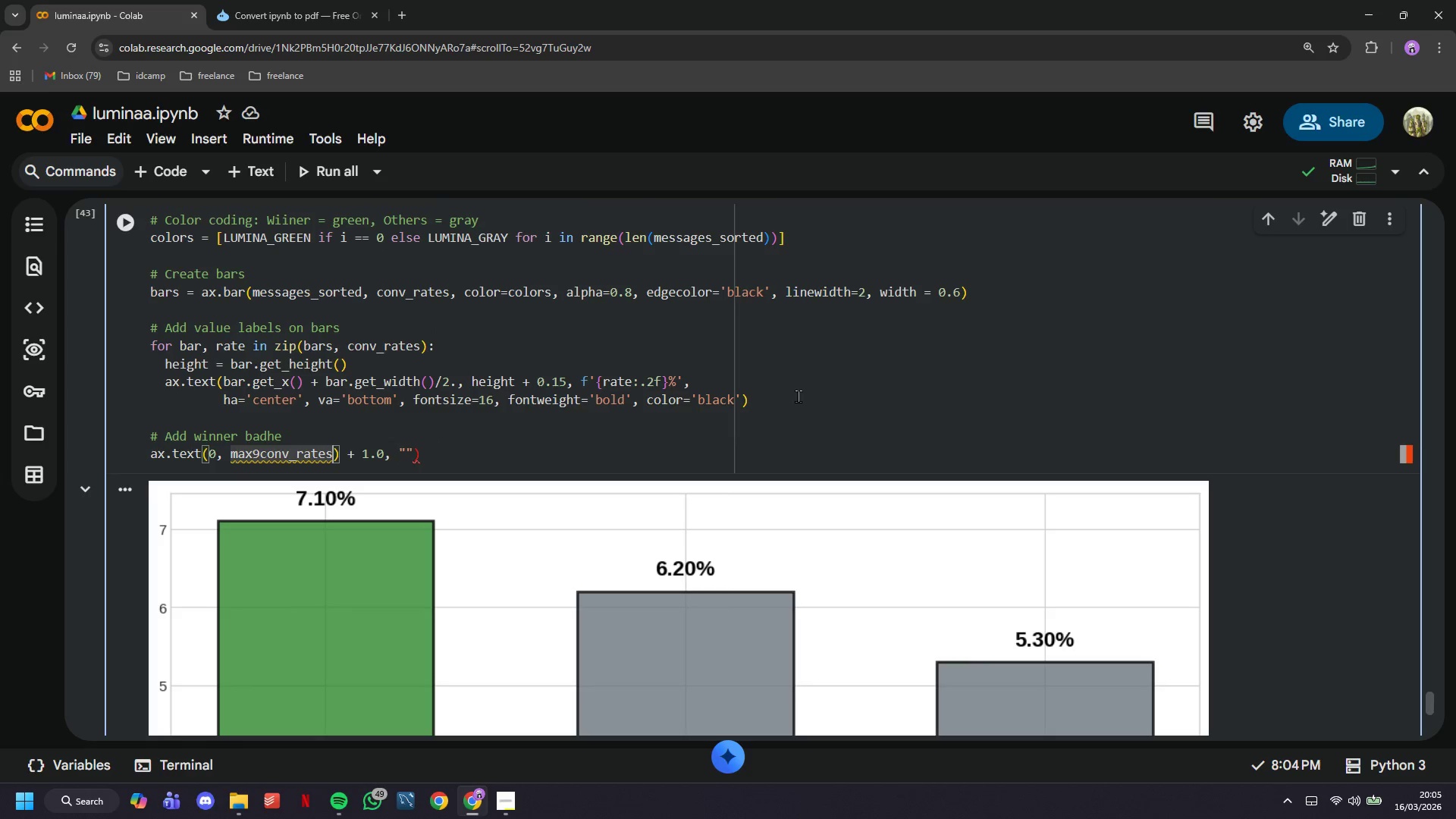 
hold_key(key=ArrowLeft, duration=0.7)
 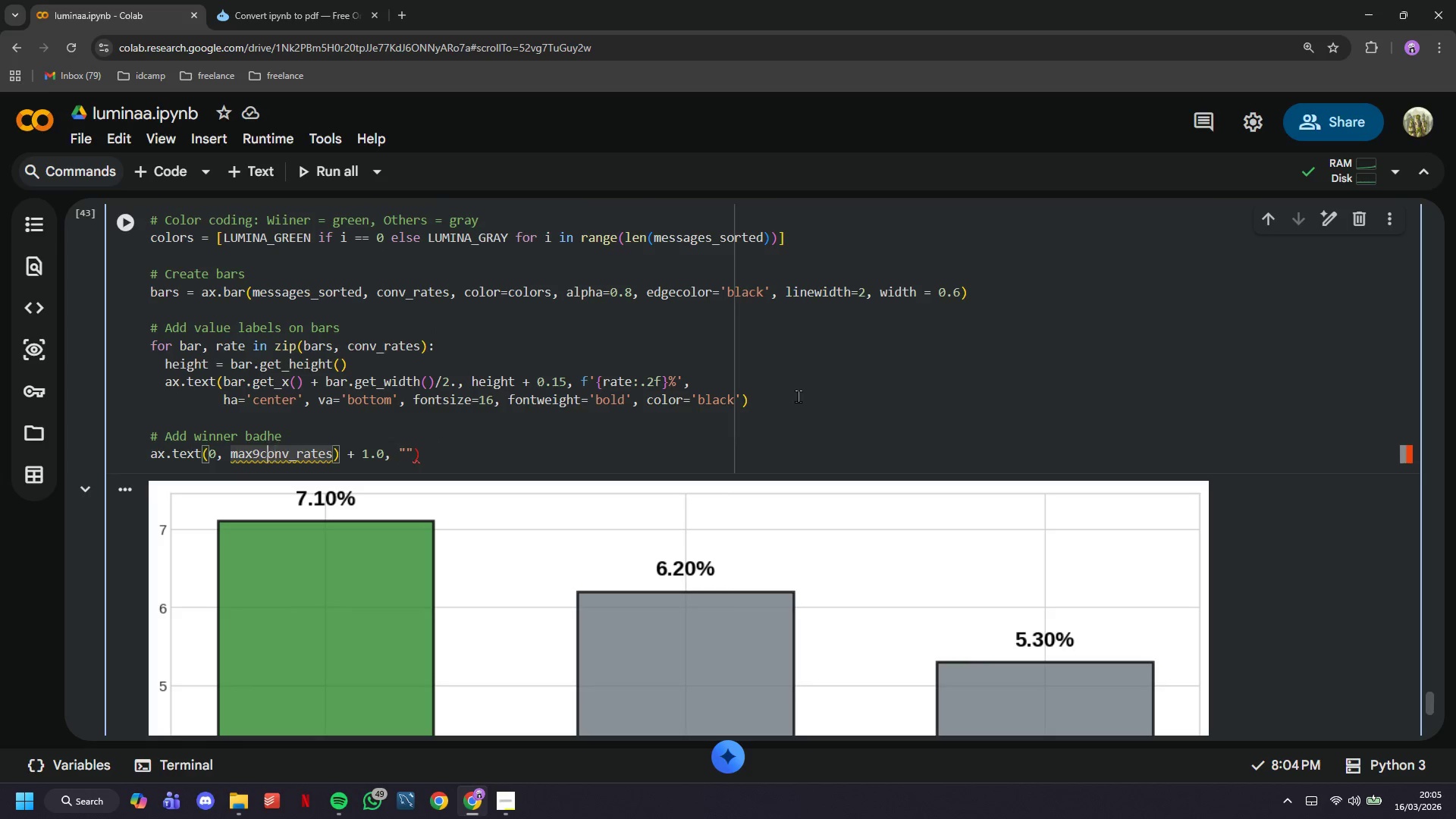 
key(ArrowLeft)
 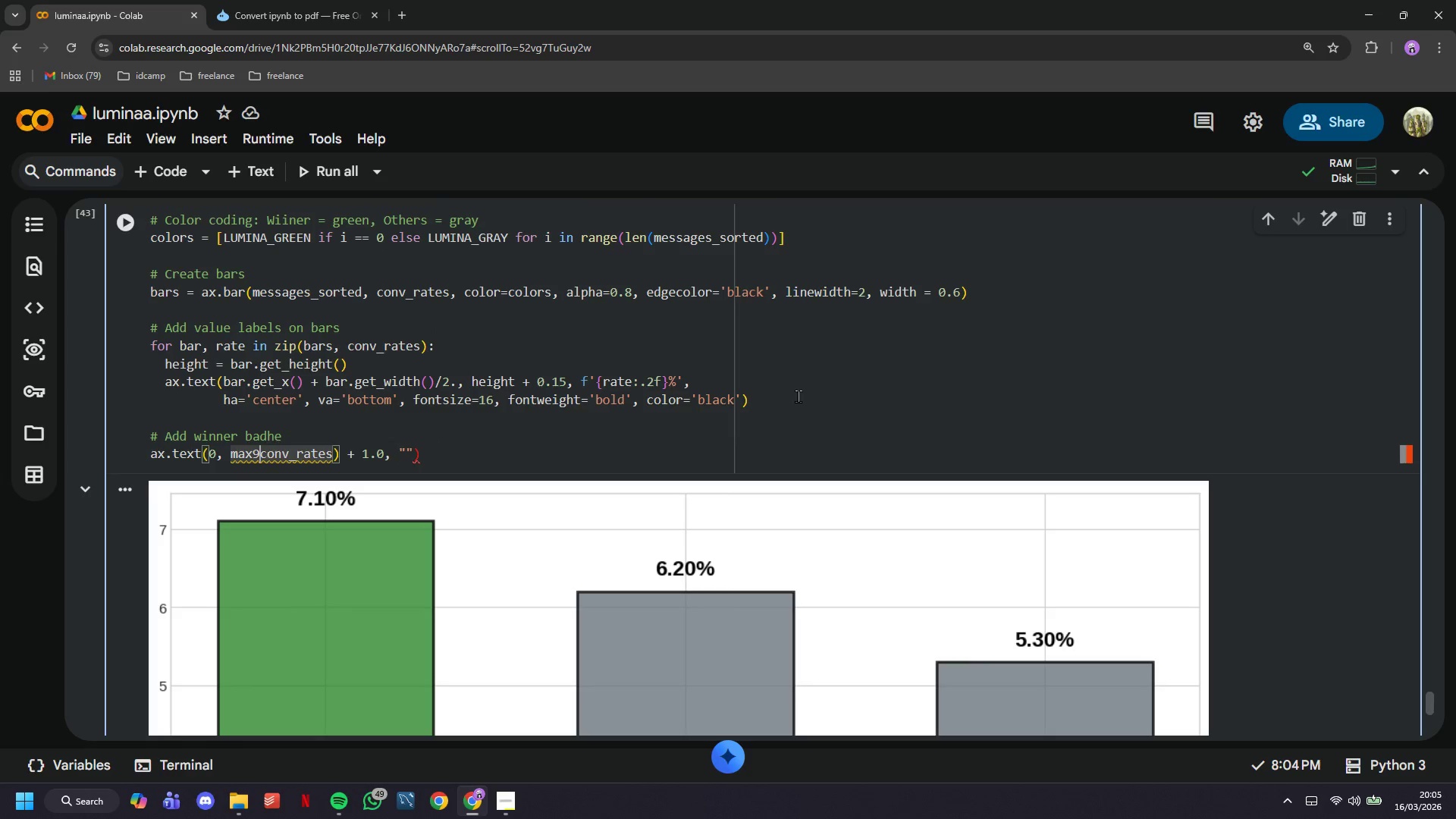 
key(ArrowLeft)
 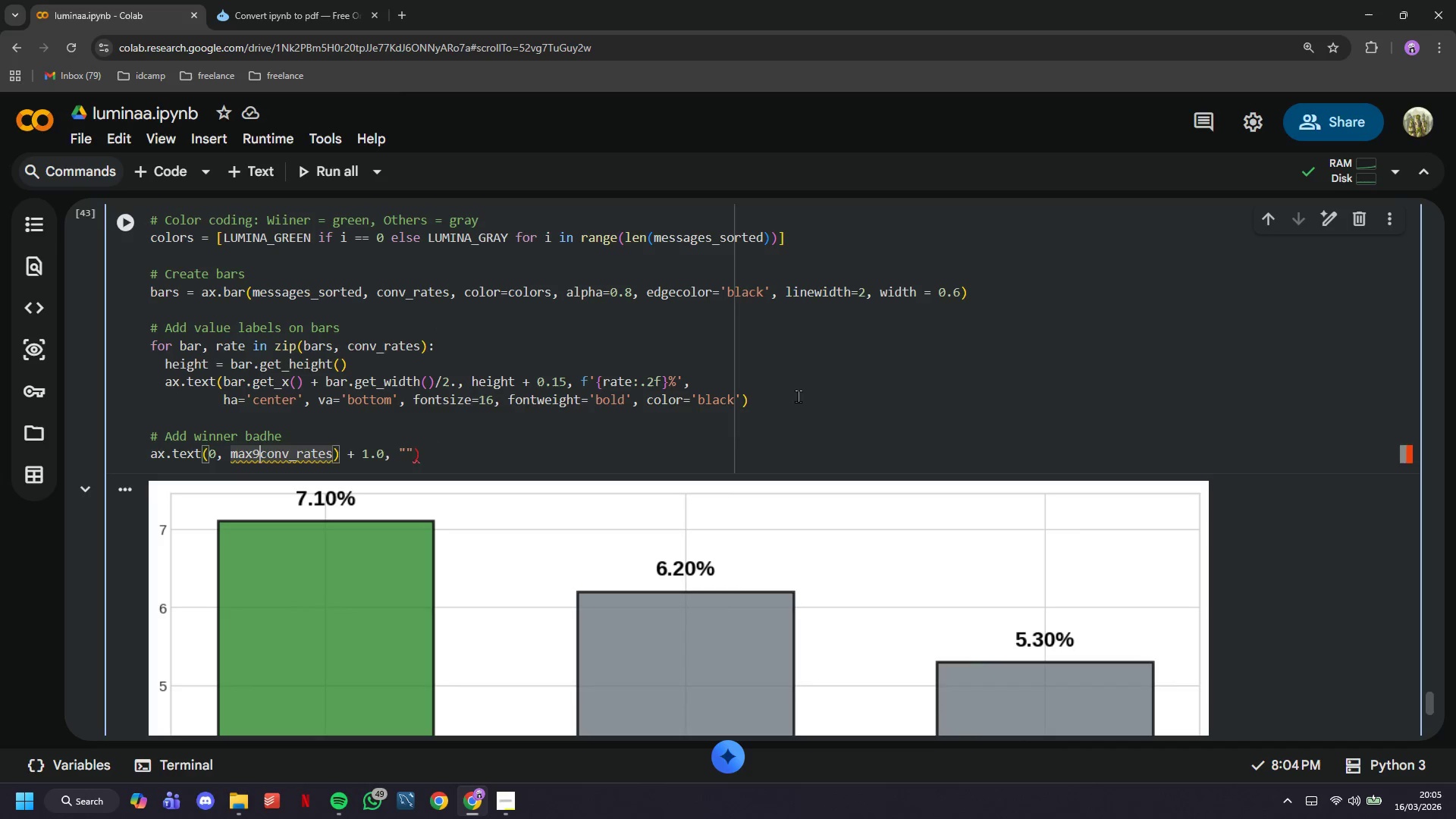 
key(Backspace)
type((WINNER,)
 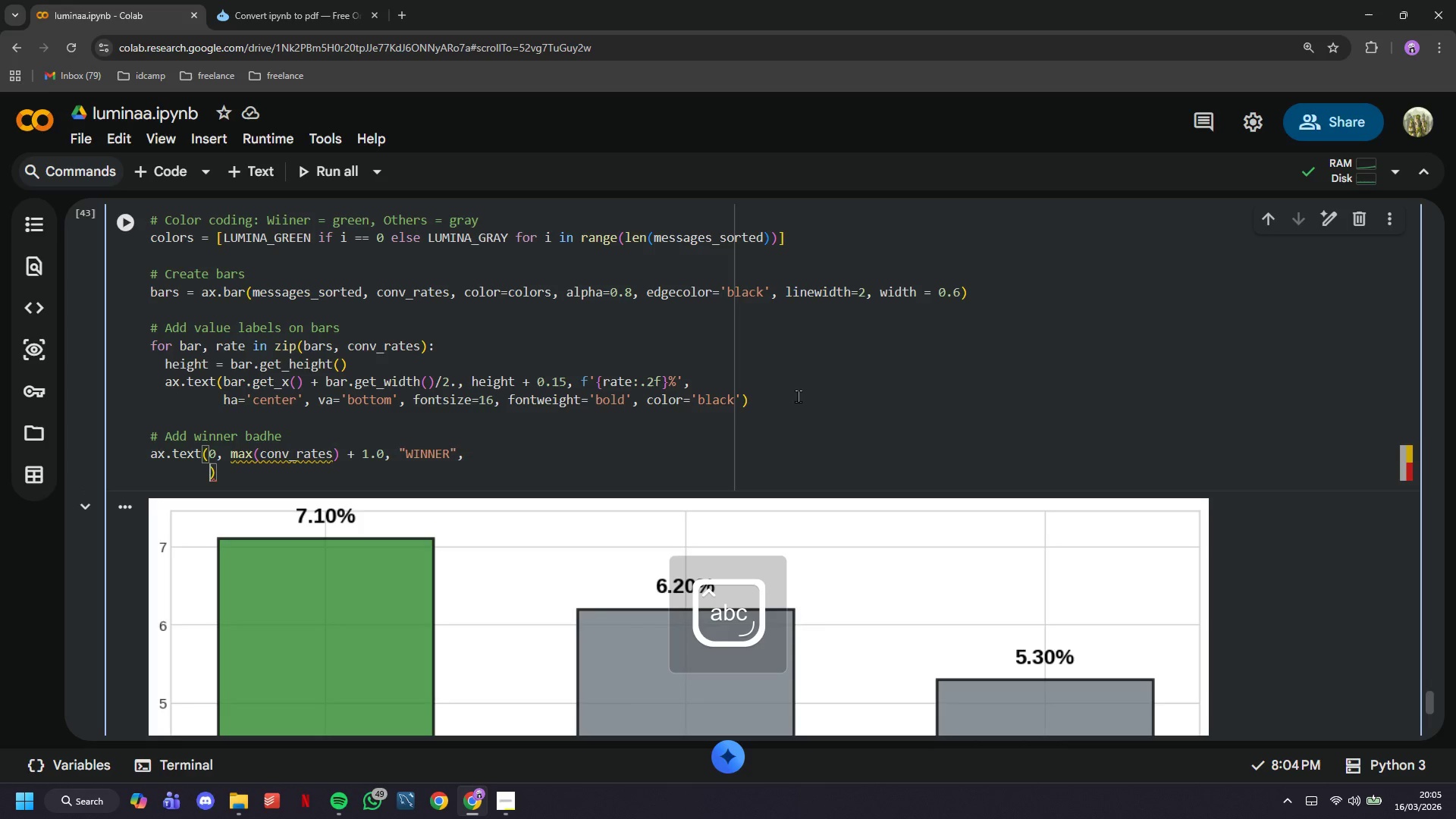 
 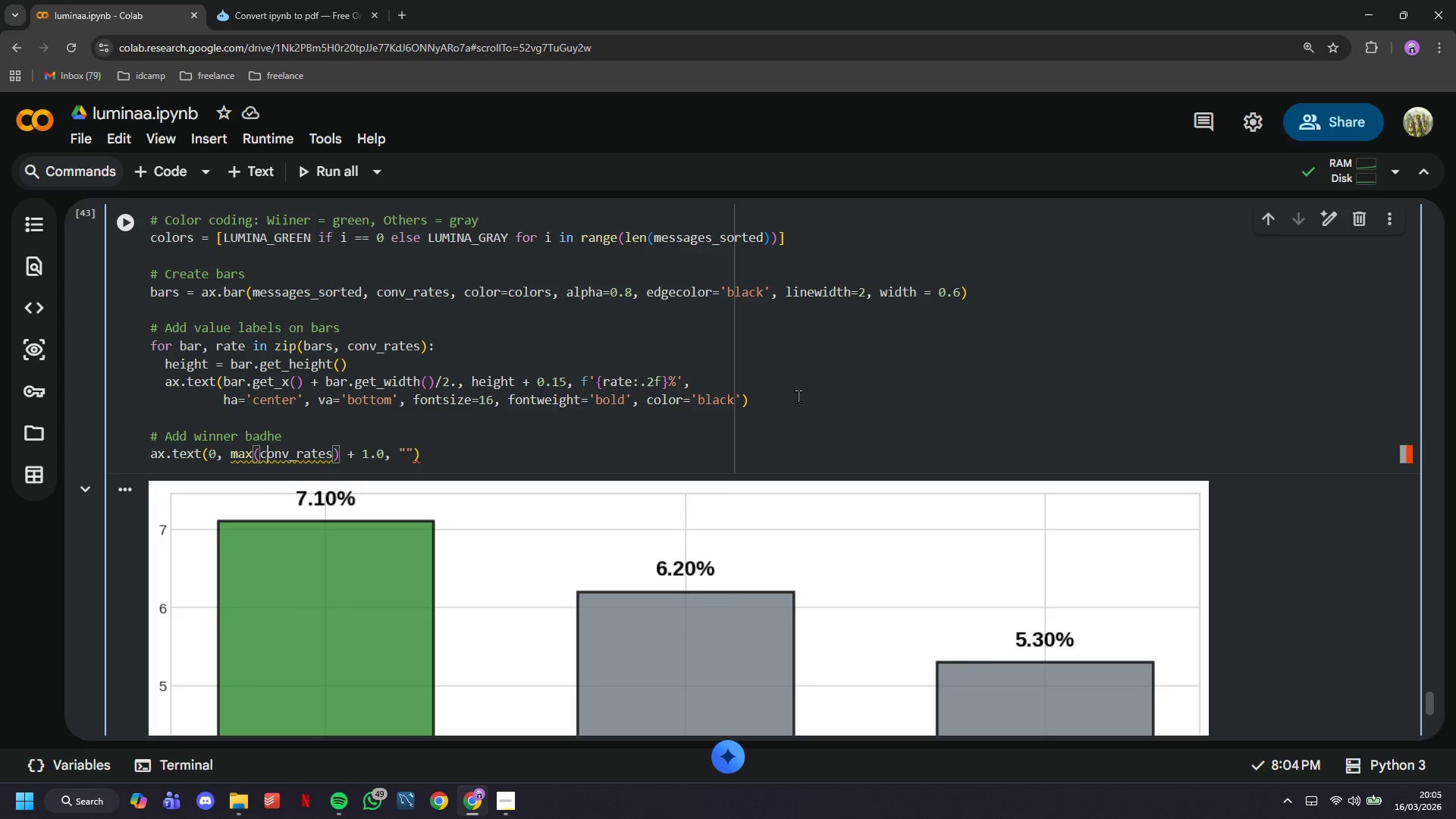 
hold_key(key=ArrowRight, duration=1.06)
 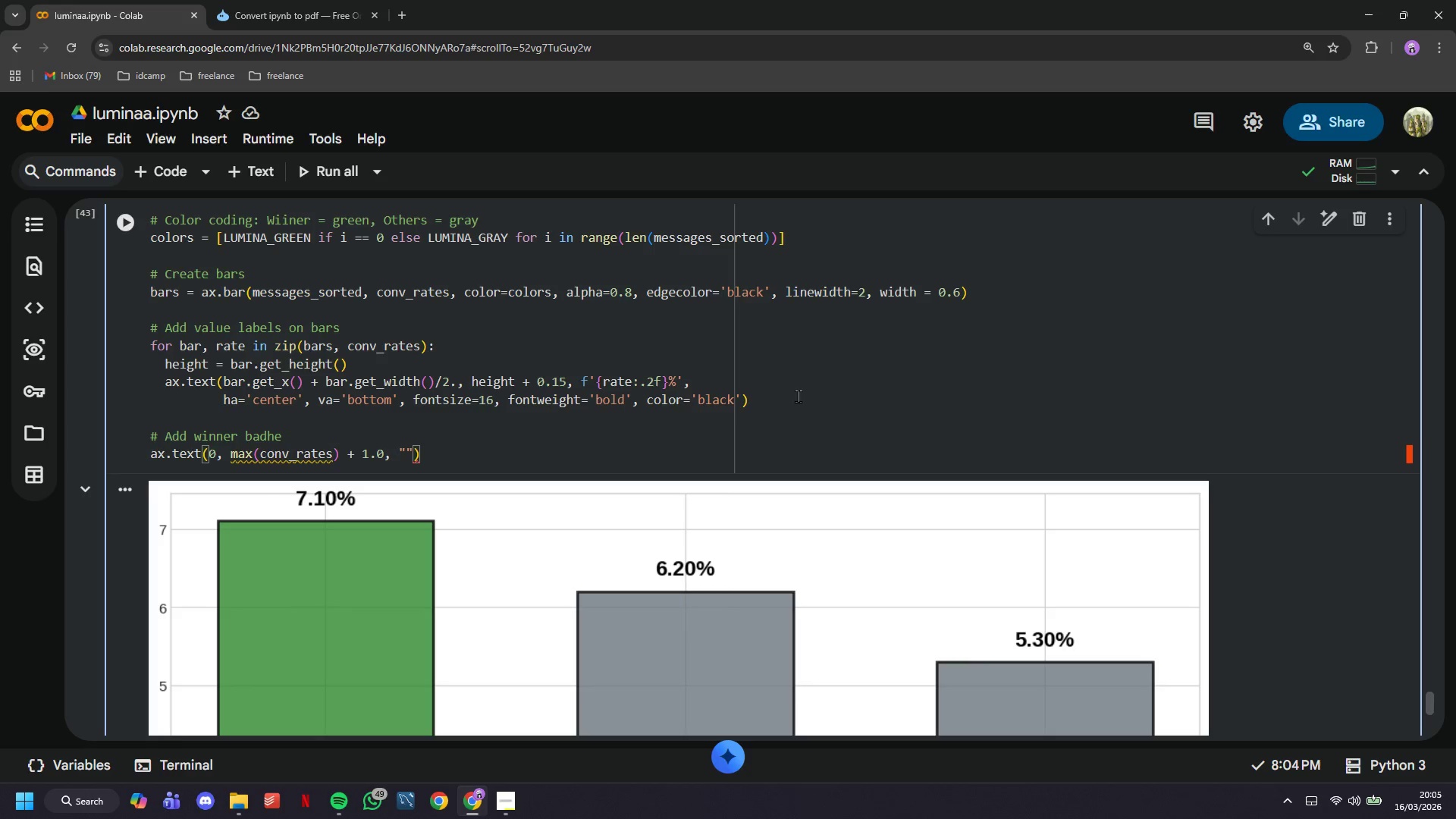 
hold_key(key=ArrowRight, duration=2.56)
 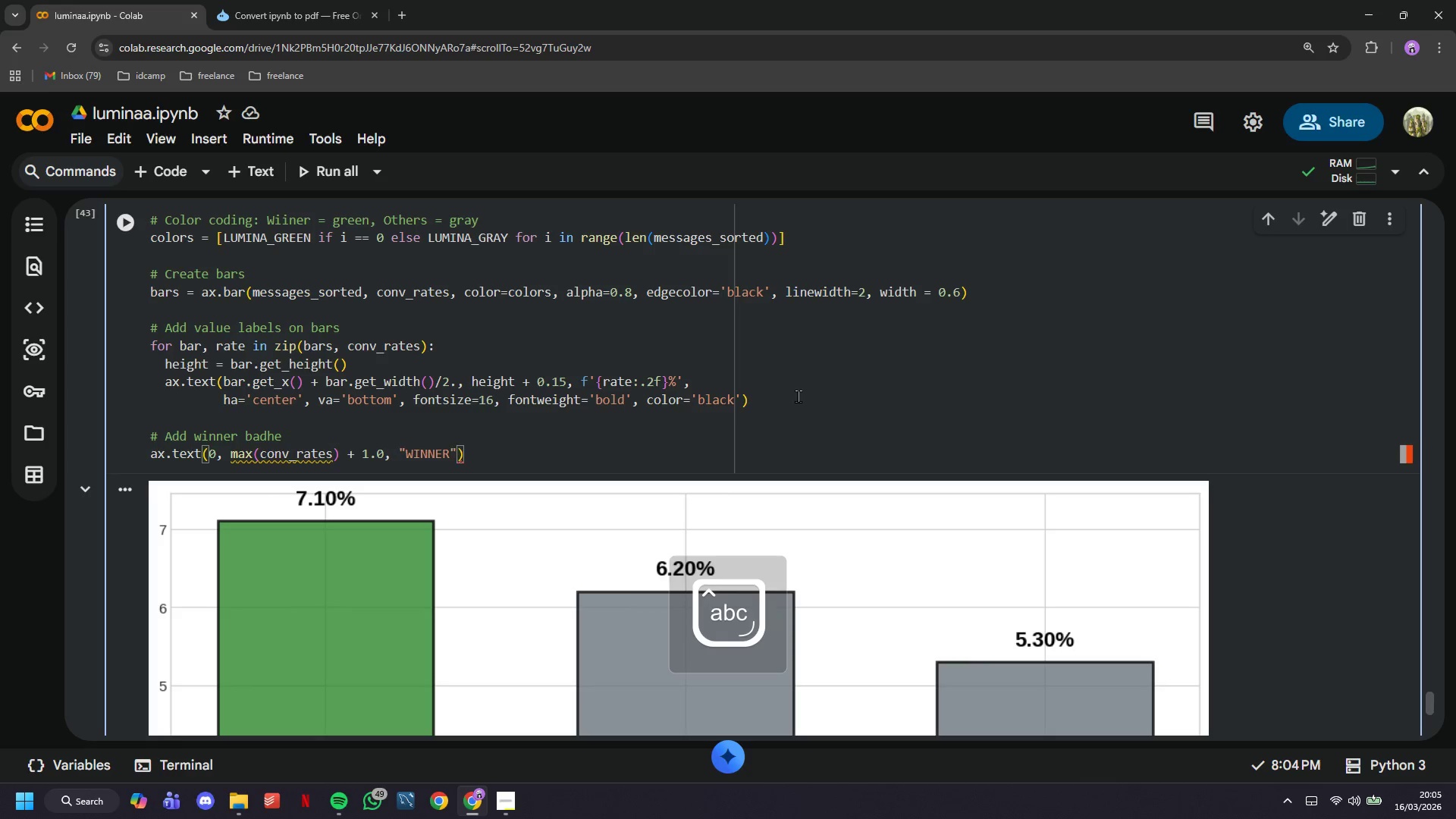 
key(Enter)
 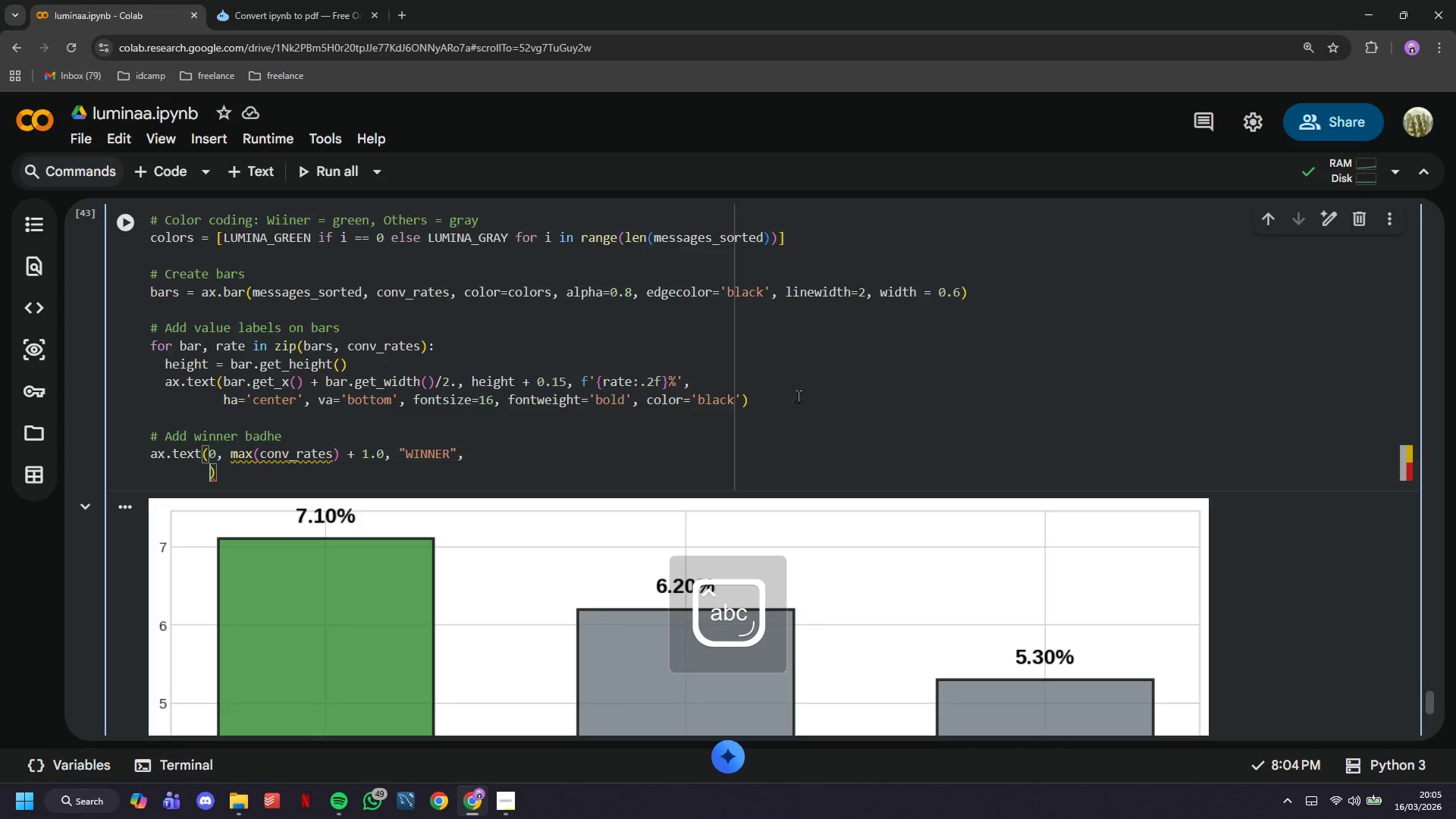 
type(ha='center)
 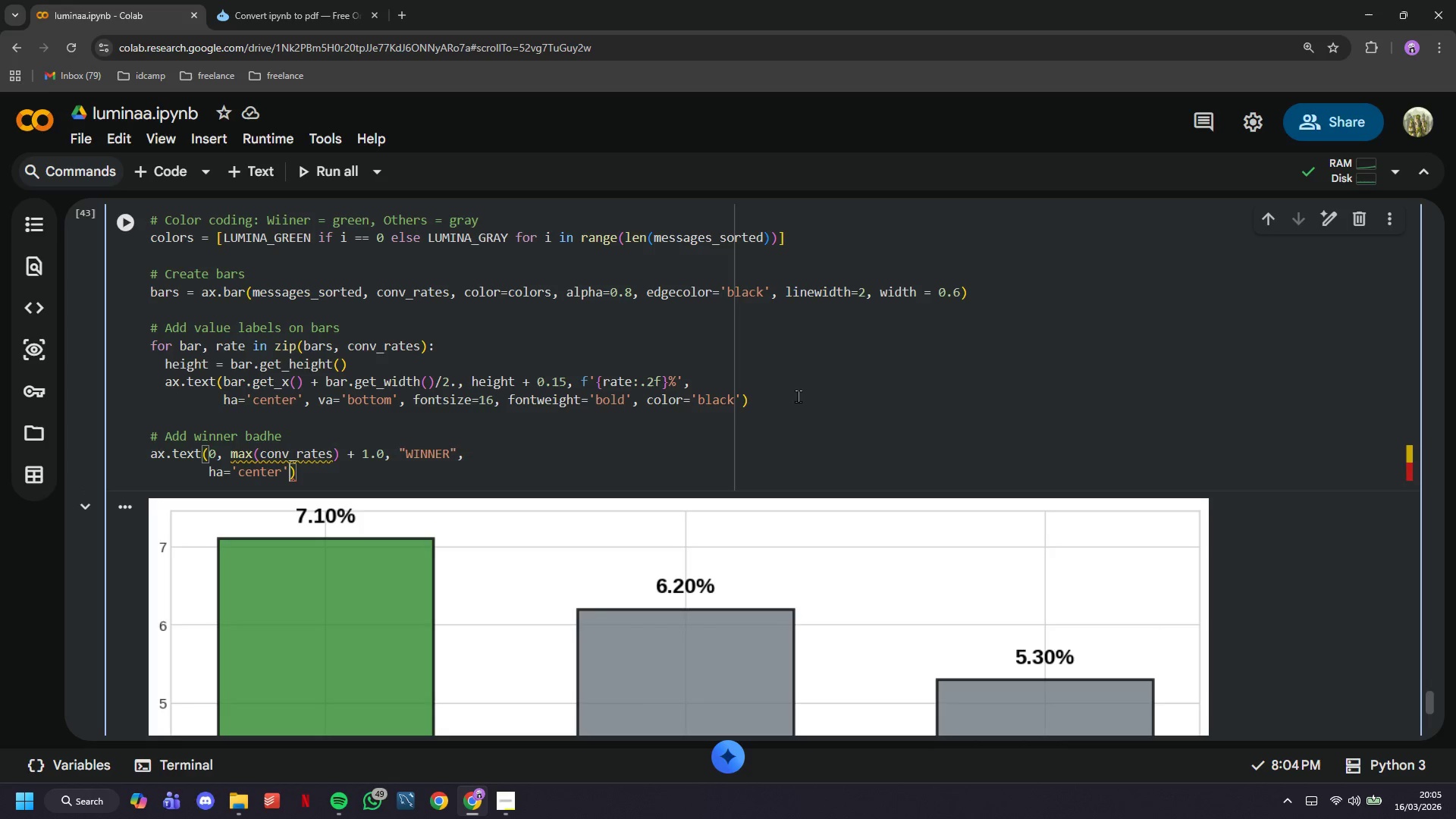 
key(ArrowRight)
 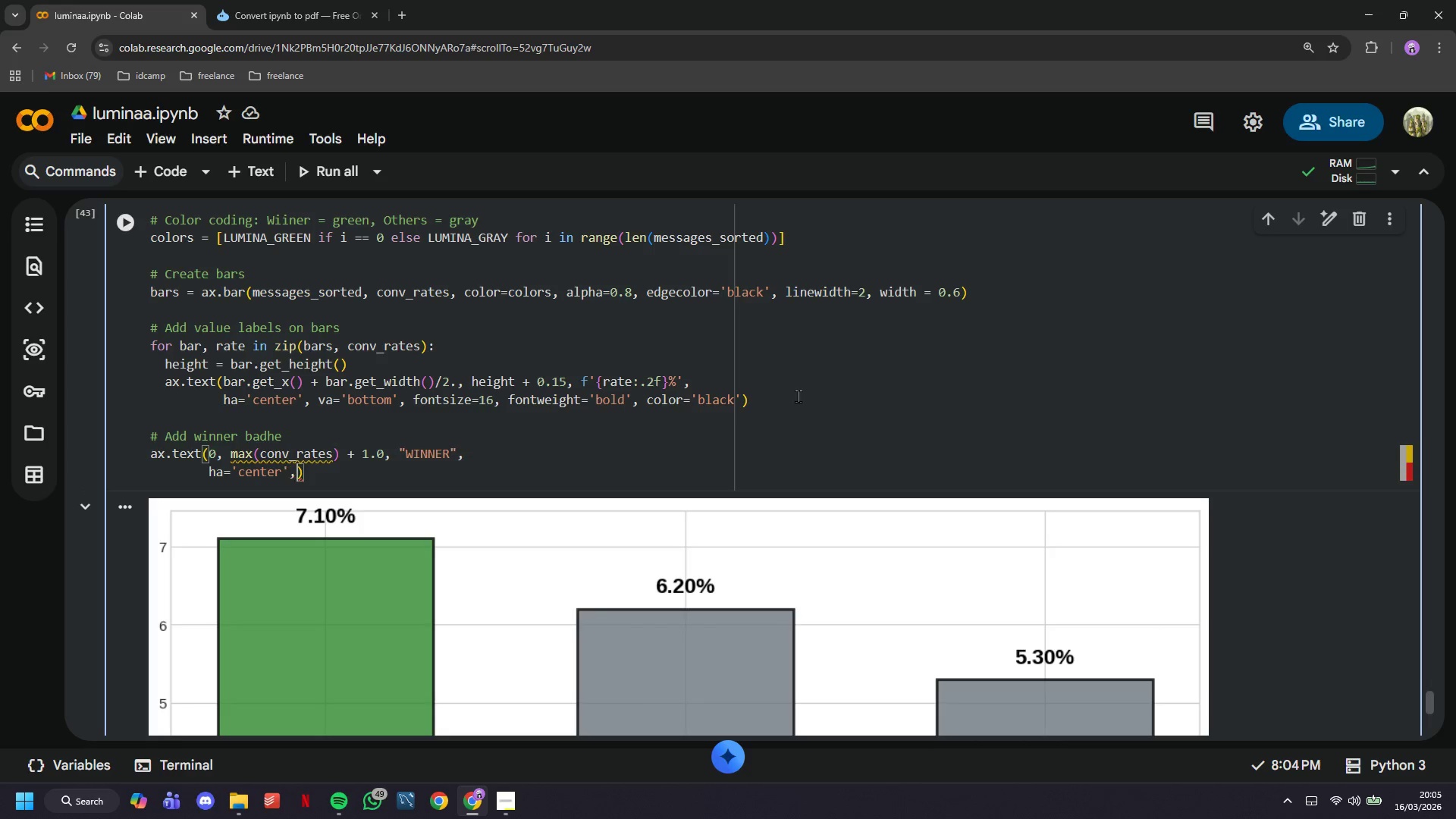 
type(, fontsize=18, fom)
key(Backspace)
type(ntweight='bold)
 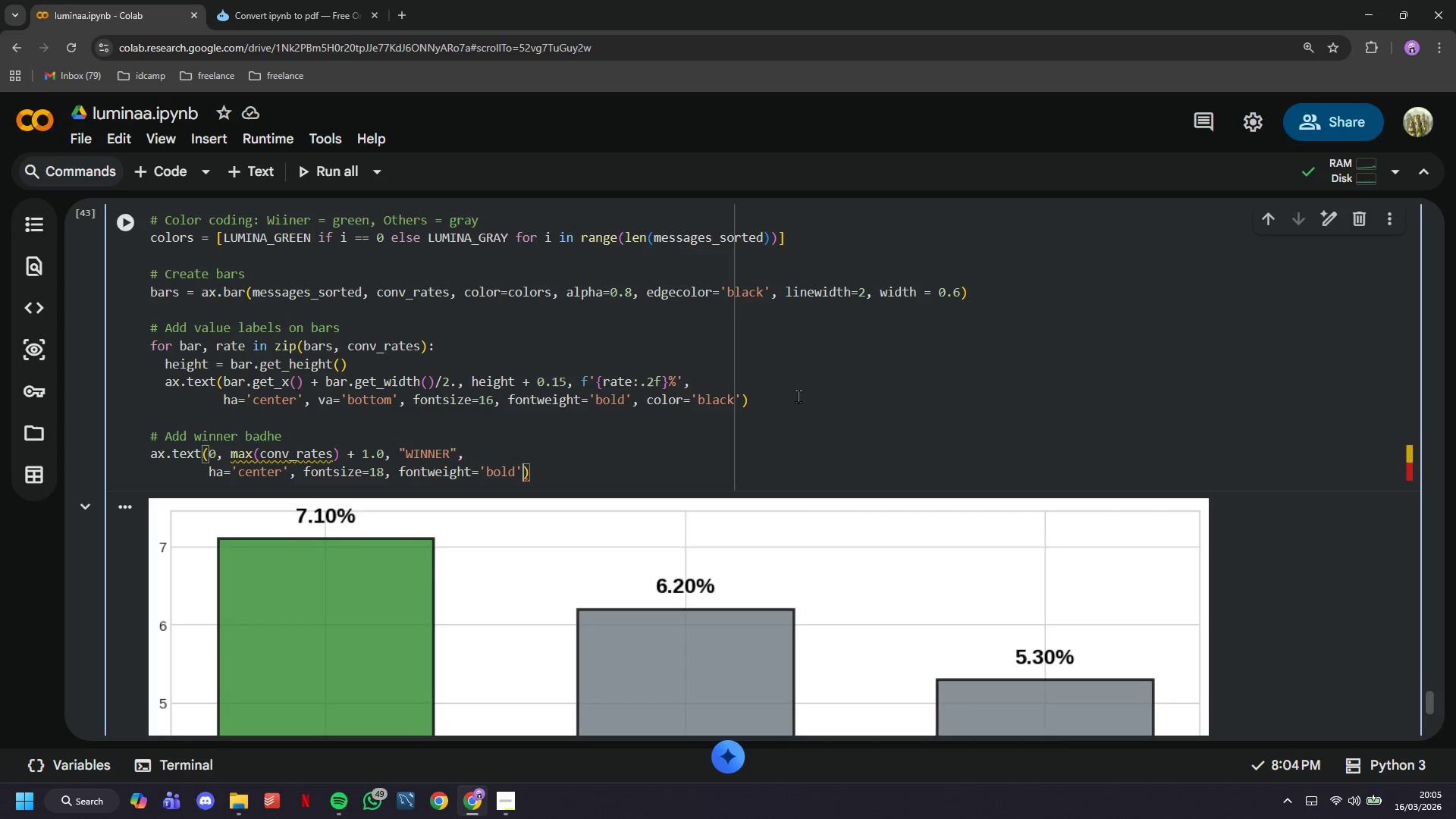 
key(ArrowRight)
 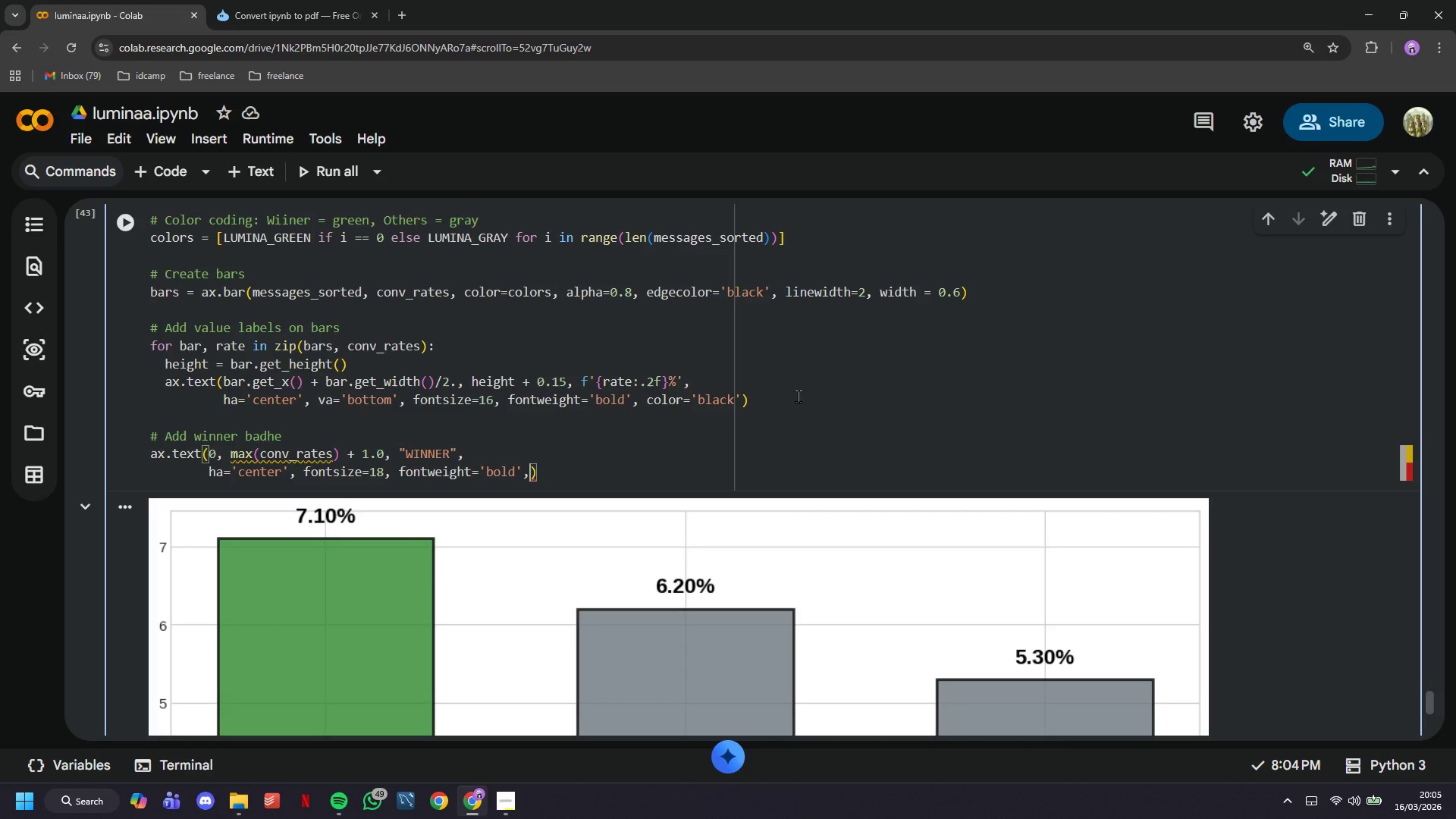 
type(, color=LIMI)
key(Backspace)
key(Backspace)
key(Backspace)
type(I)
key(Backspace)
type(UMINA_HG)
key(Backspace)
key(Backspace)
type(GREEN, )
 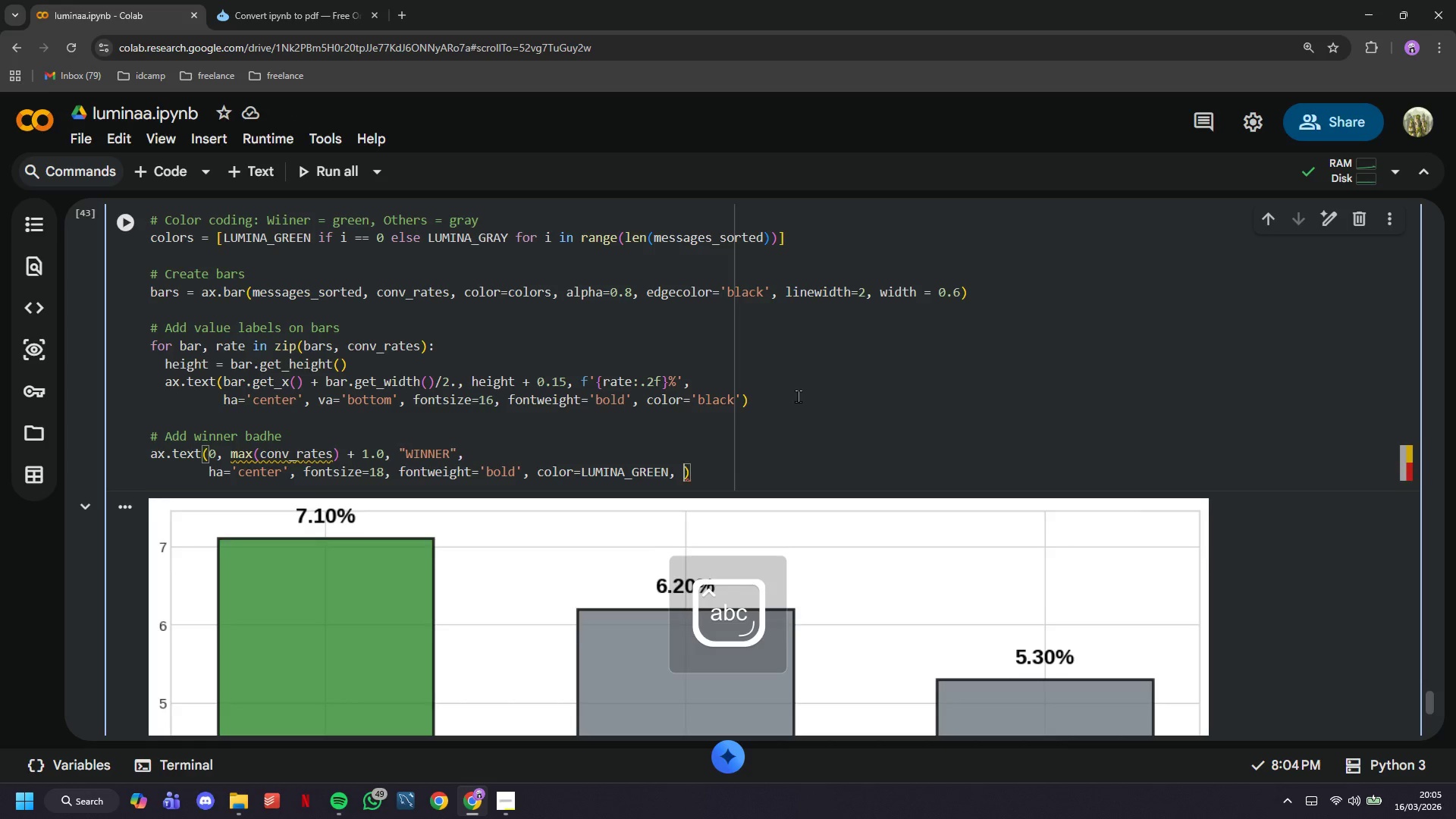 
key(Enter)
 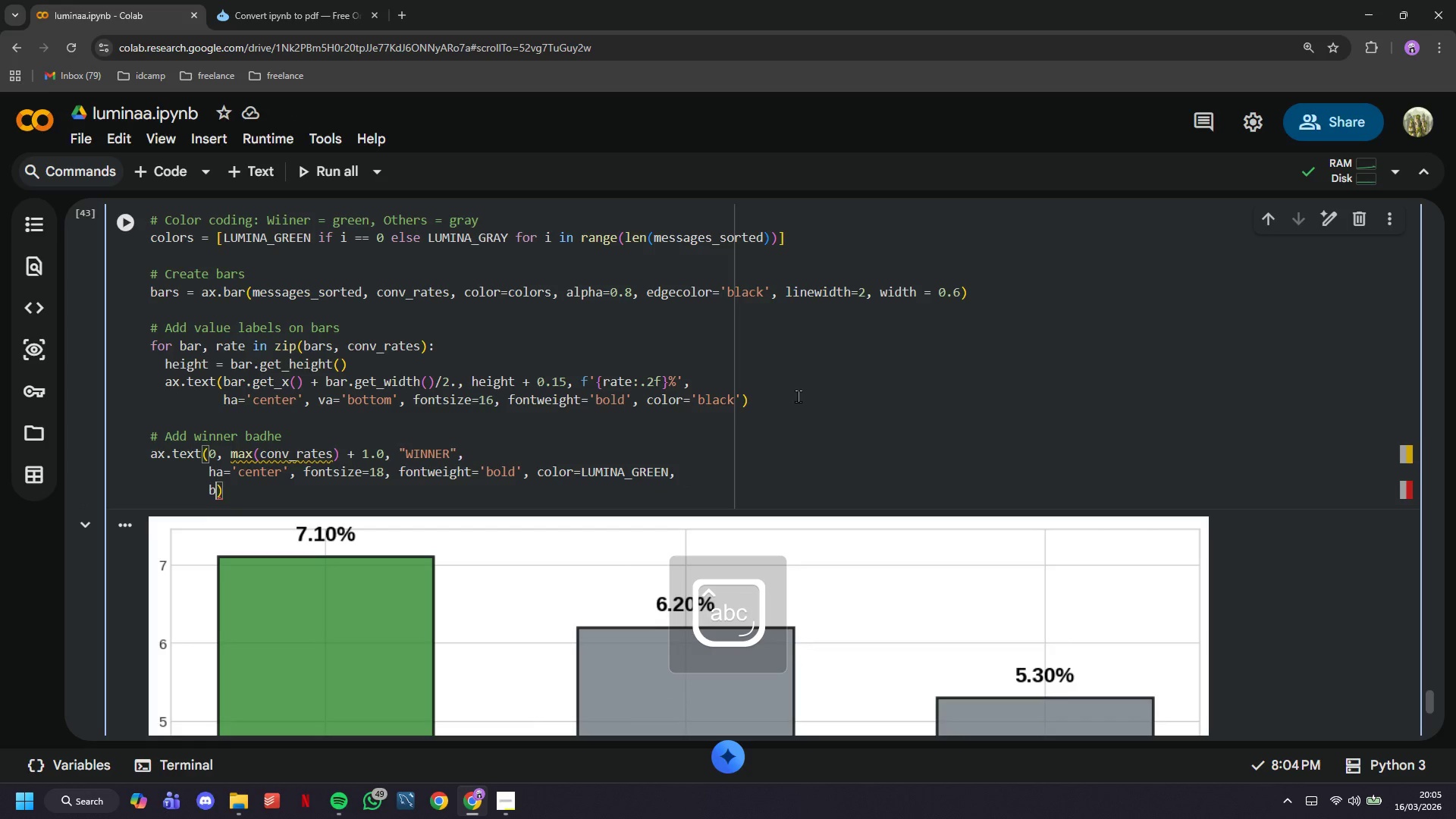 
type(bbox=dict(boxstyle='round,pad=0.6)
 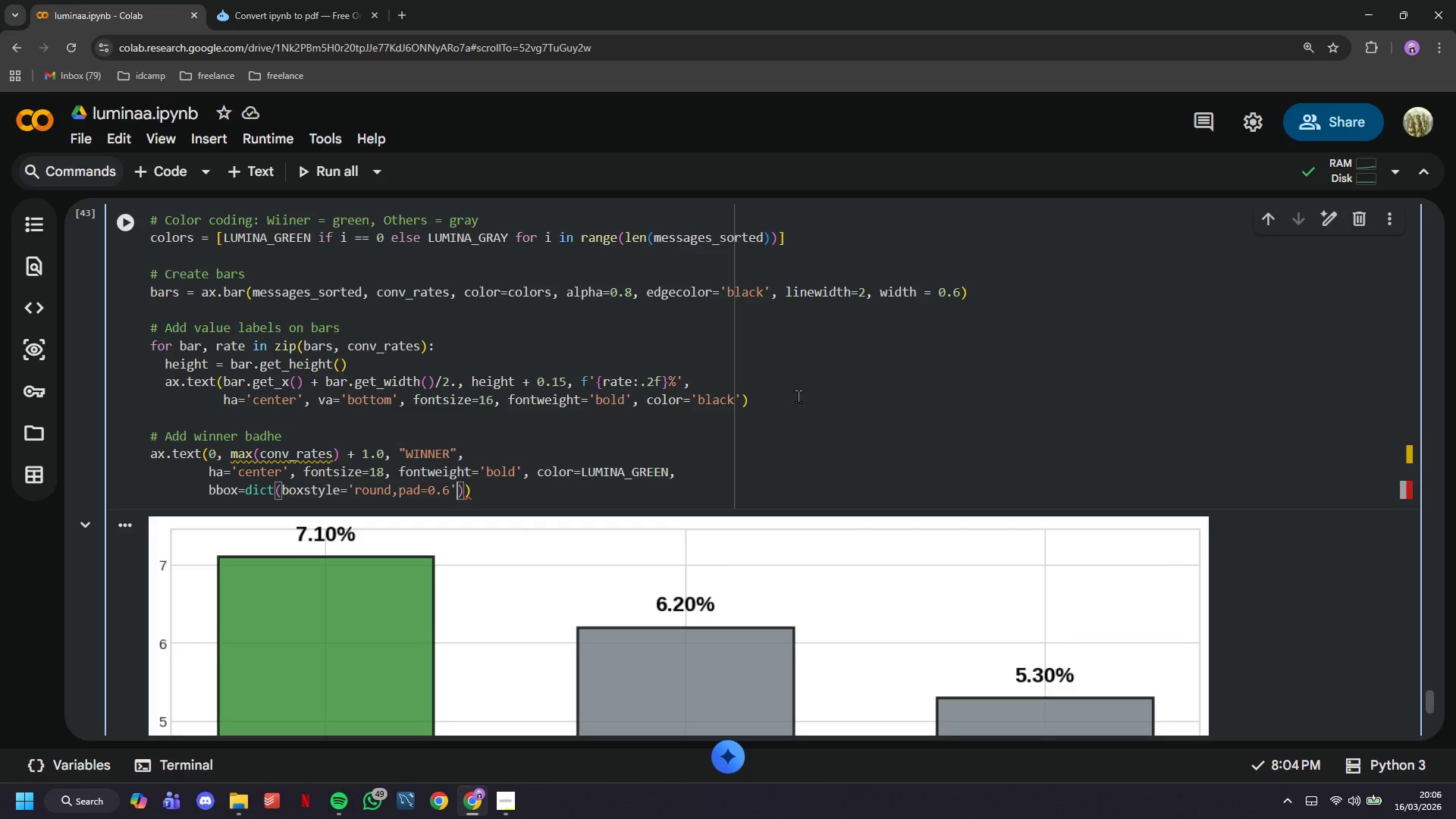 
 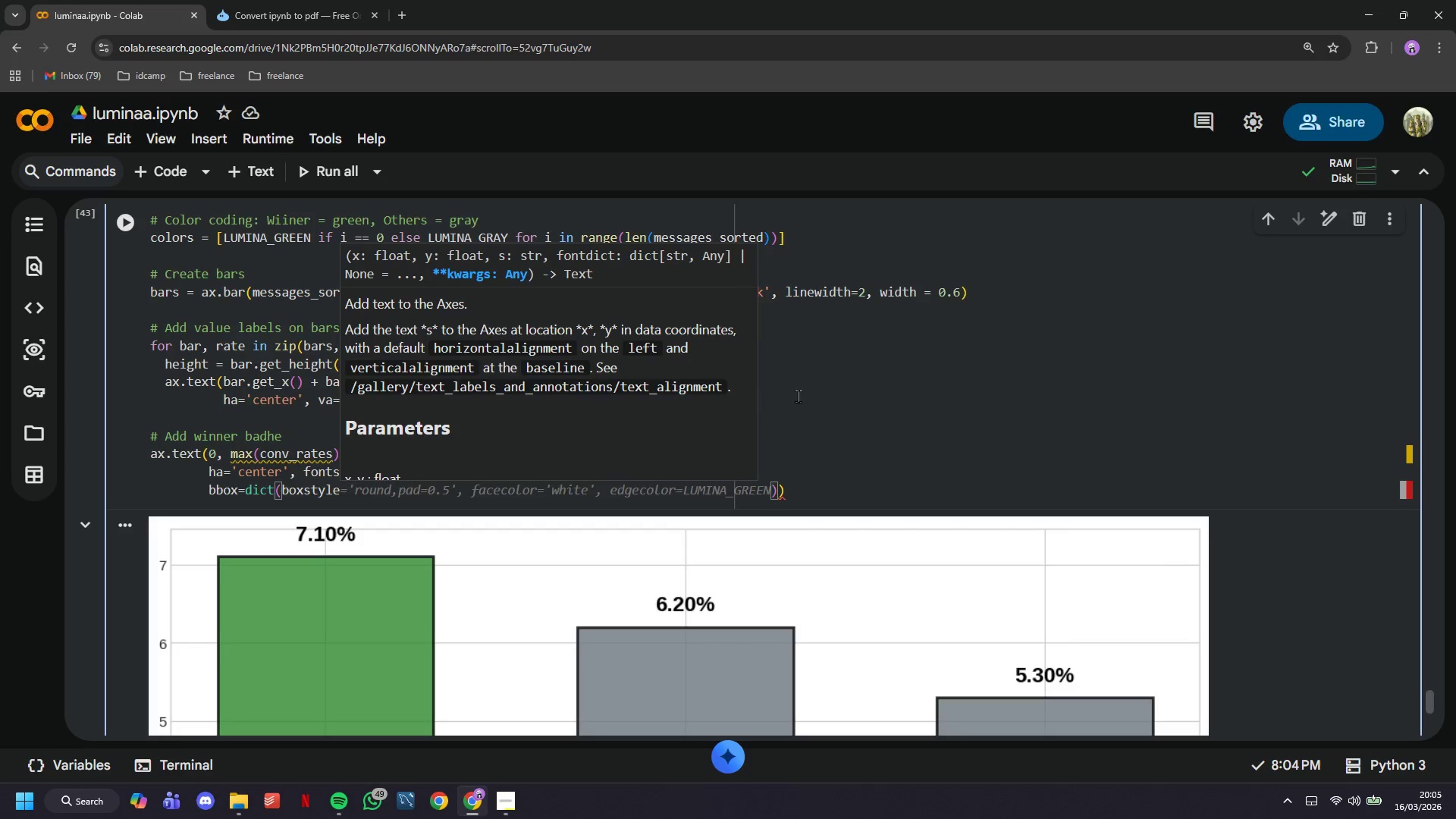 
key(ArrowRight)
 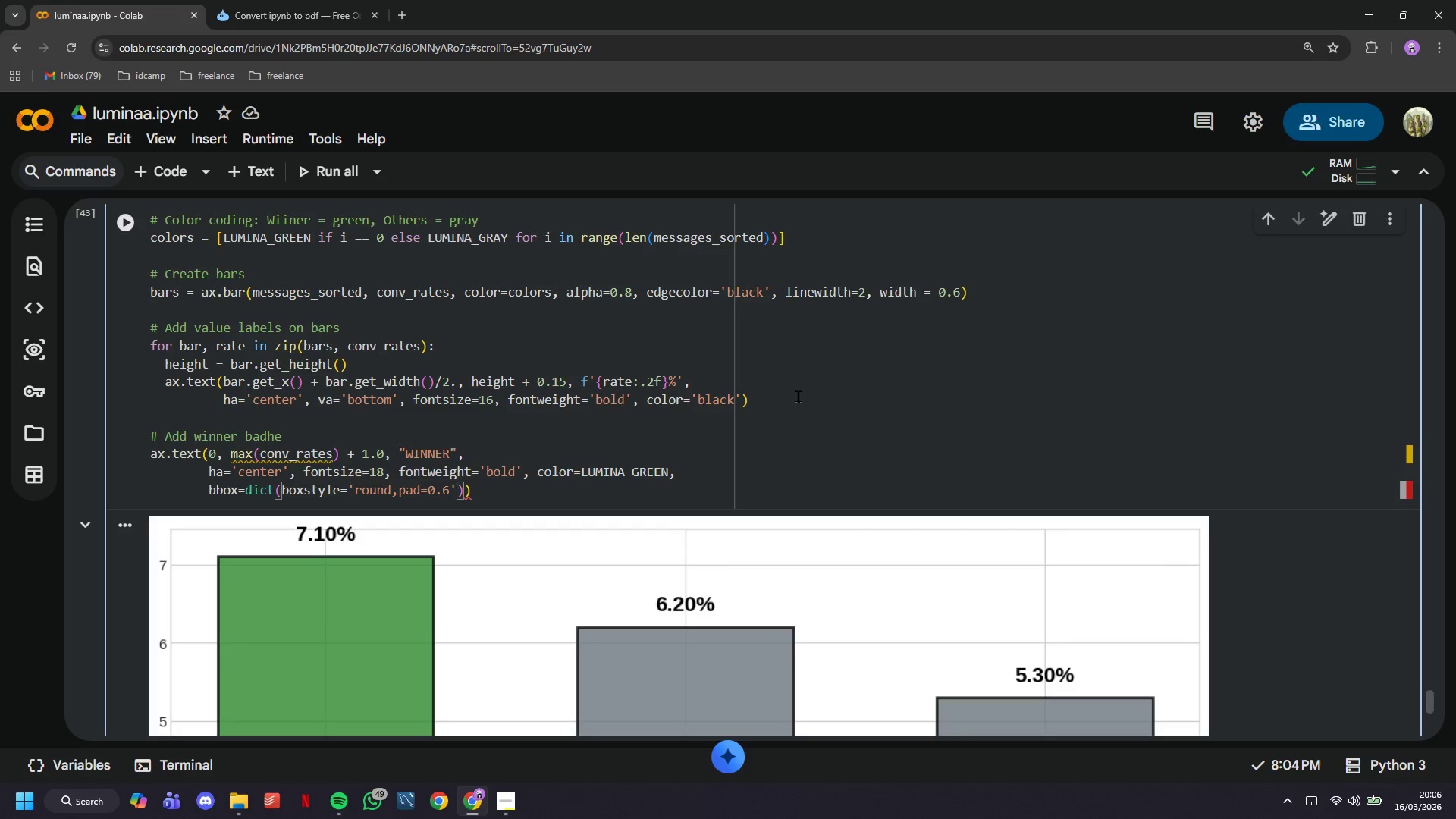 
type(, facecolor='yellow)
 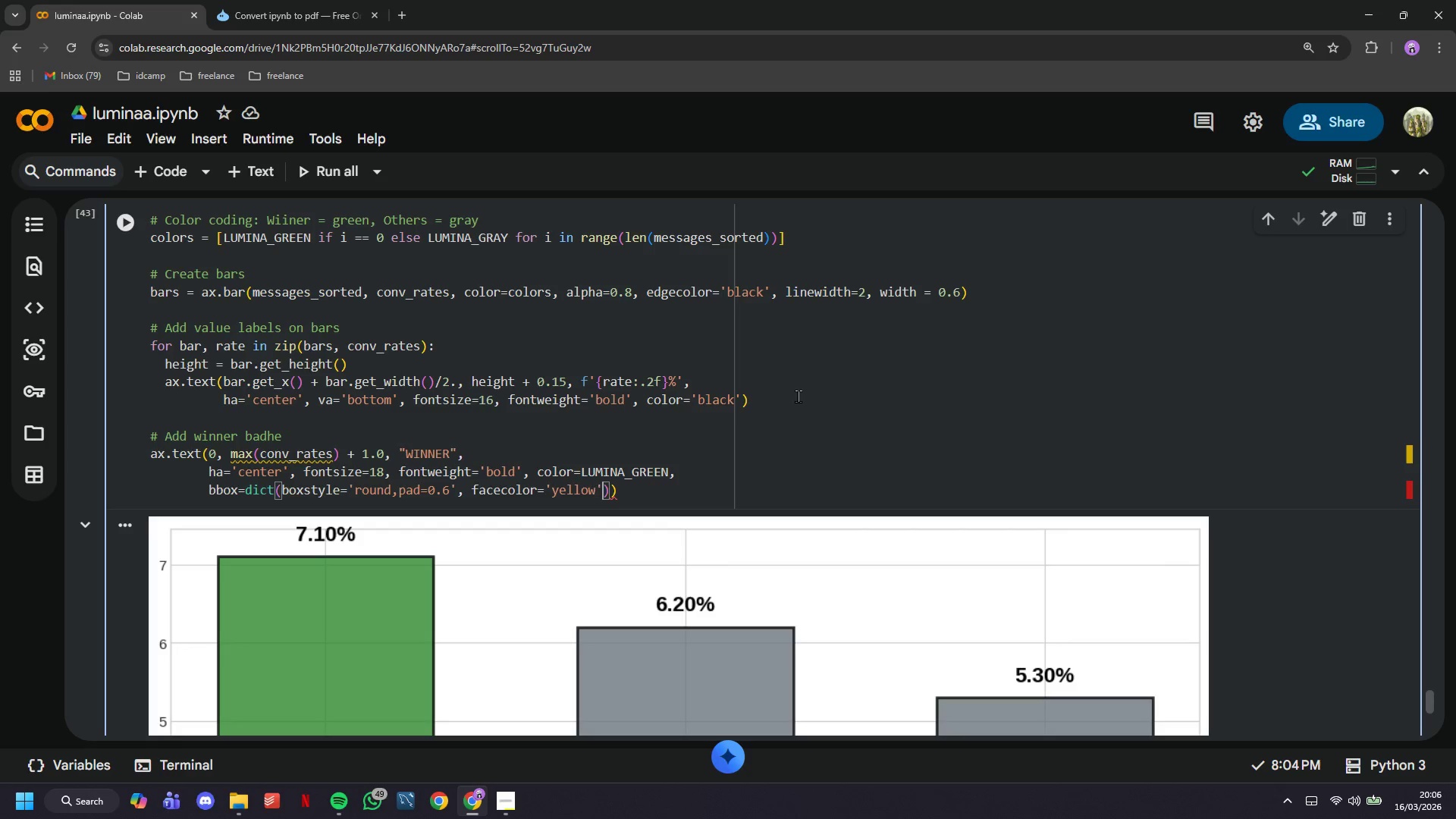 
key(ArrowRight)
 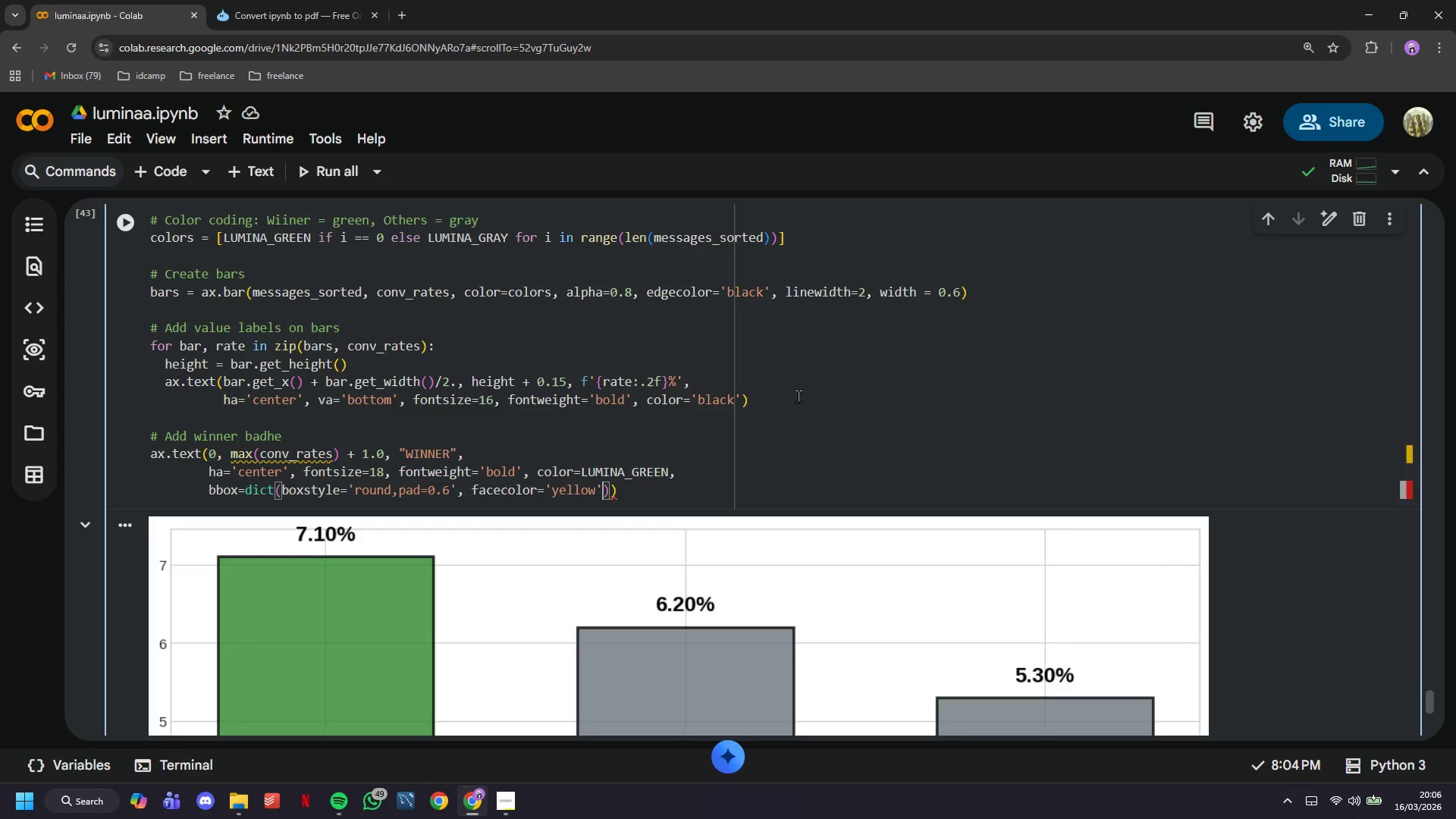 
type(, edgecolor=LUMINA_GREEN, linewidth=2, alpha=0.9)
 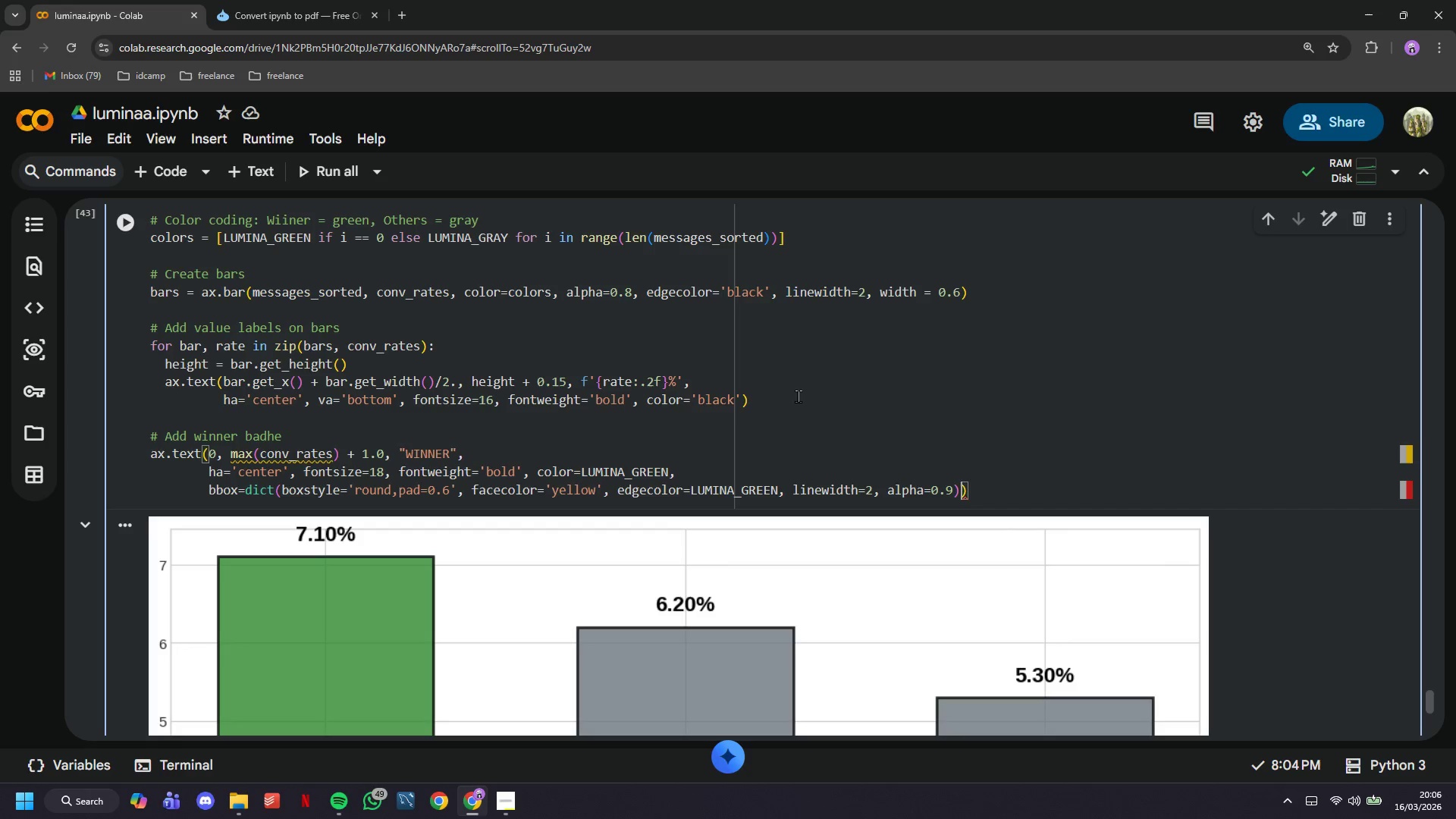 
 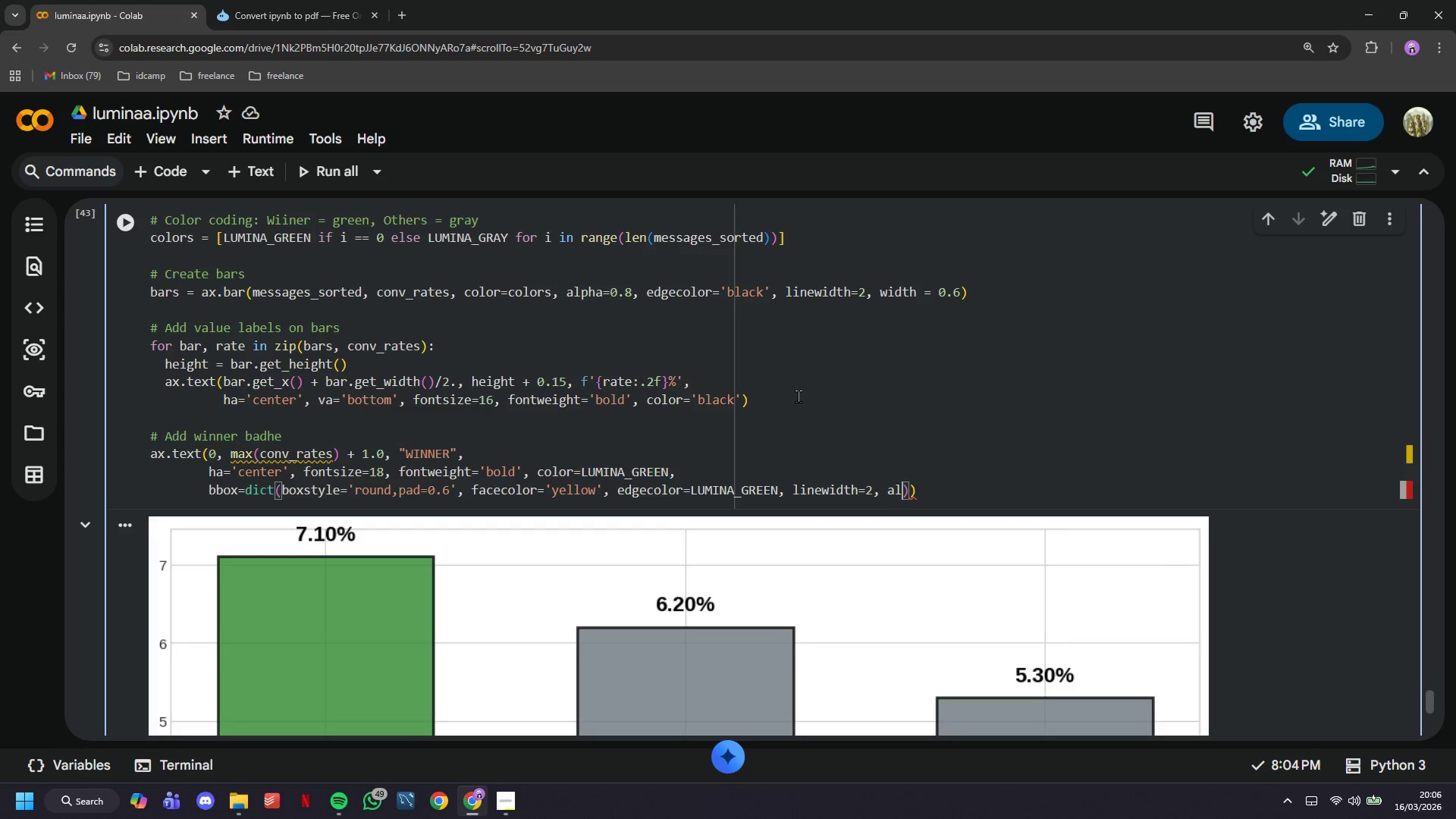 
key(ArrowRight)
 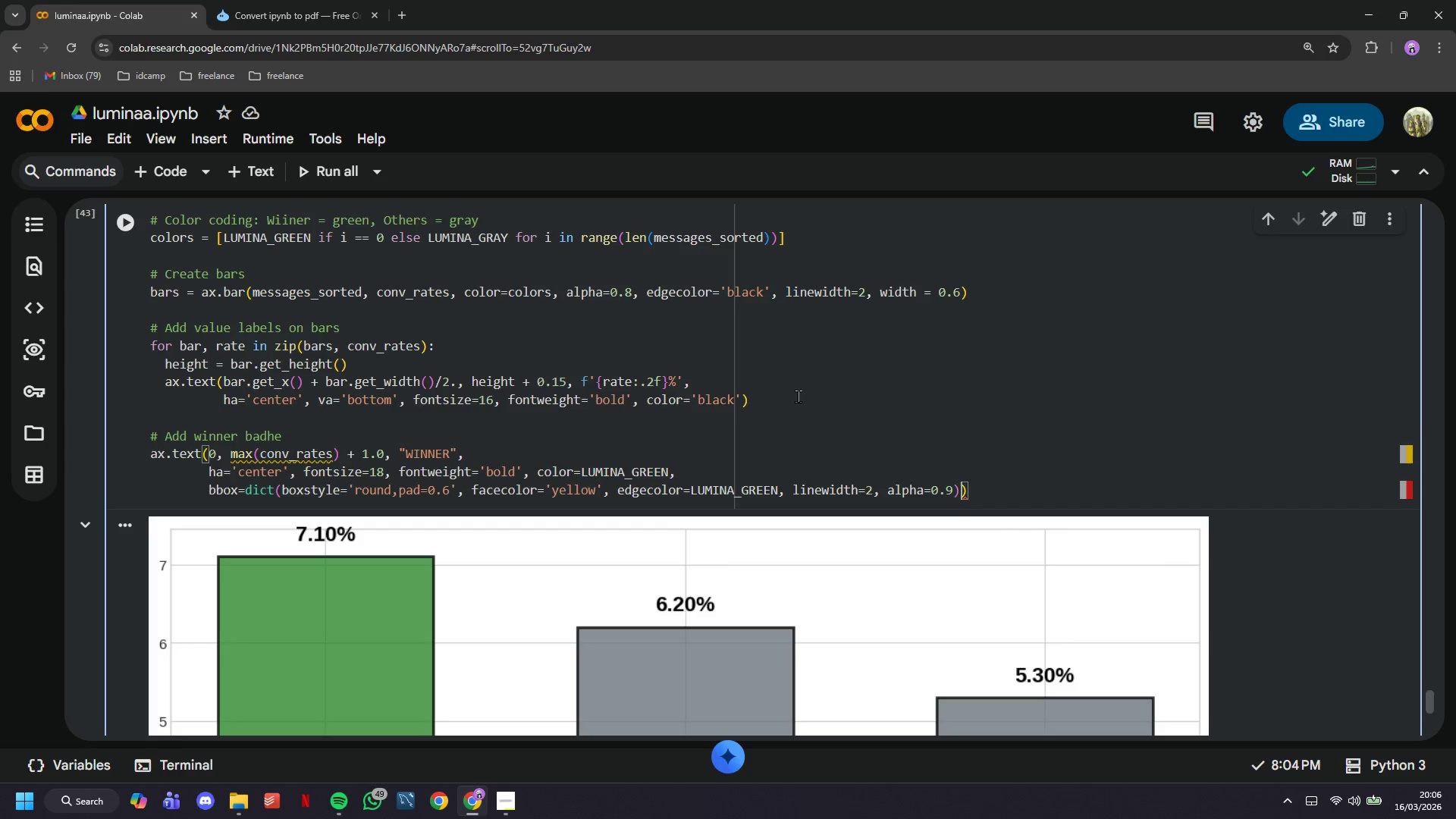 
key(ArrowRight)
 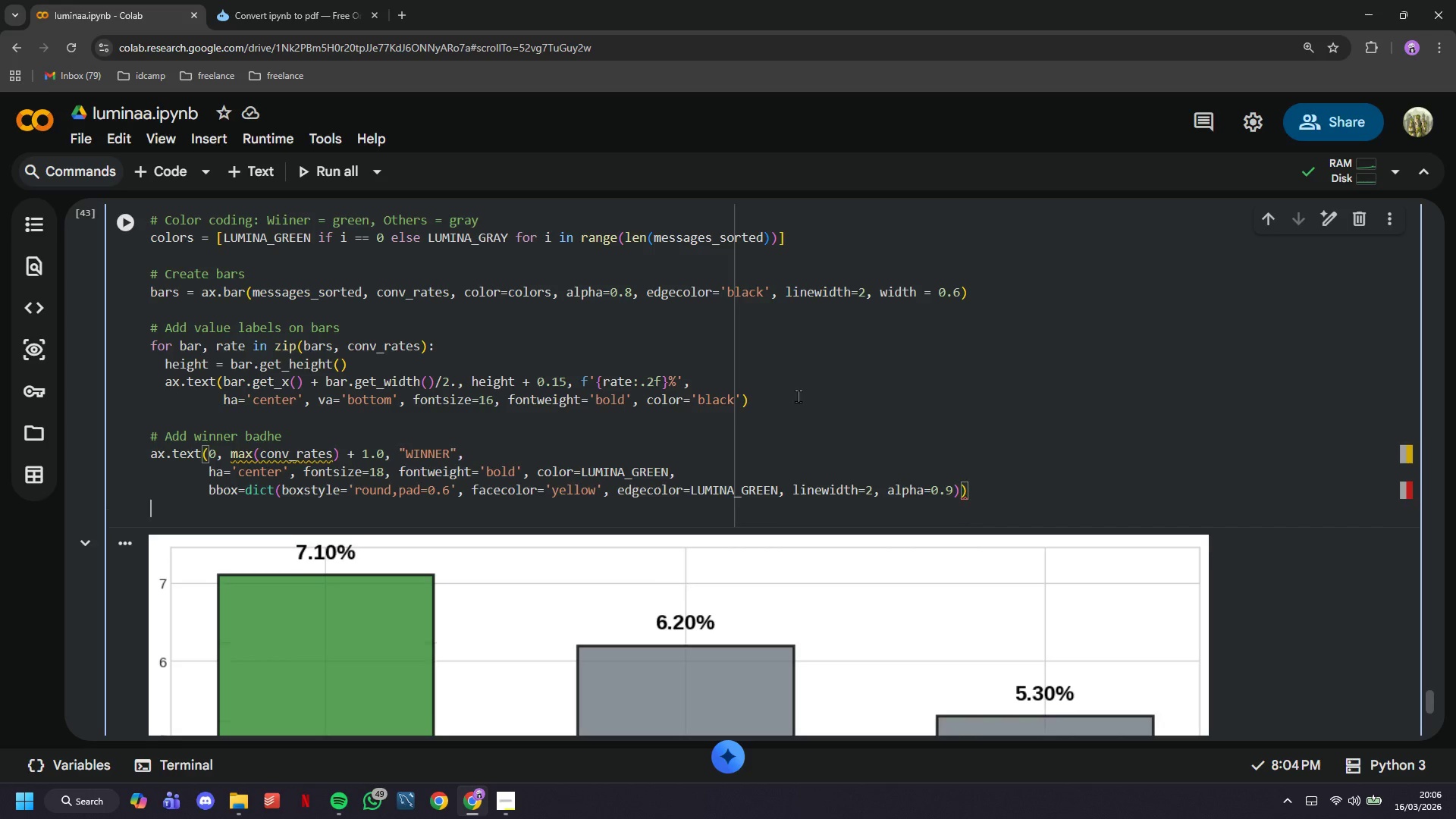 
key(Enter)
 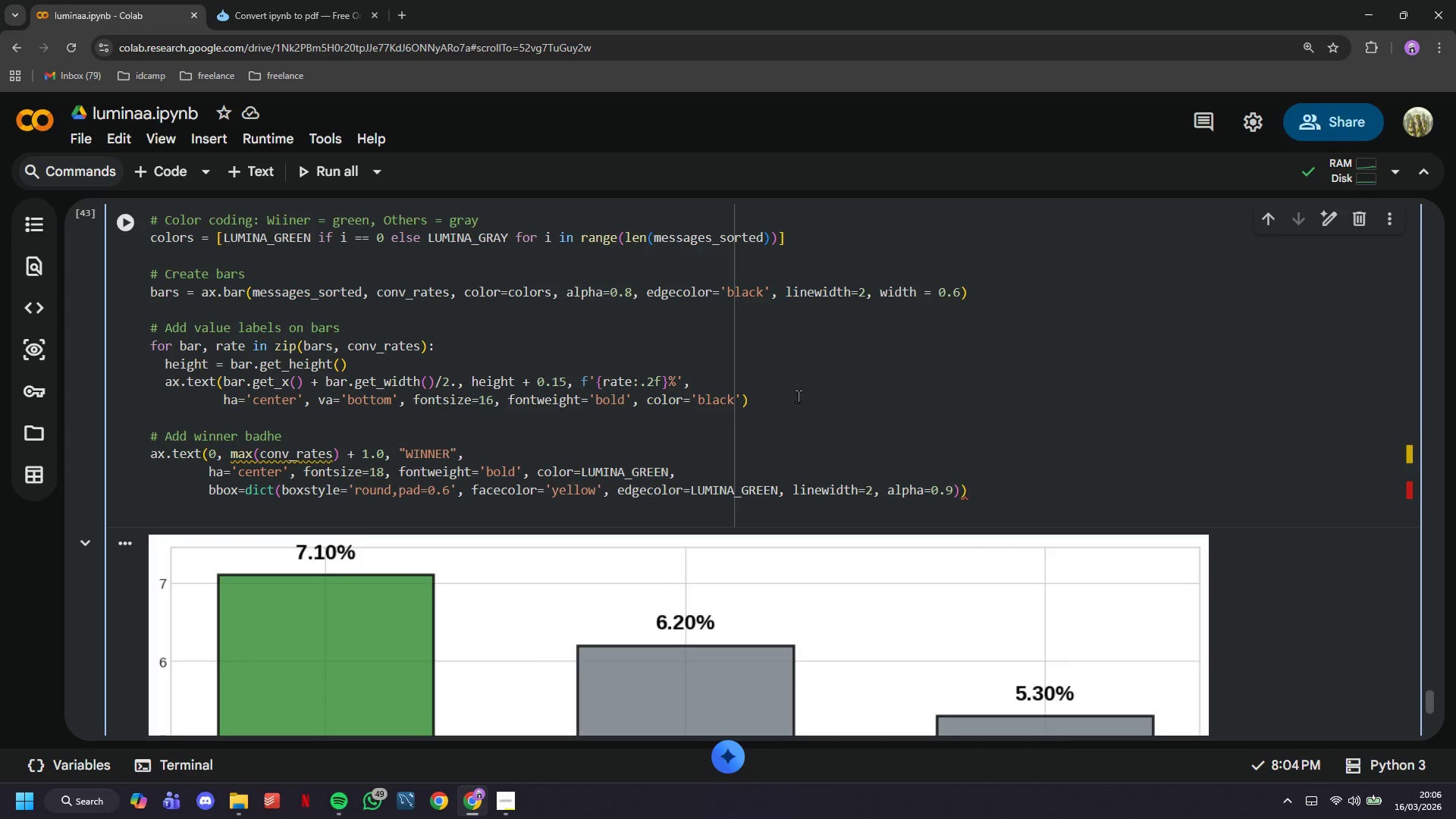 
key(Enter)
 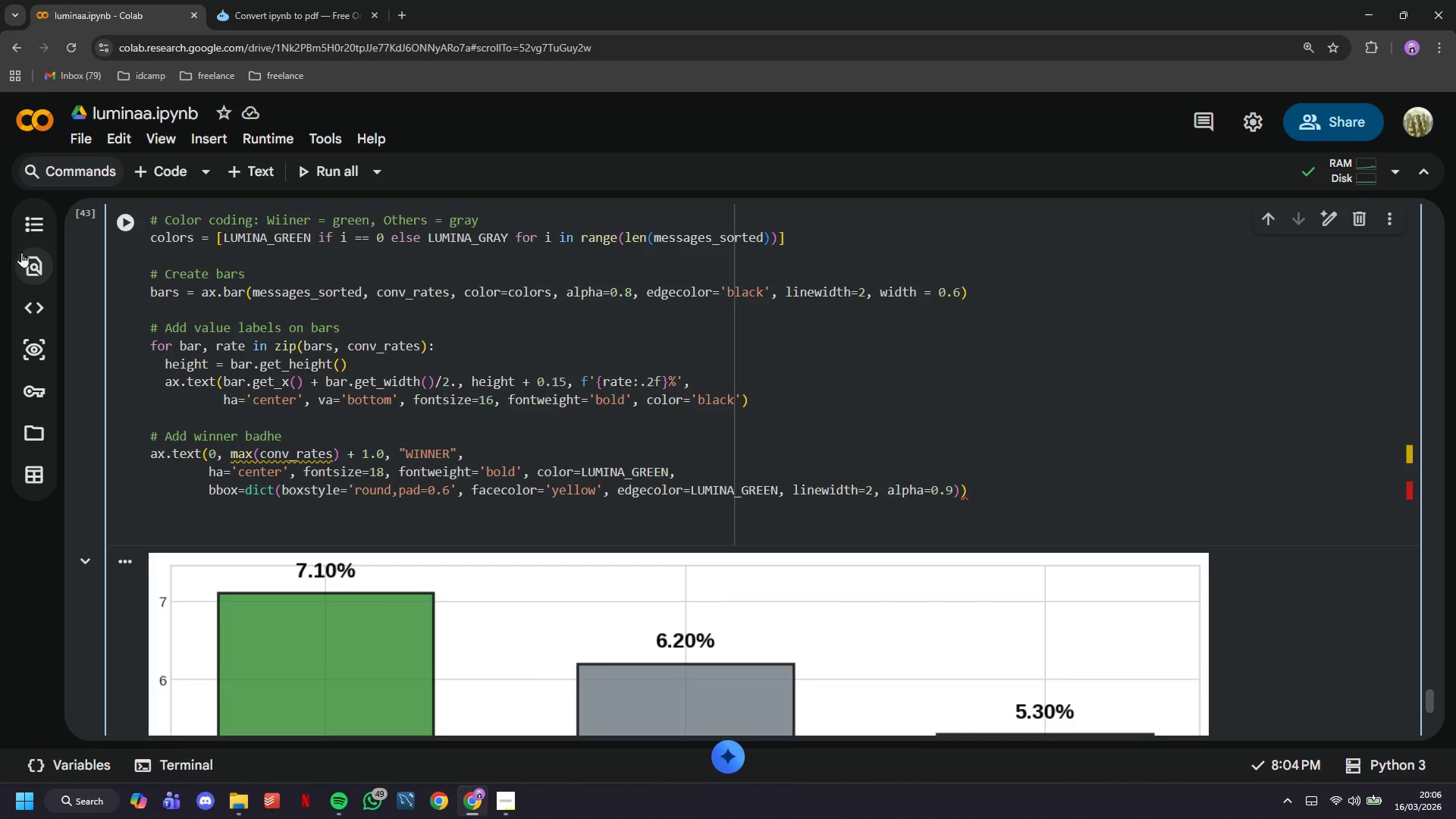 
left_click([128, 215])
 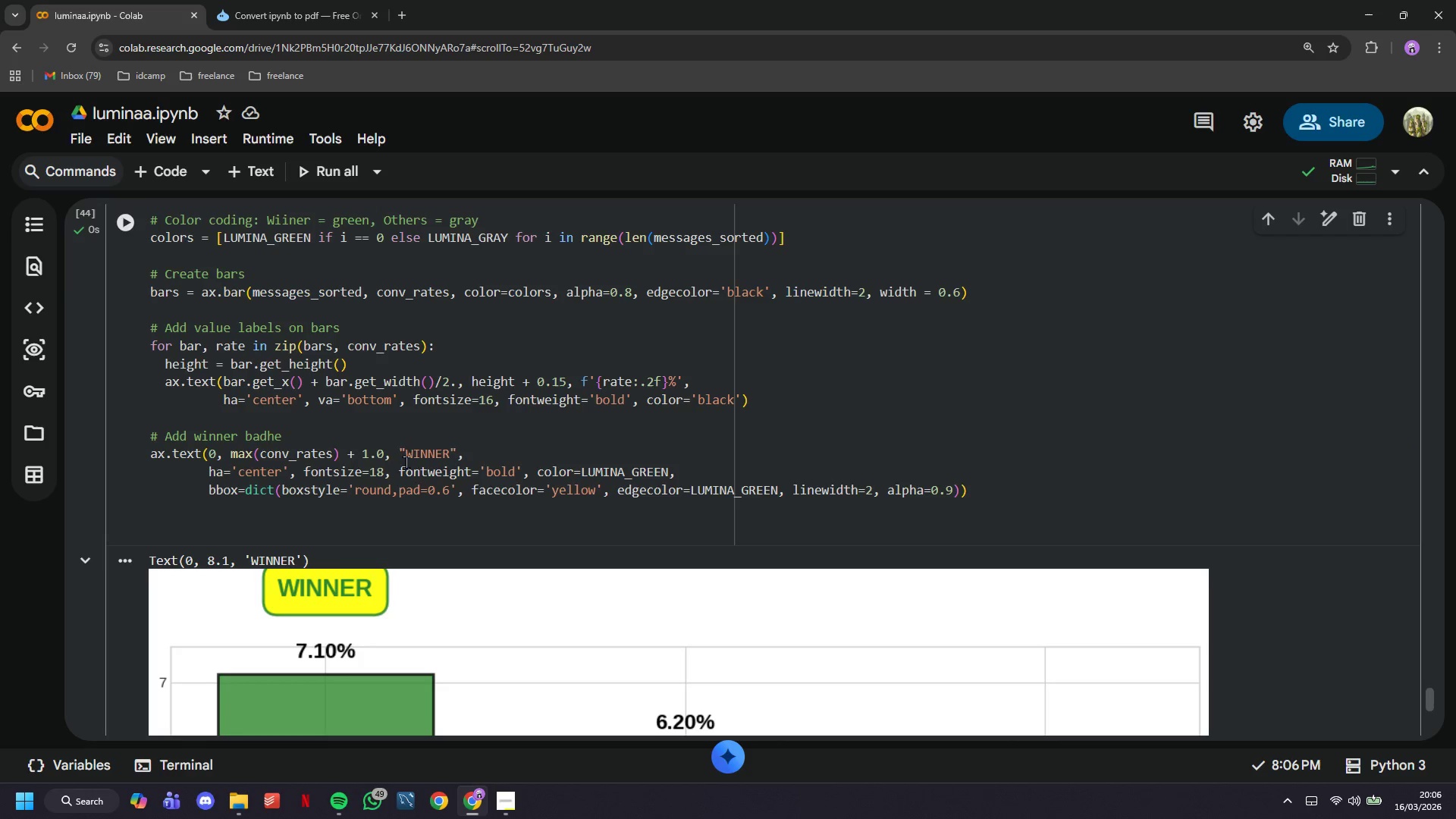 
scroll: coordinate [431, 486], scroll_direction: down, amount: 2.0
 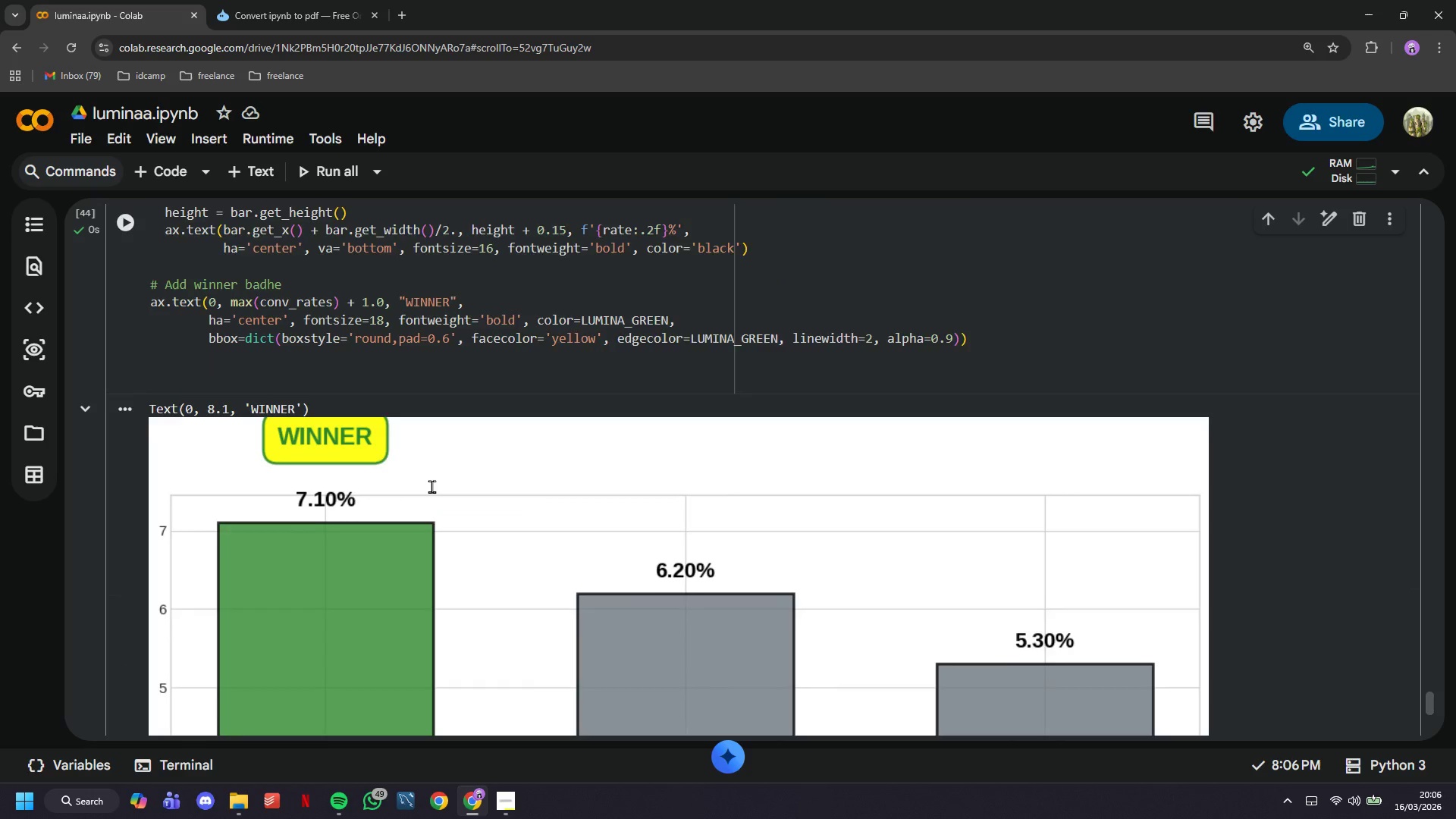 
scroll: coordinate [431, 486], scroll_direction: up, amount: 4.0
 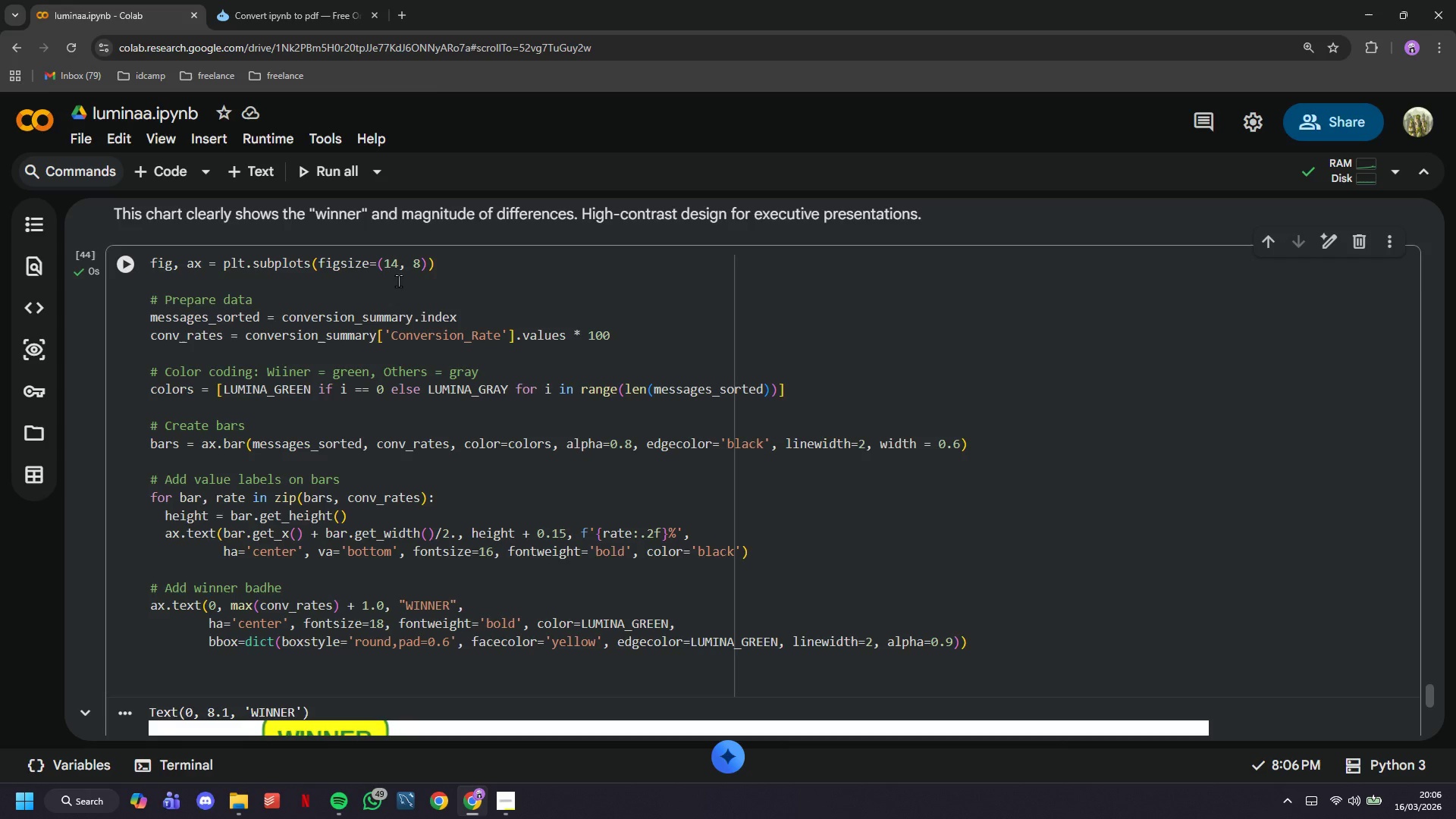 
scroll: coordinate [351, 420], scroll_direction: down, amount: 2.0
 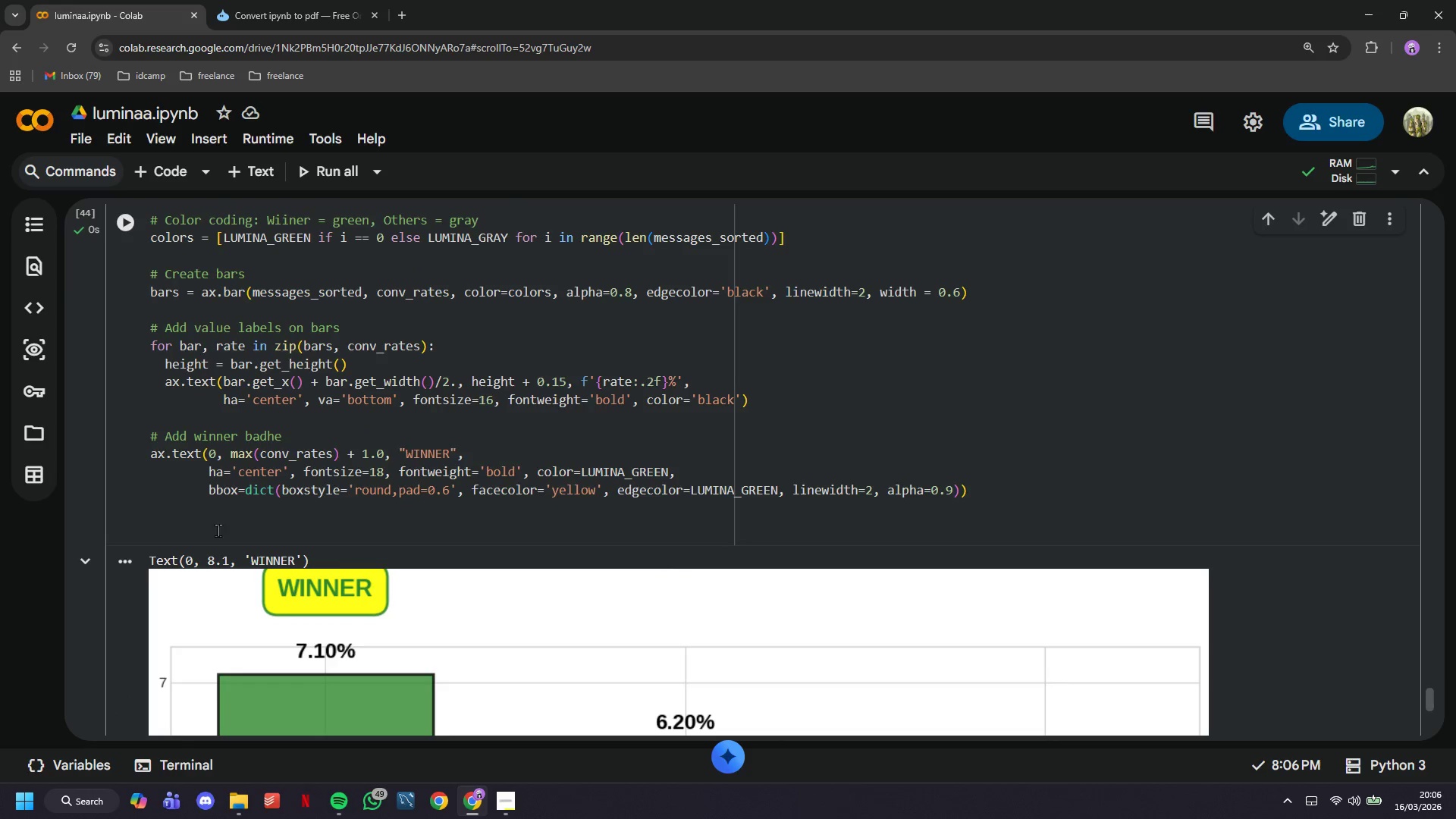 
left_click([218, 530])
 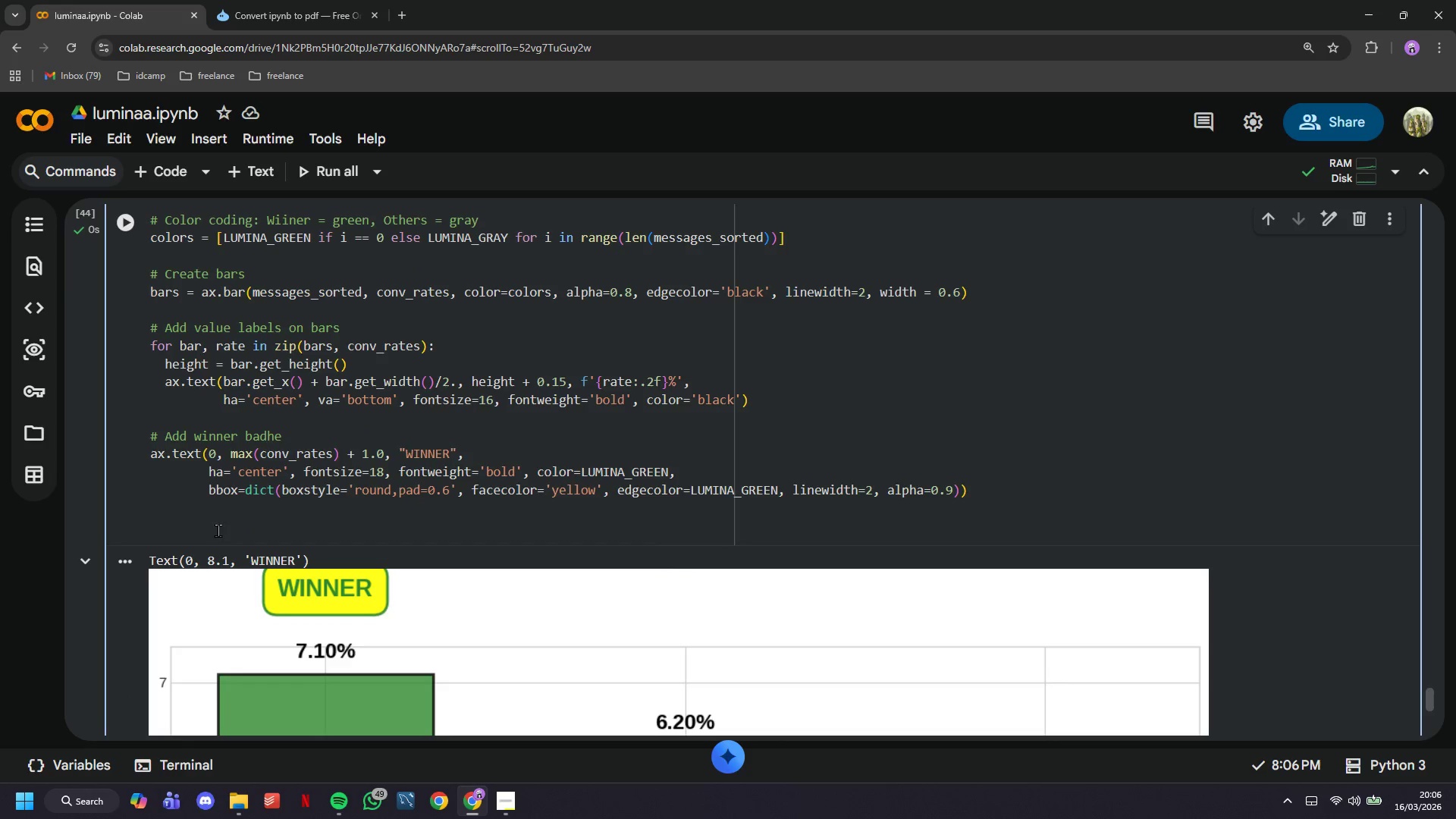 
type(# Styling)
 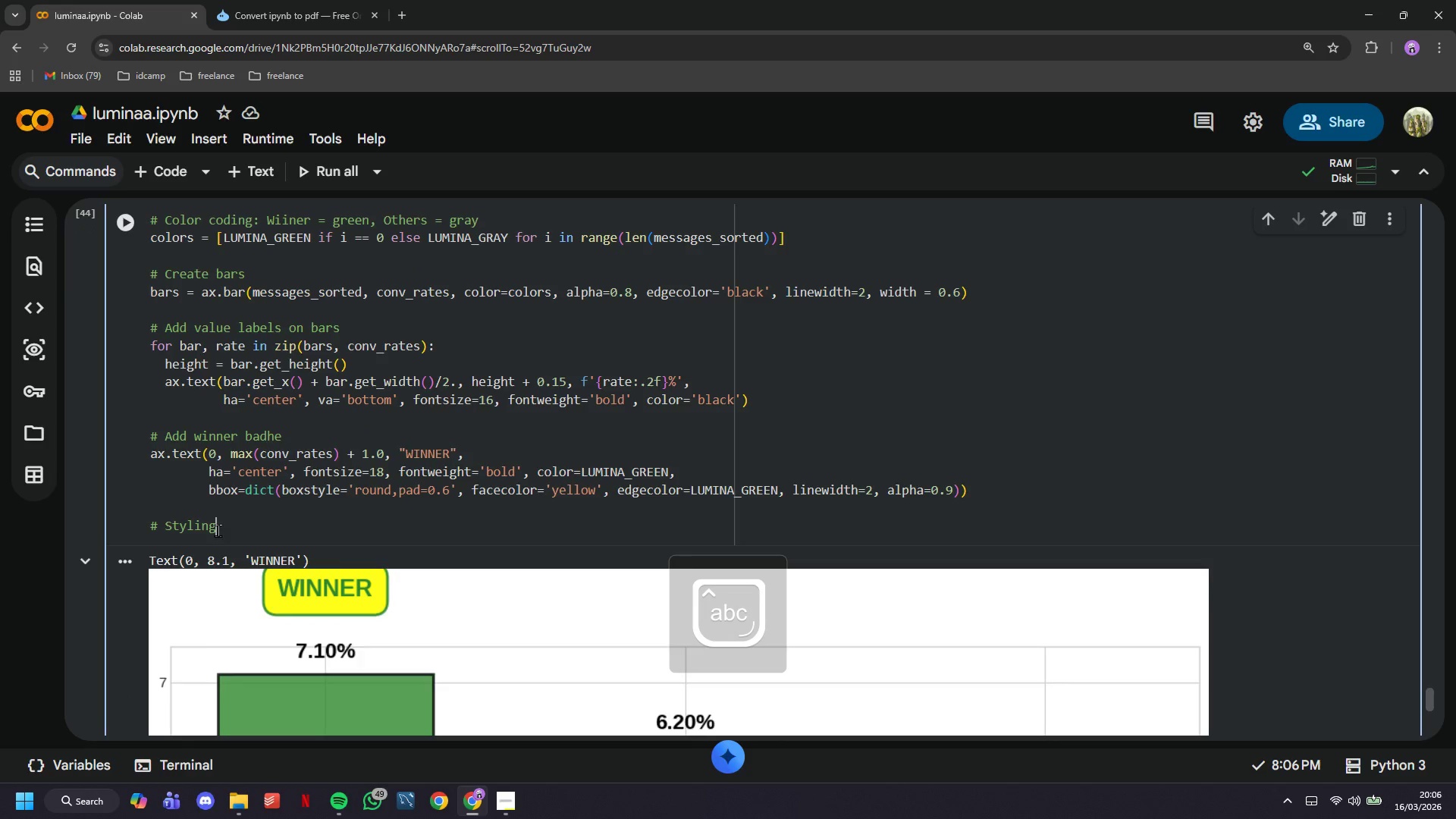 
key(Enter)
 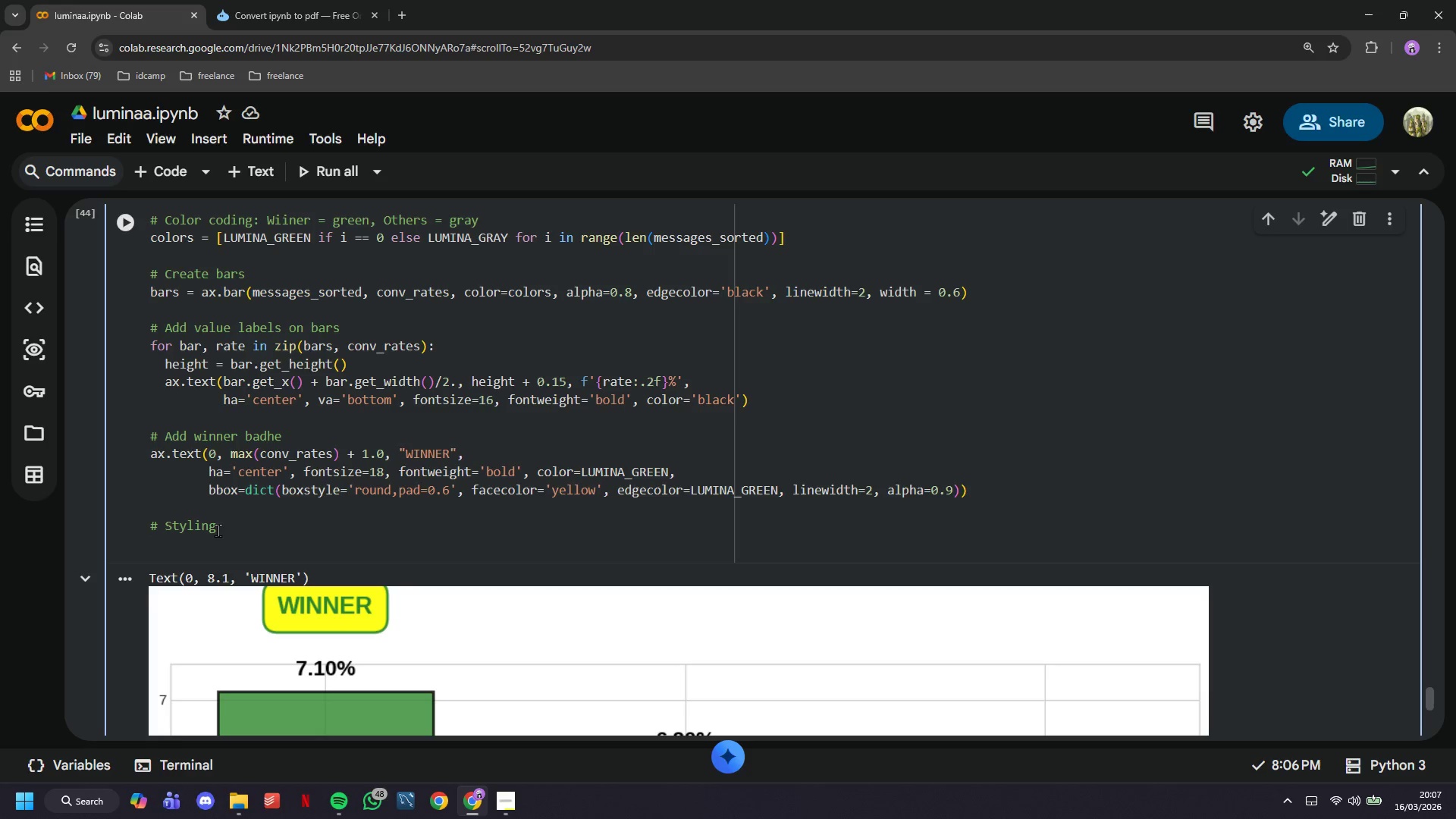 
wait(28.55)
 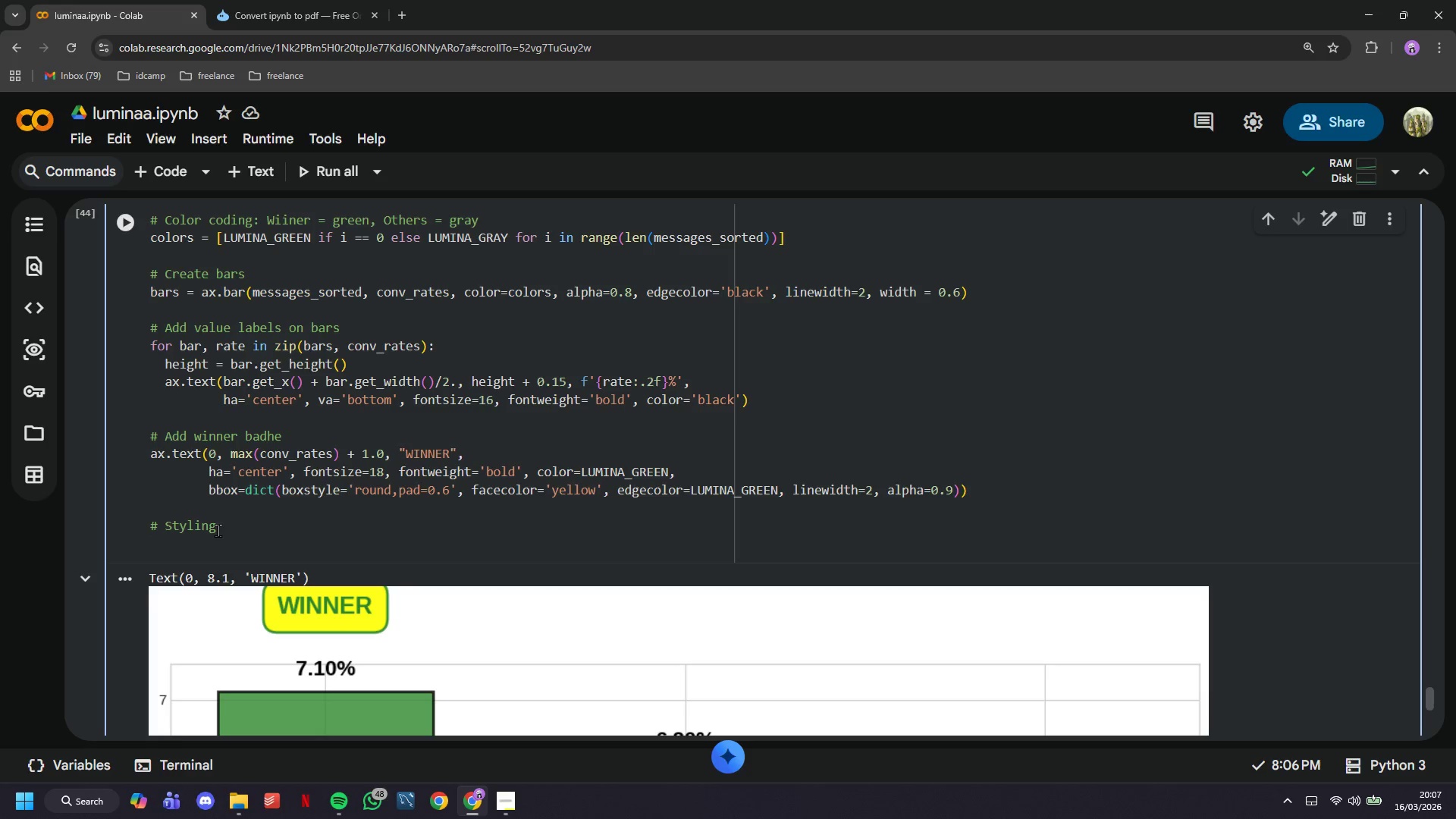 
type(ax.set_ylabel('Conversion Rt)
key(Backspace)
type(ate (%)
 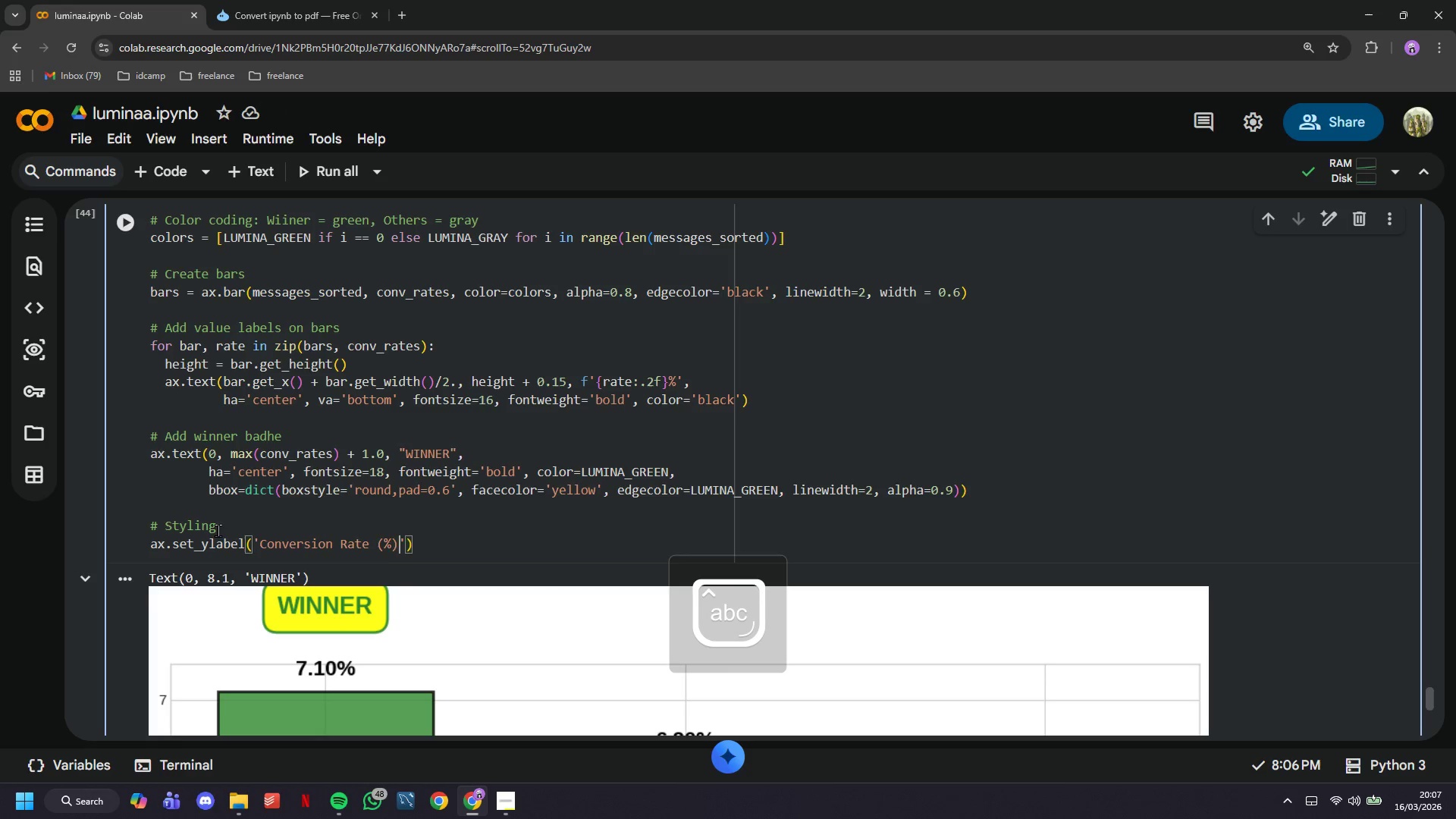 
 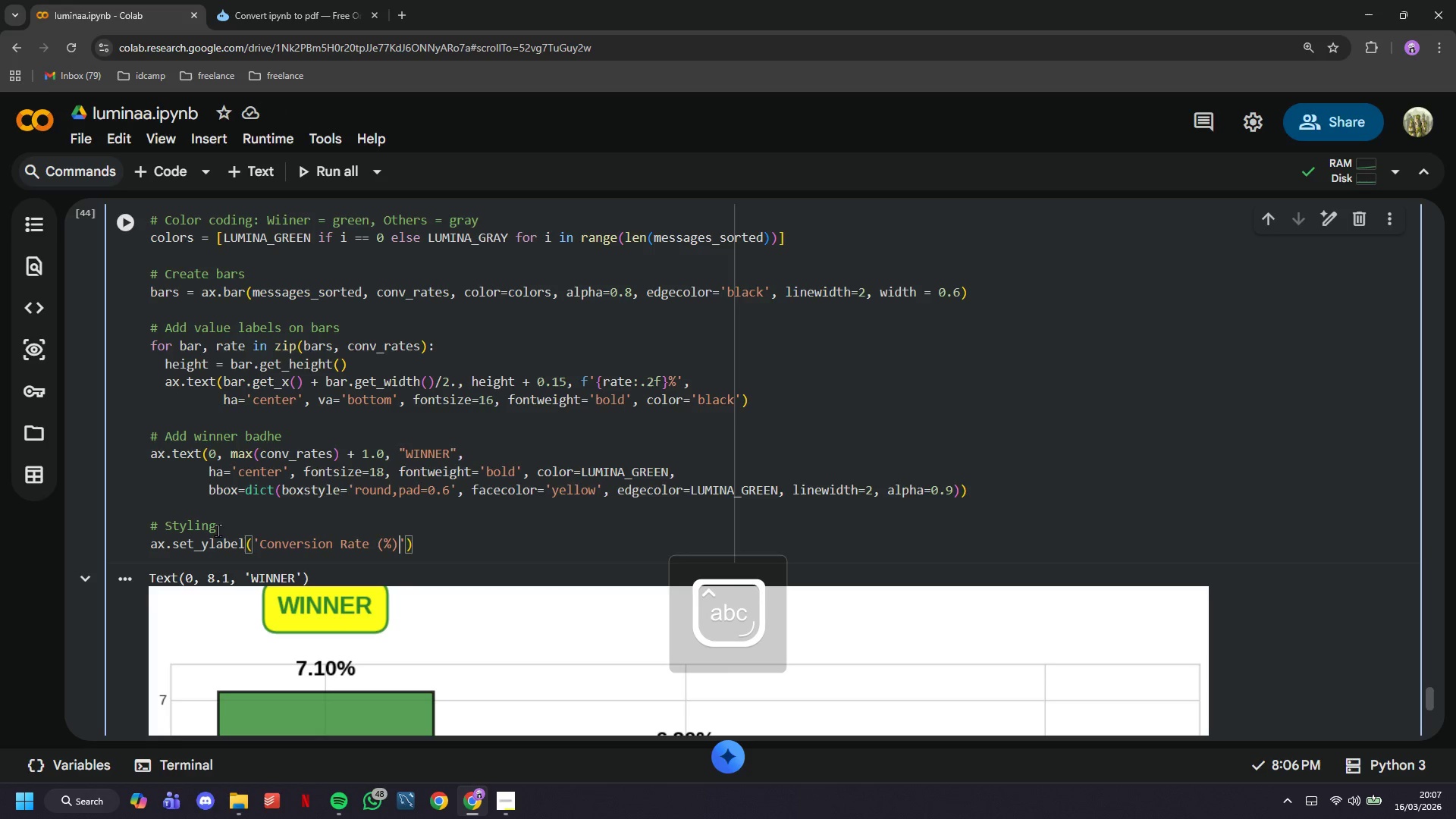 
key(ArrowRight)
 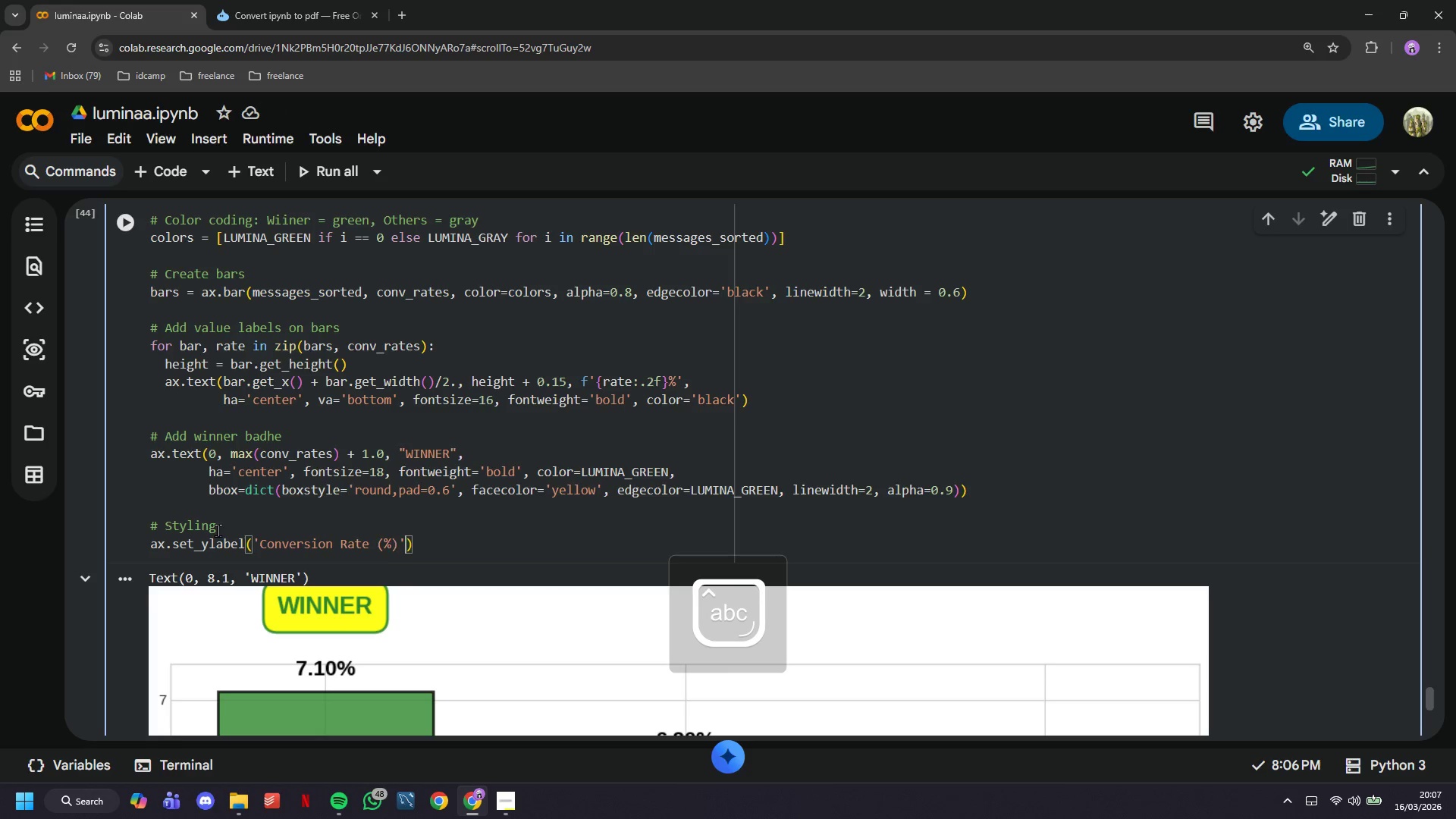 
key(ArrowRight)
 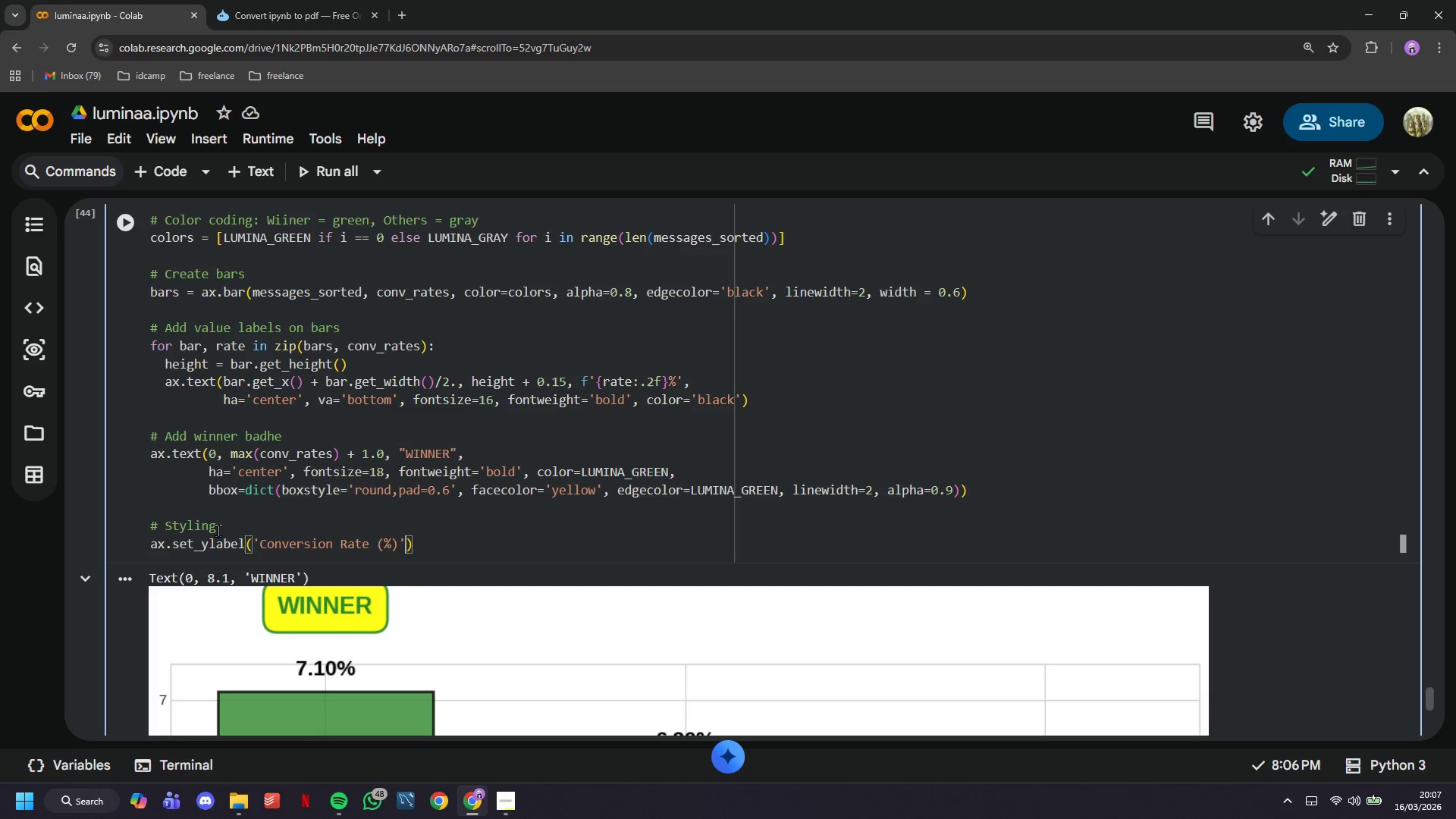 
type(, fonsi)
key(Backspace)
key(Backspace)
type(ti)
key(Backspace)
type(size=14, fontweight='bold)
 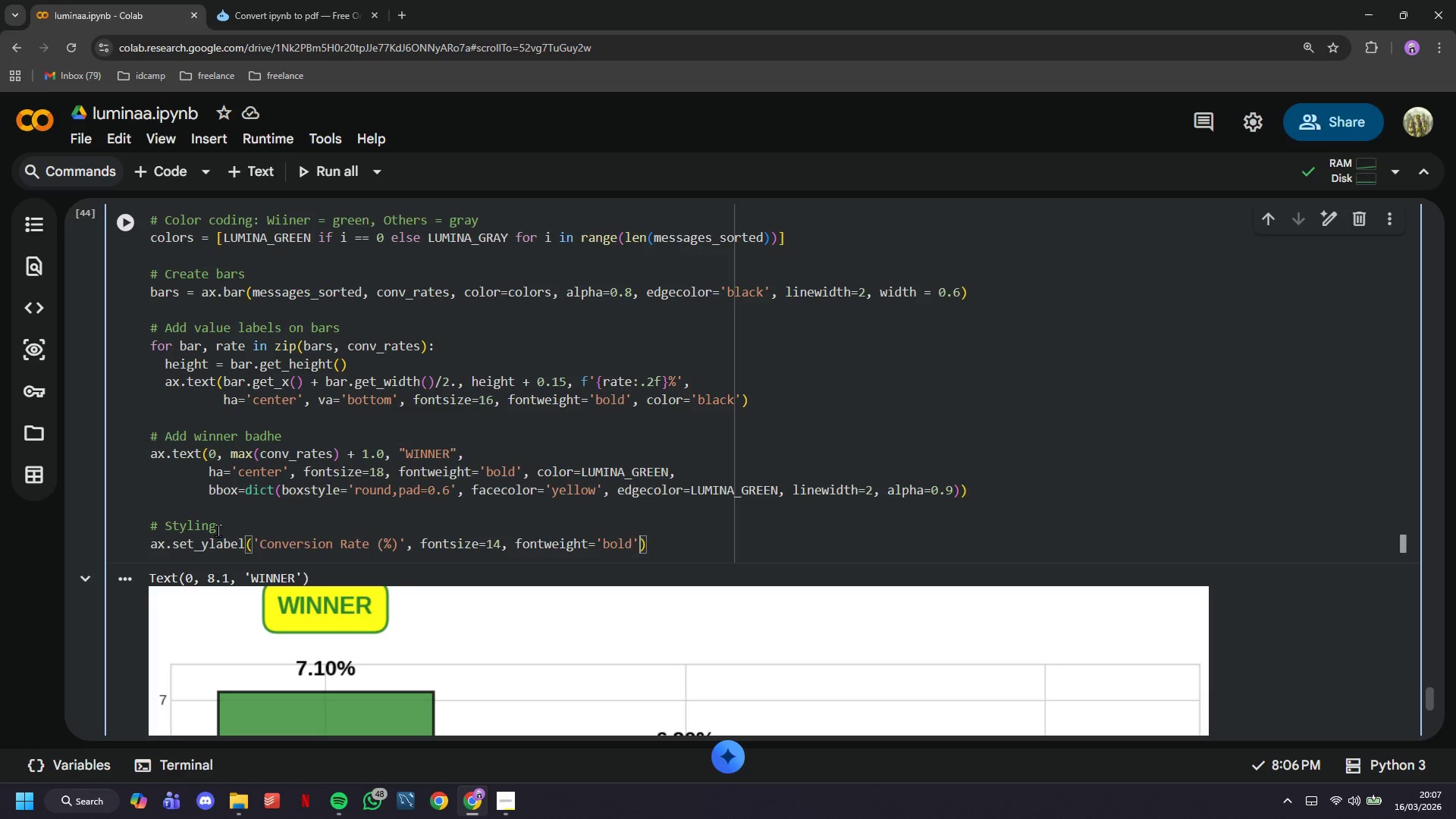 
key(ArrowRight)
 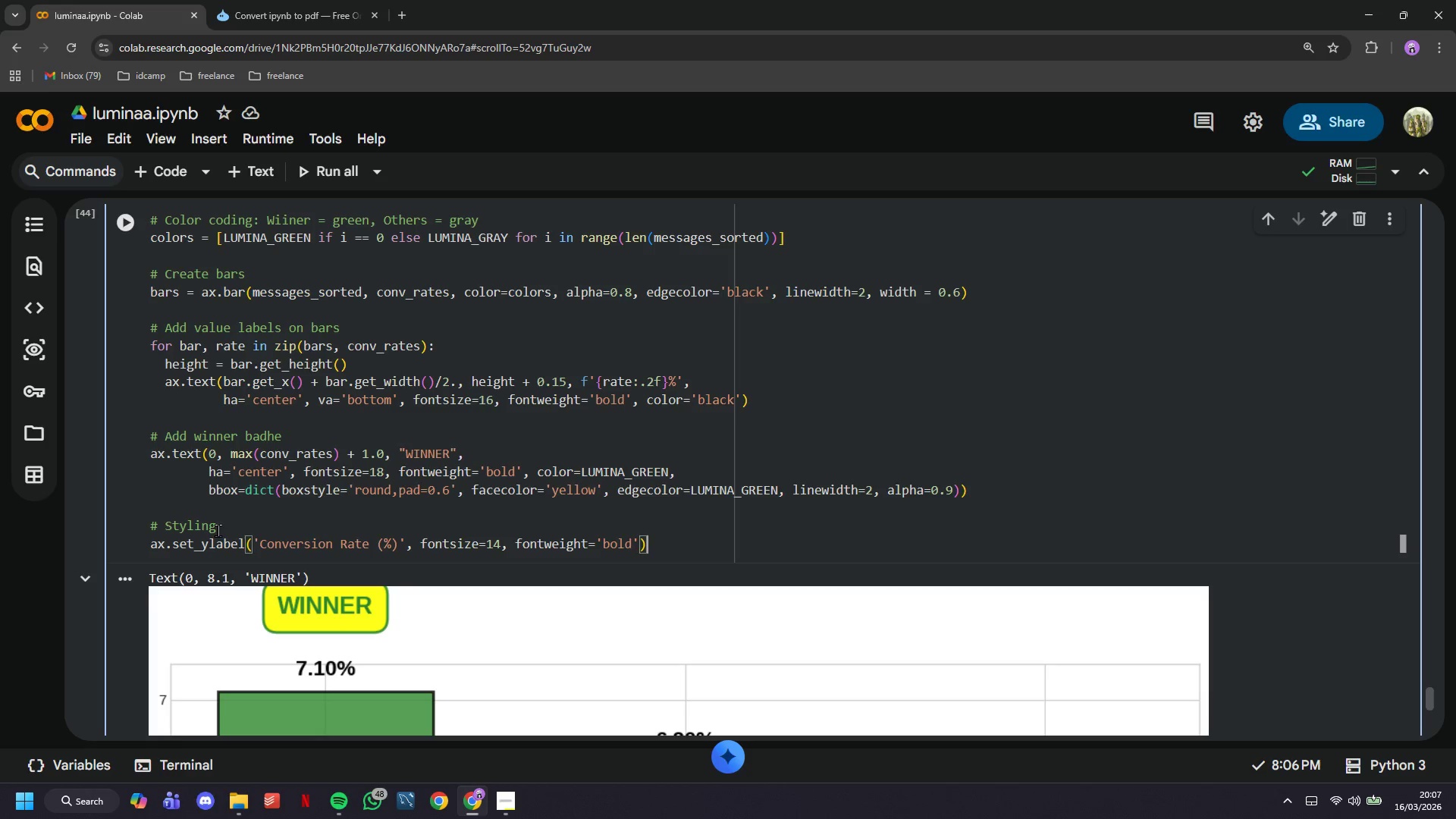 
key(ArrowRight)
 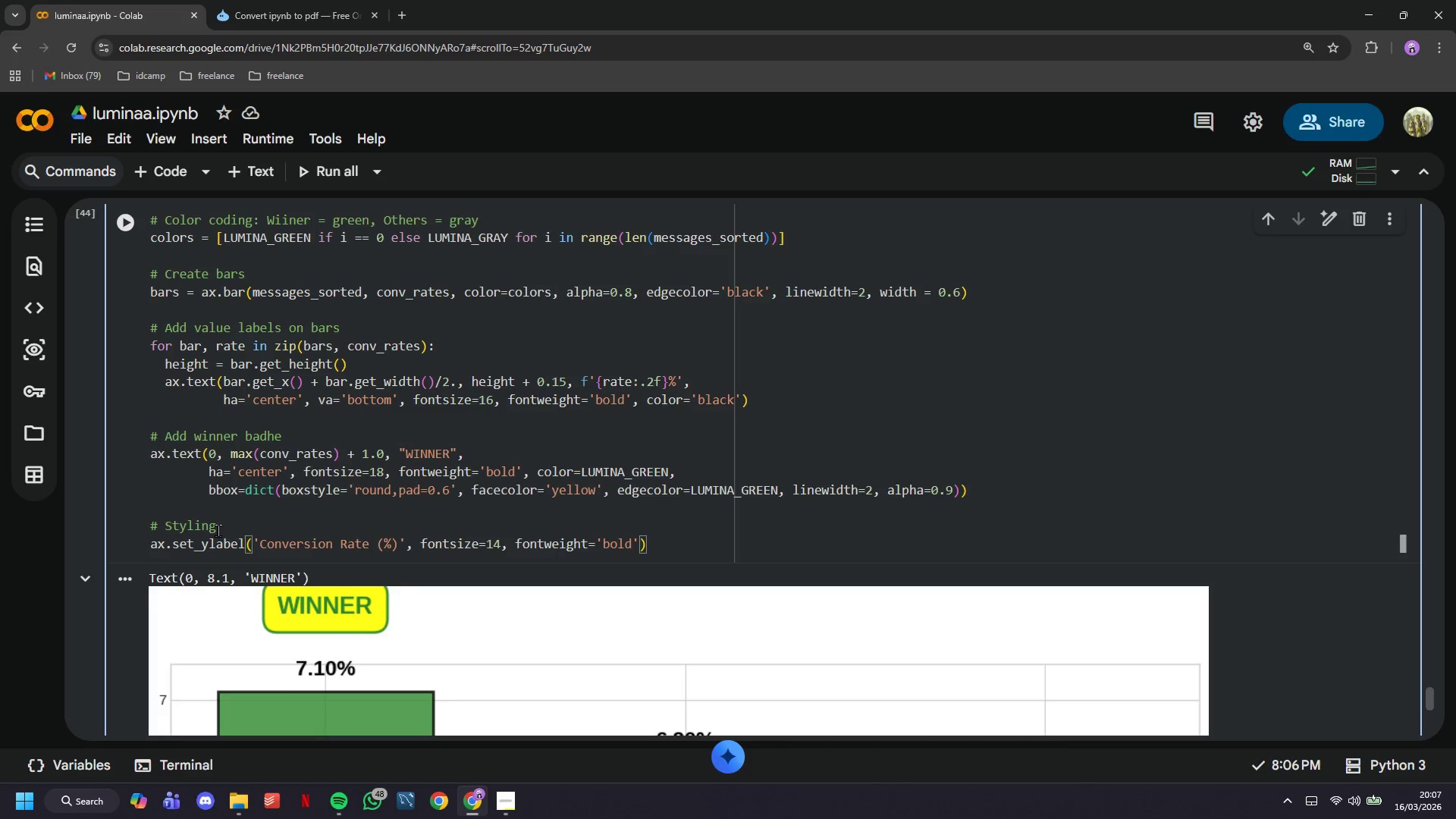 
key(Enter)
 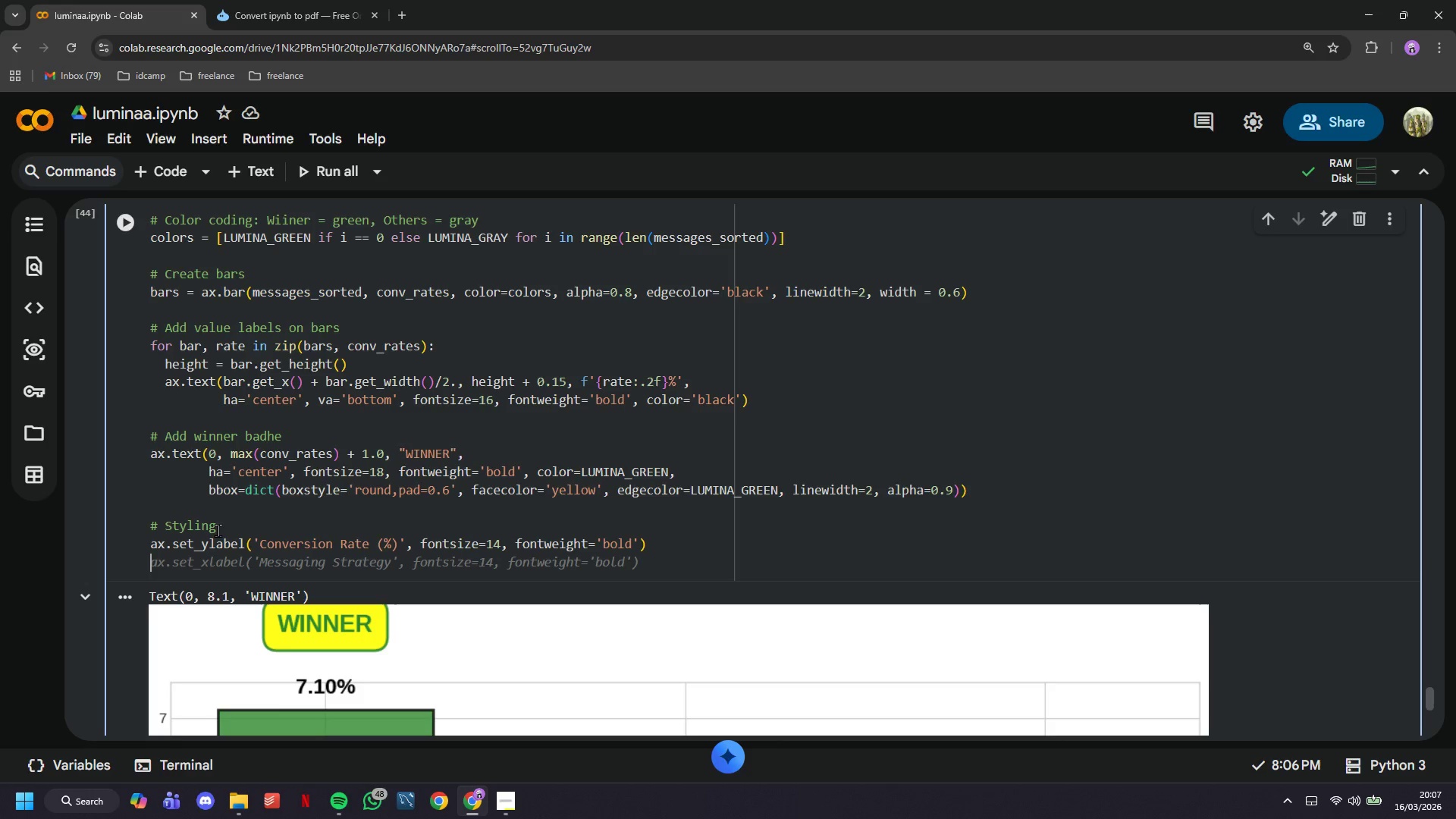 
key(Tab)
 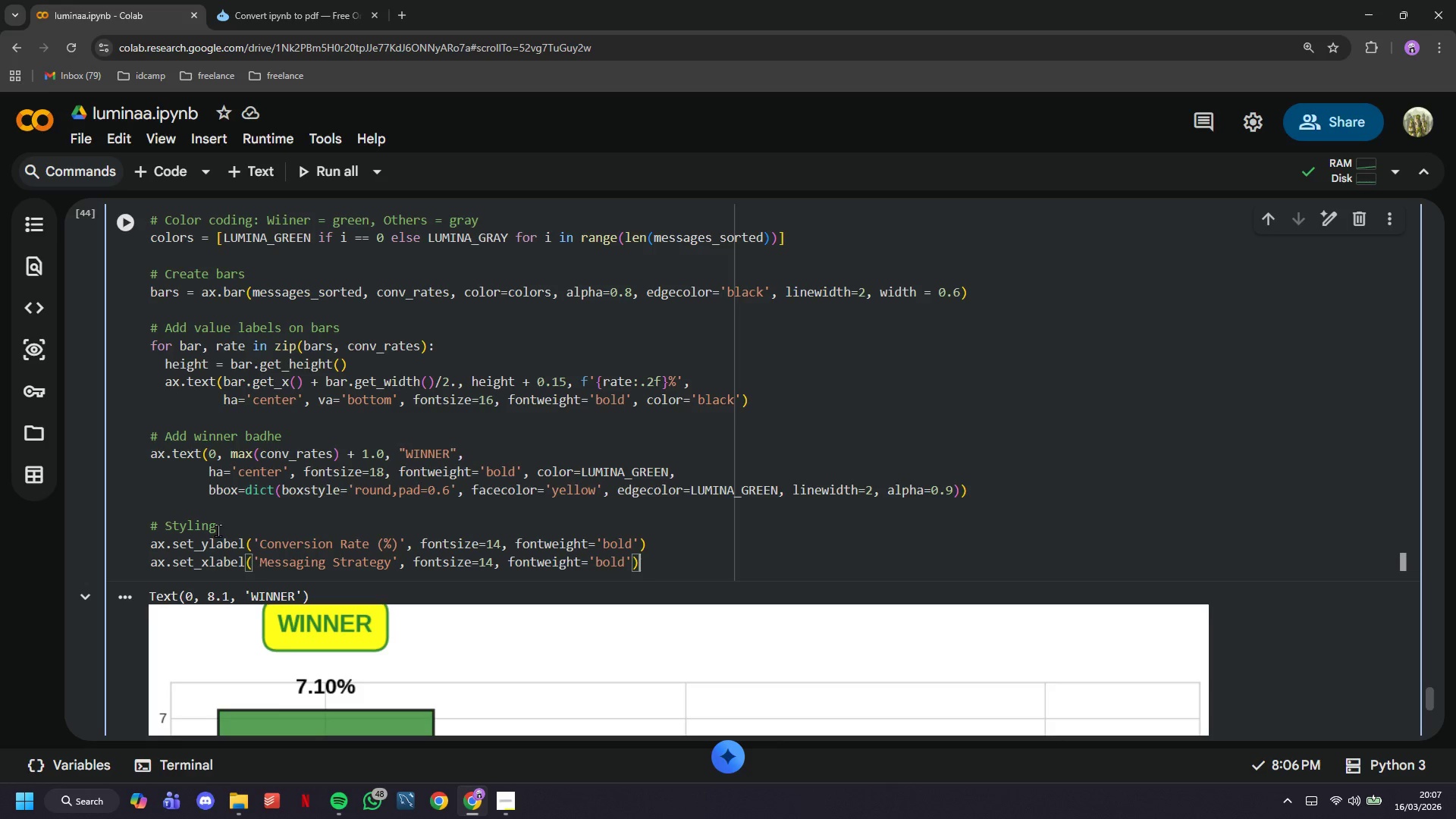 
wait(8.0)
 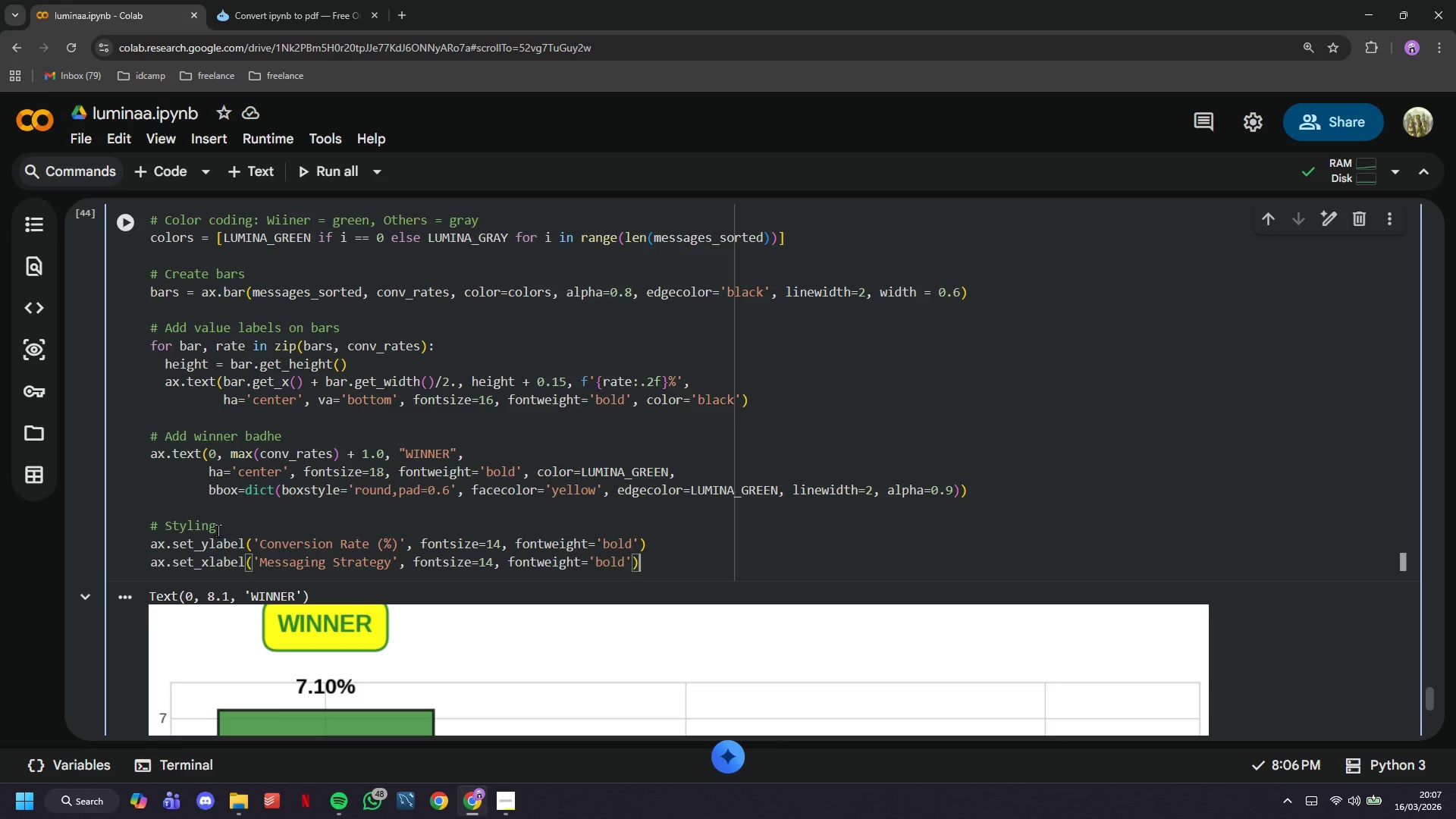 
key(Enter)
 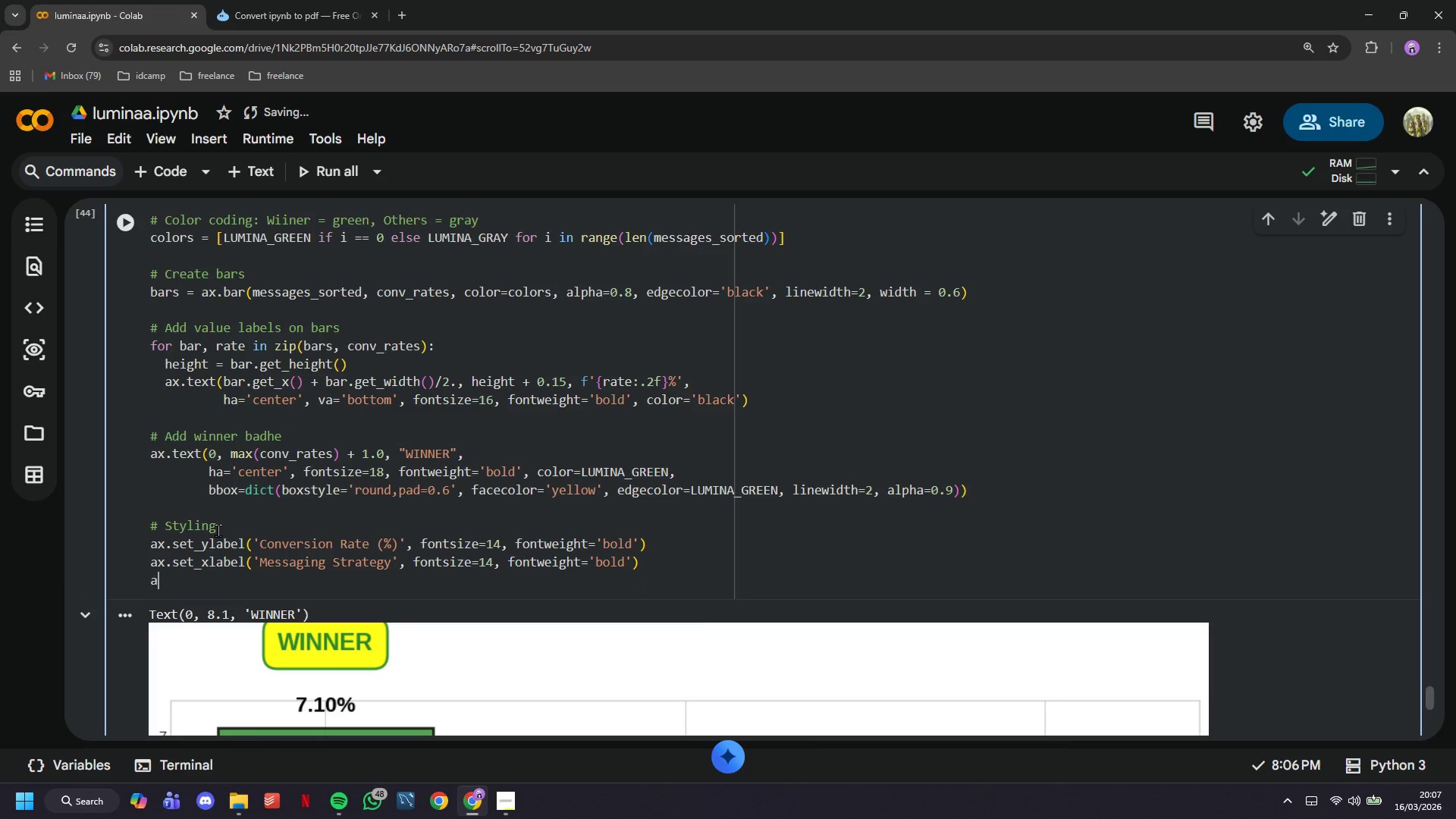 
type(ax.set_title('LUMINA REACH: CO)
key(Backspace)
type(onversion Rate by Messaging Strategy\n)
 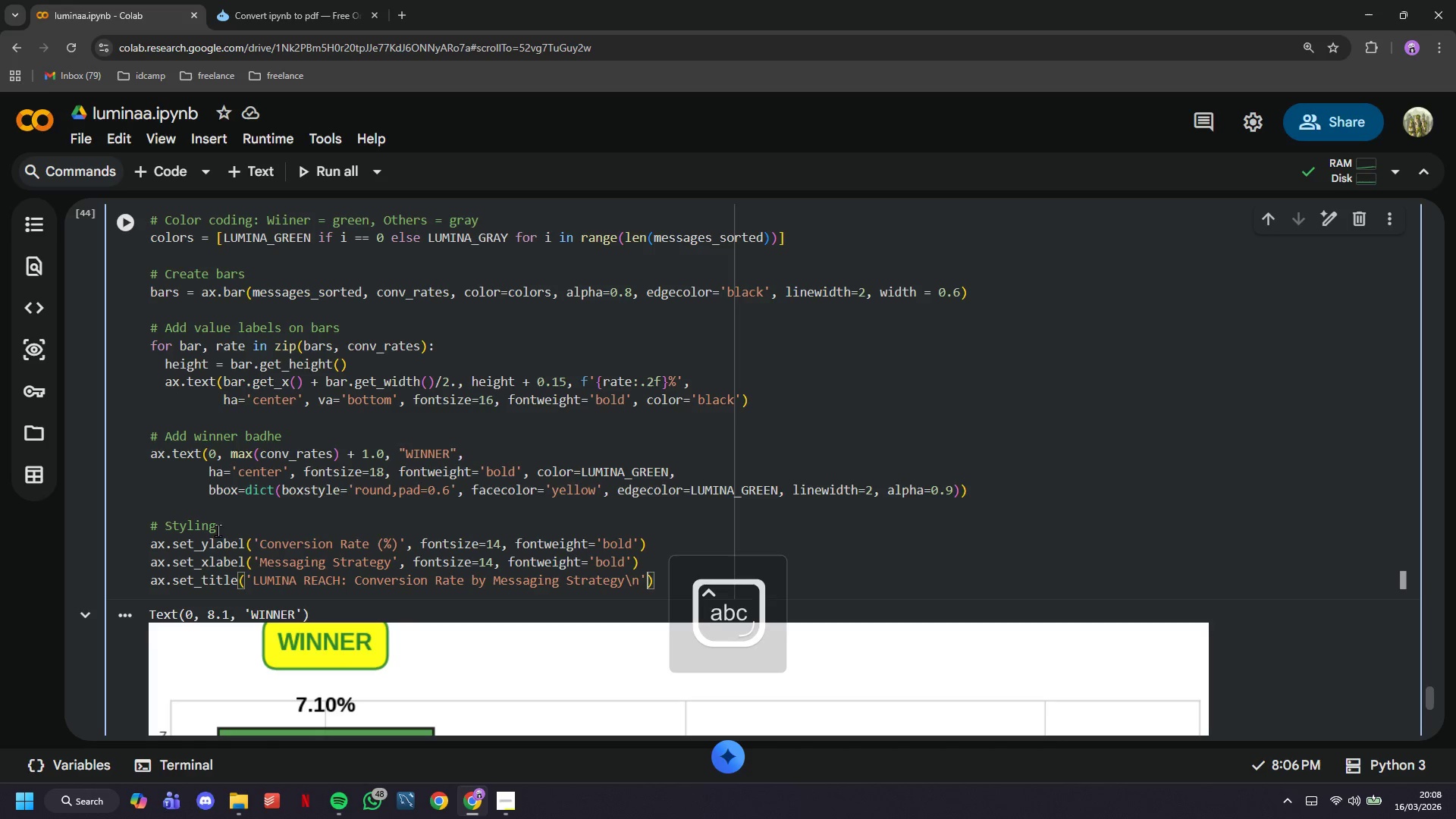 
 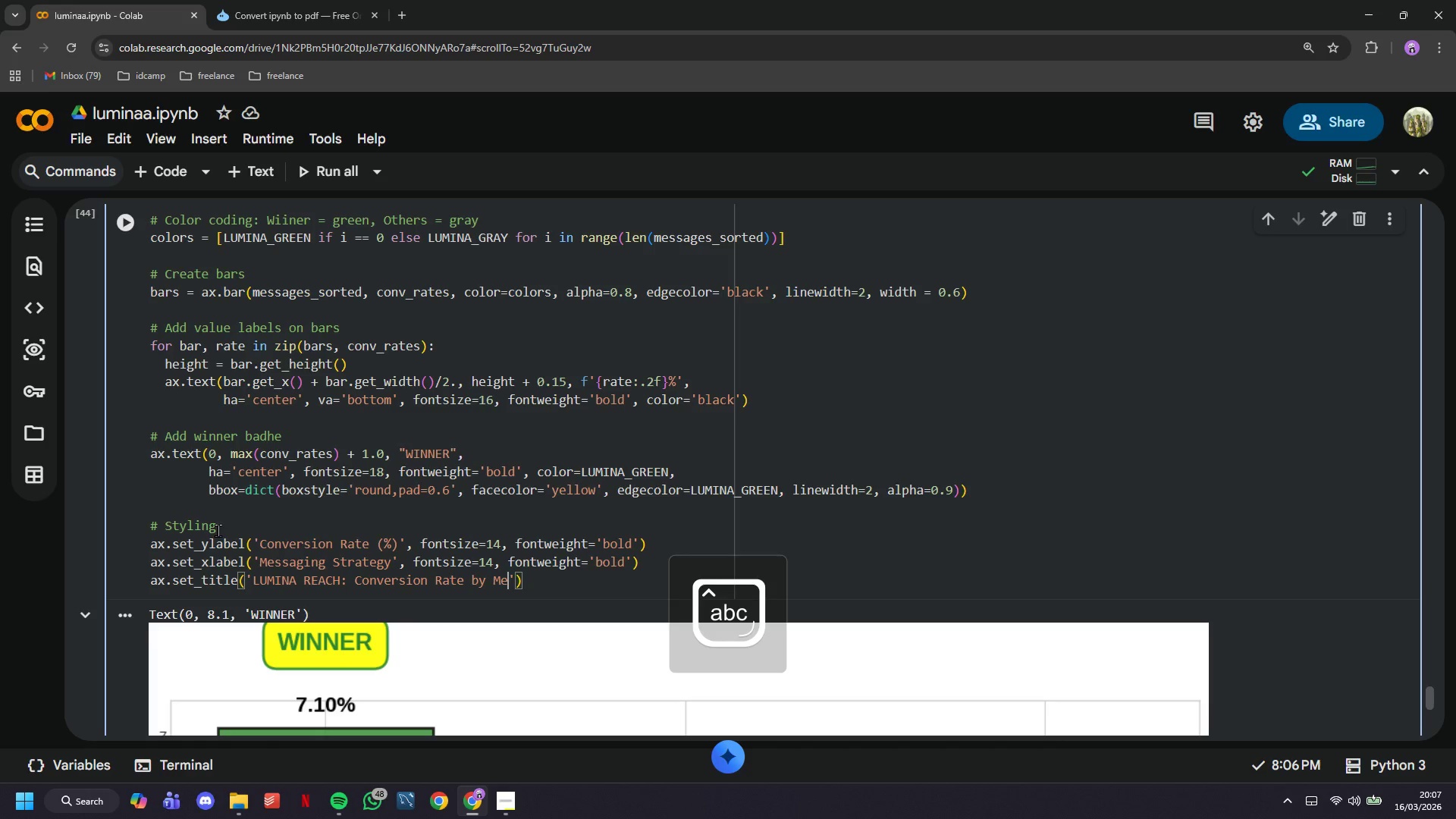 
key(ArrowRight)
 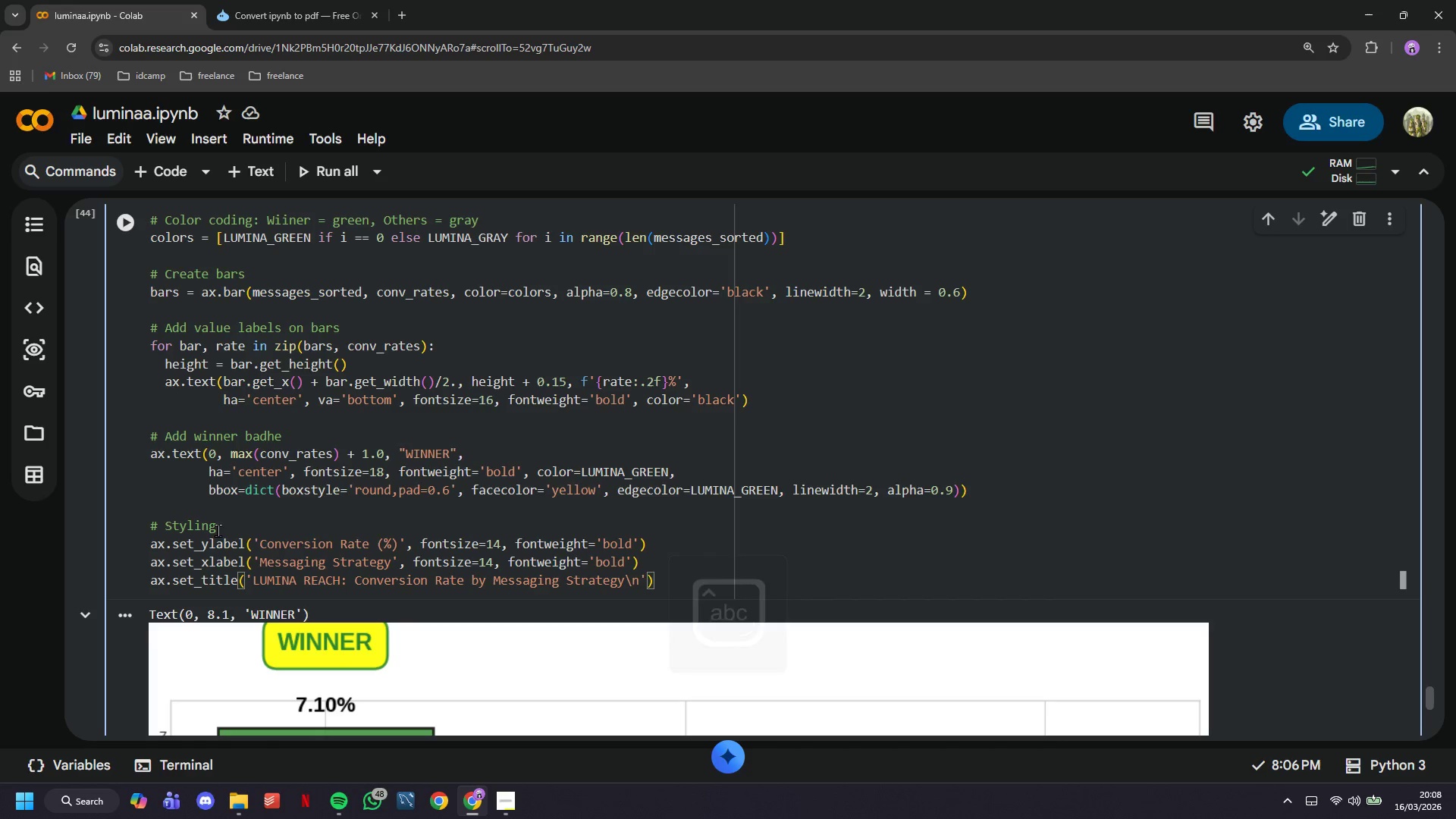 
key(Comma)
 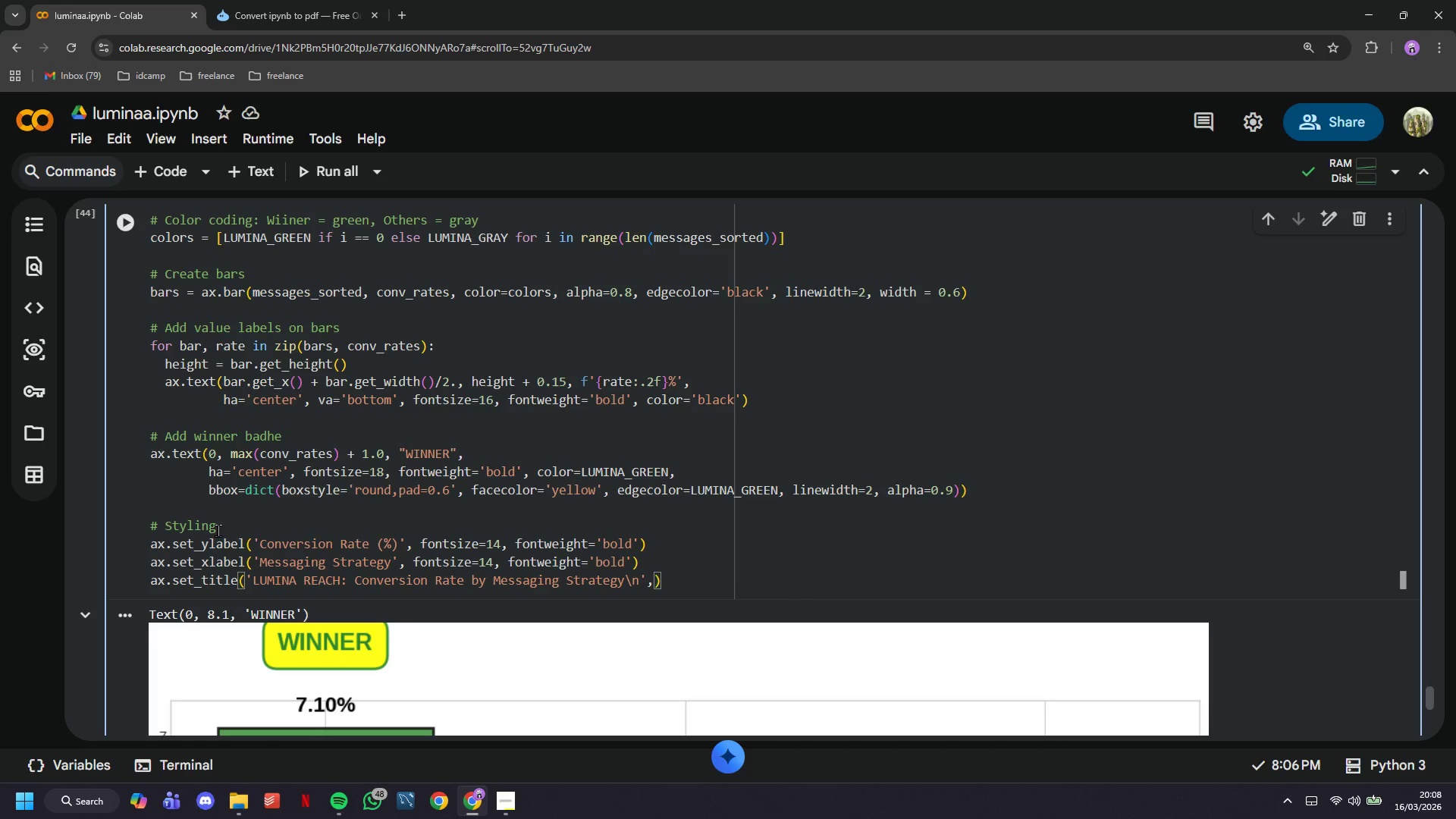 
key(Backspace)
 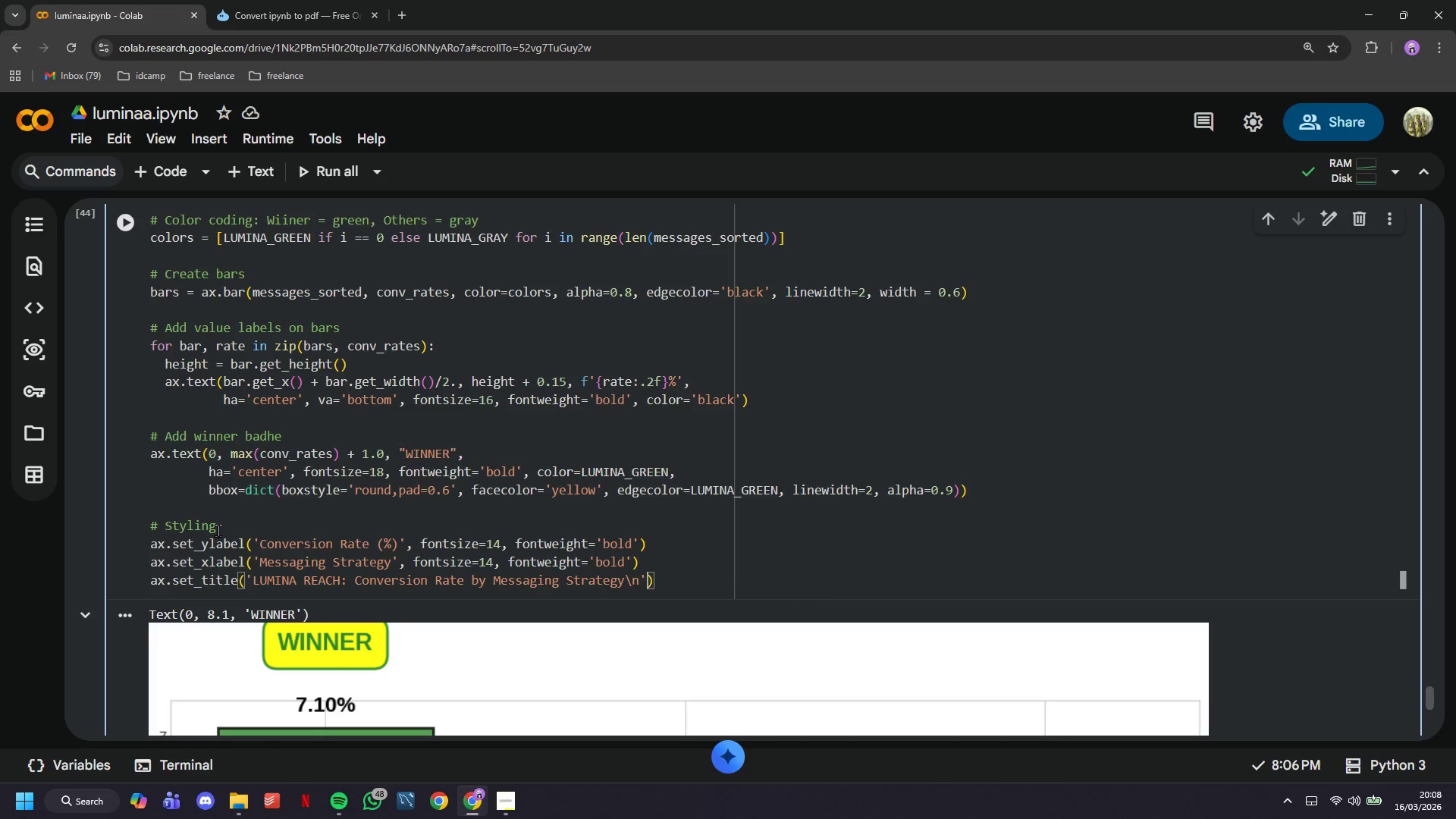 
key(Space)
 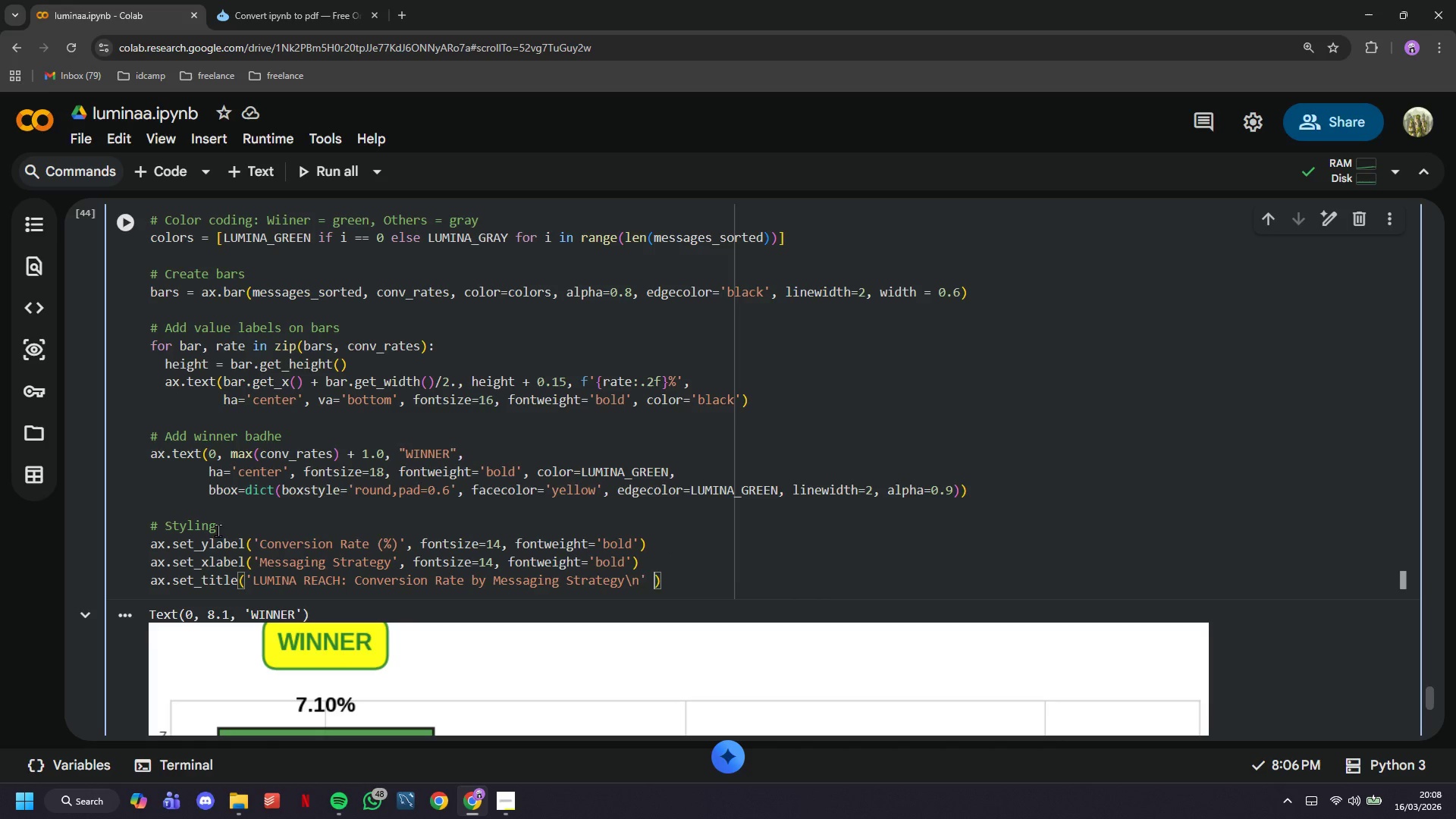 
key(Shift+ShiftLeft)
 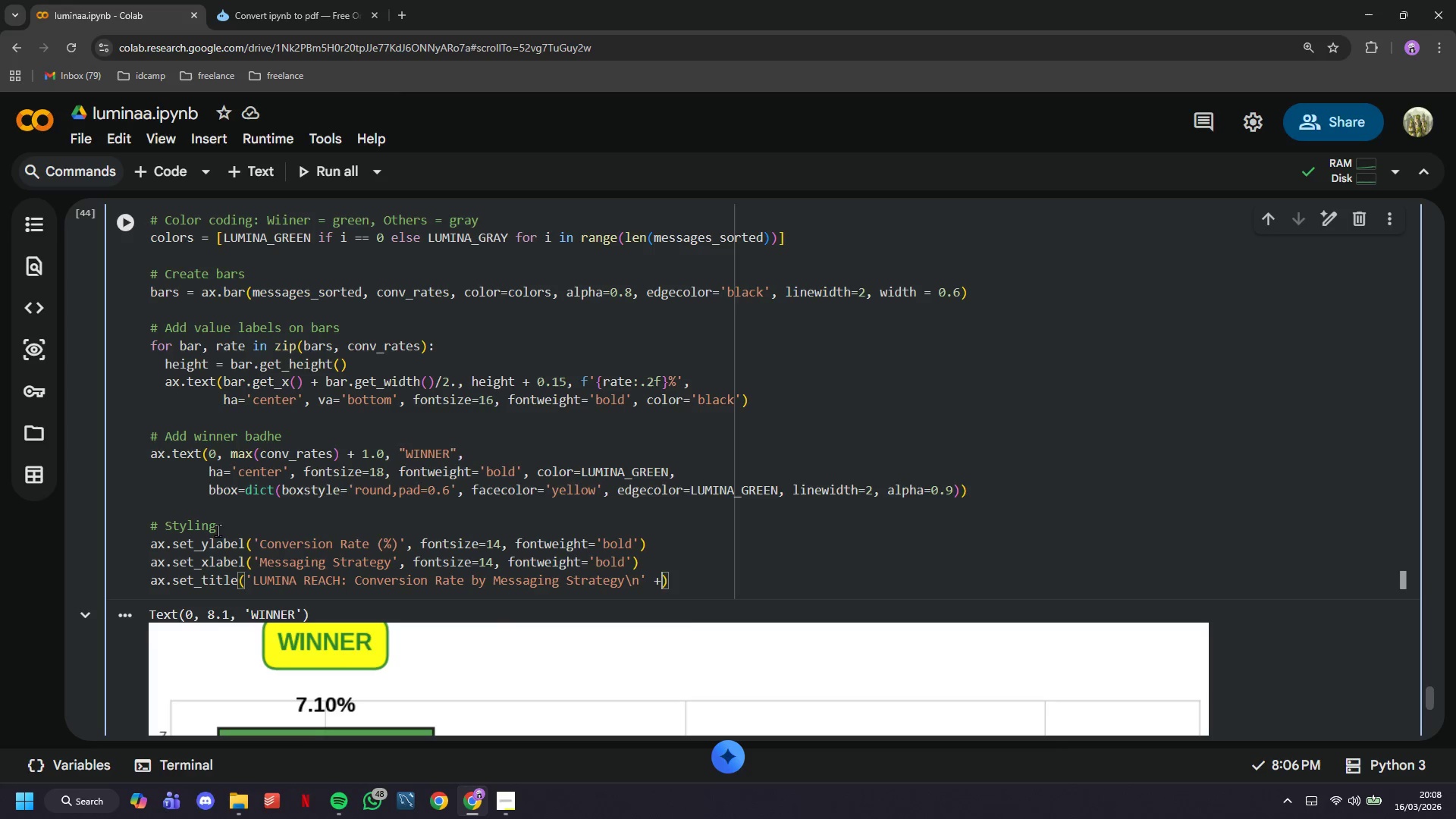 
key(Shift+Equal)
 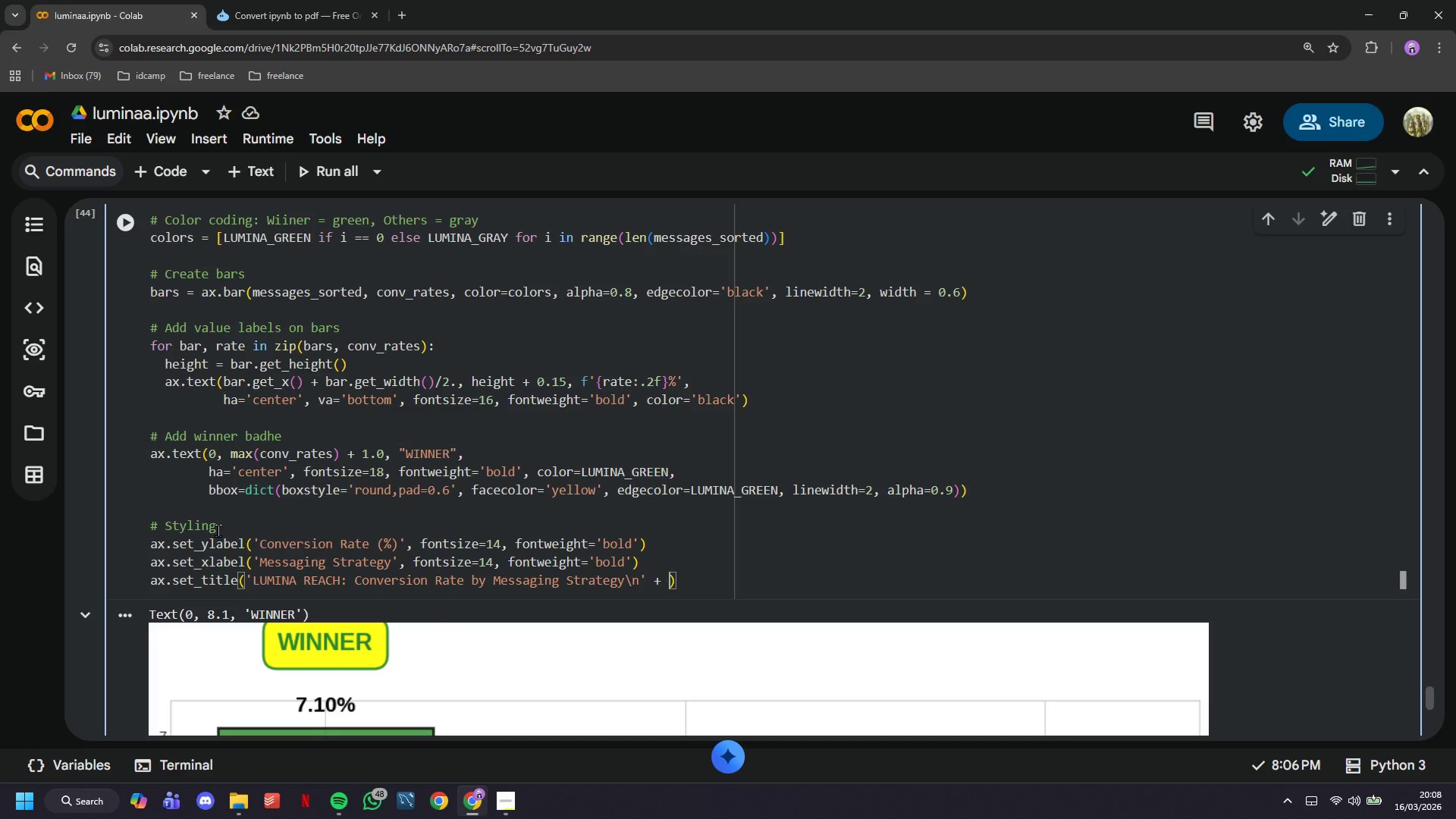 
key(Space)
 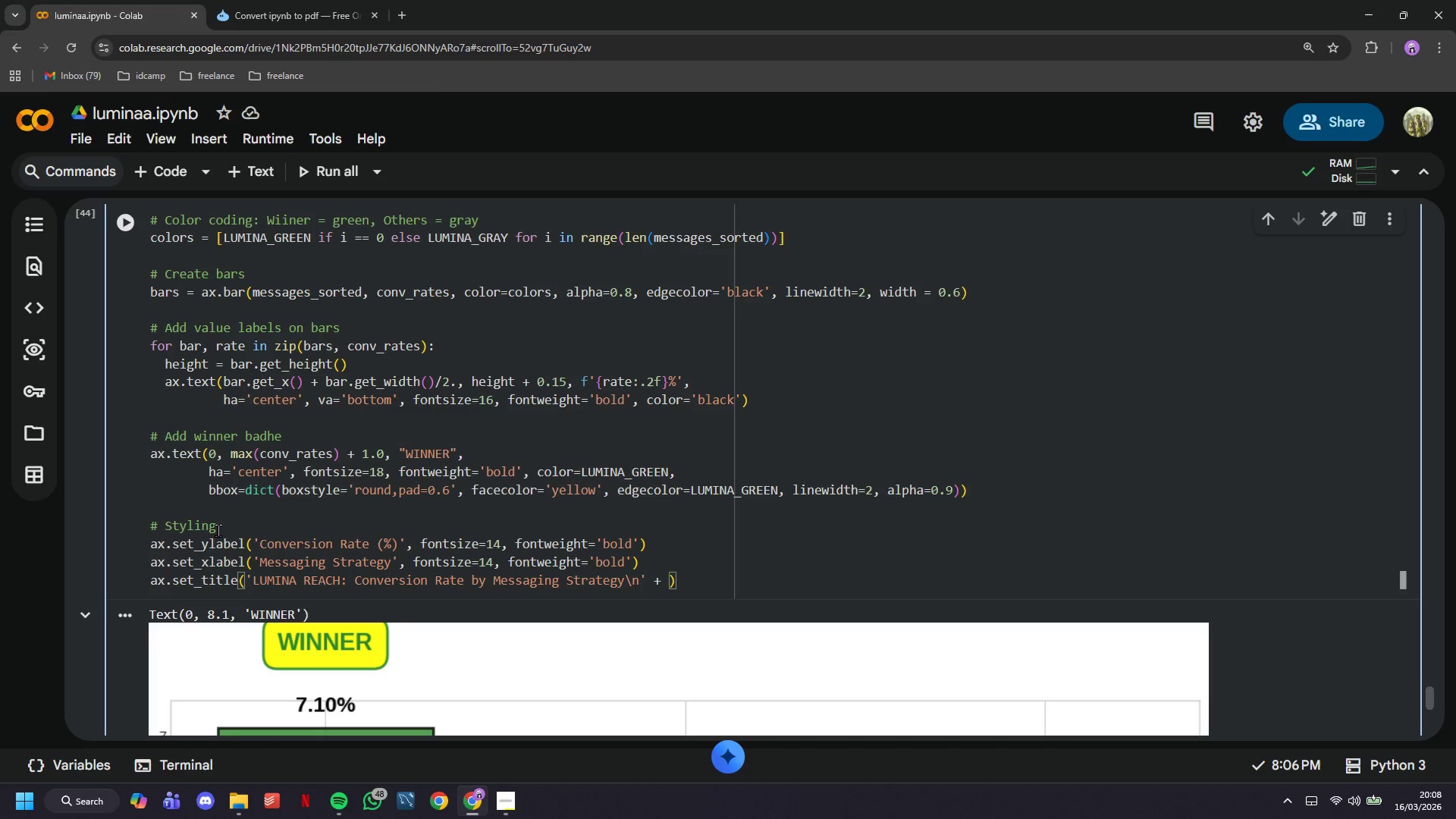 
key(F)
 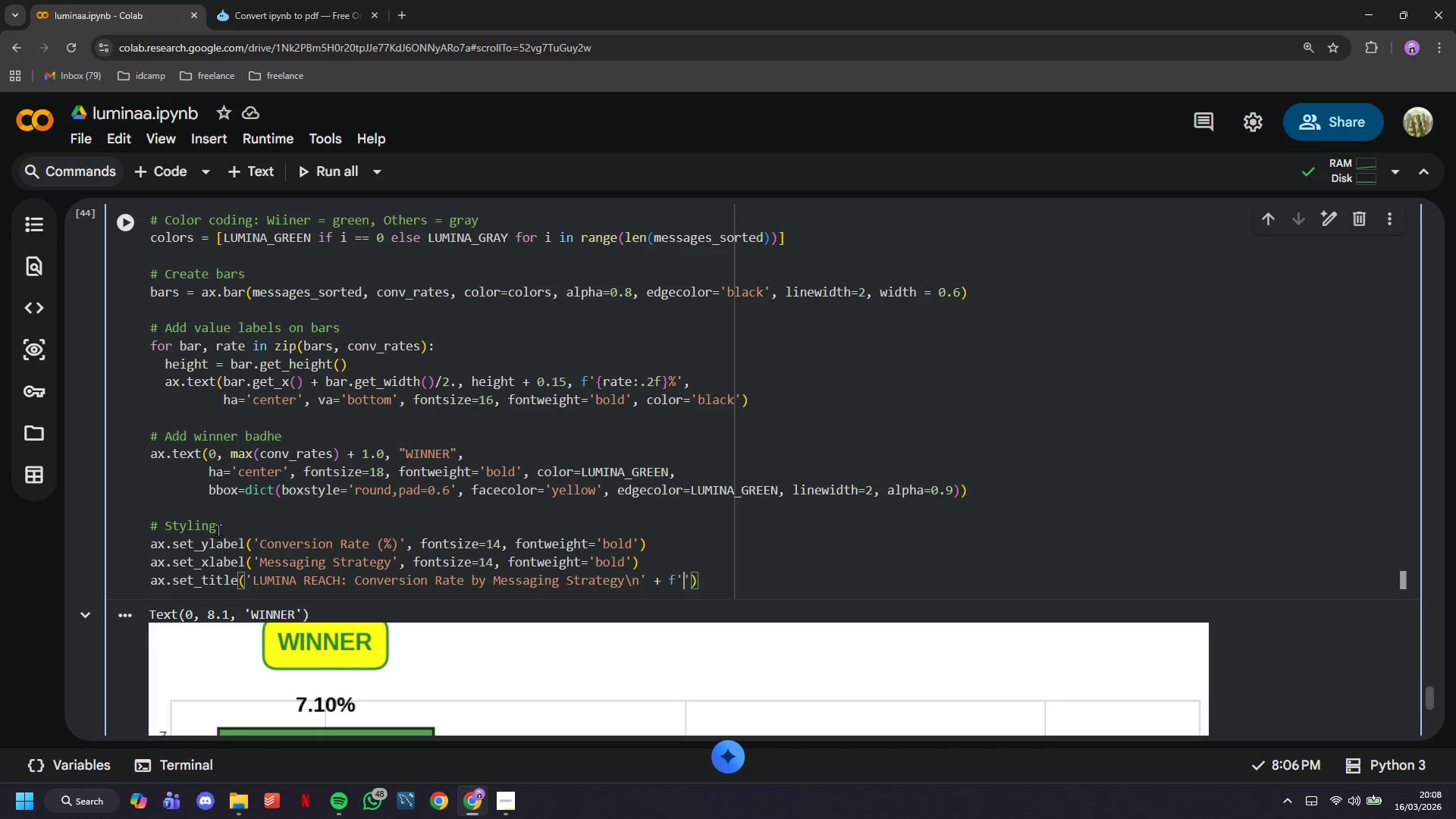 
key(Quote)
 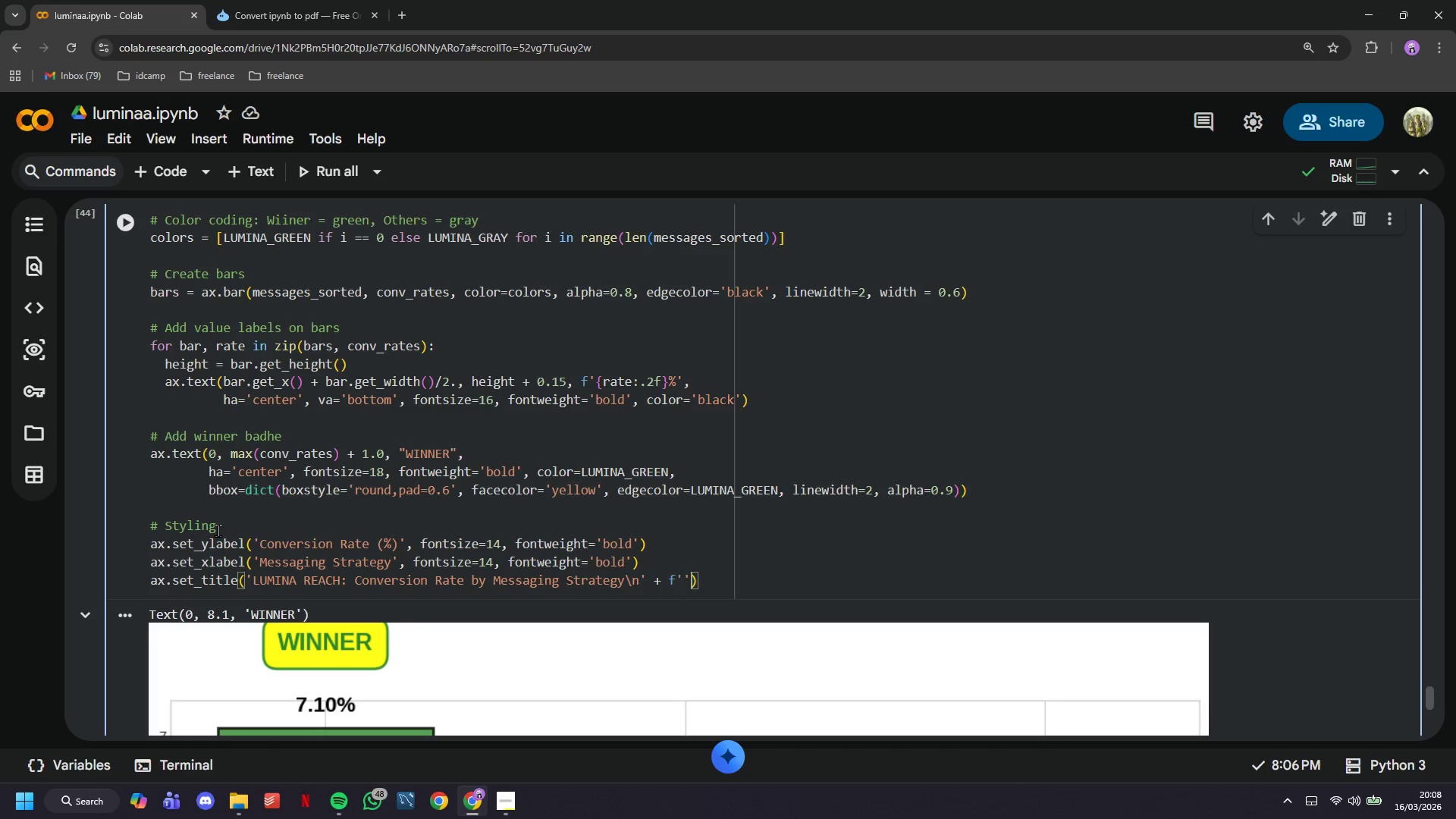 
key(Quote)
 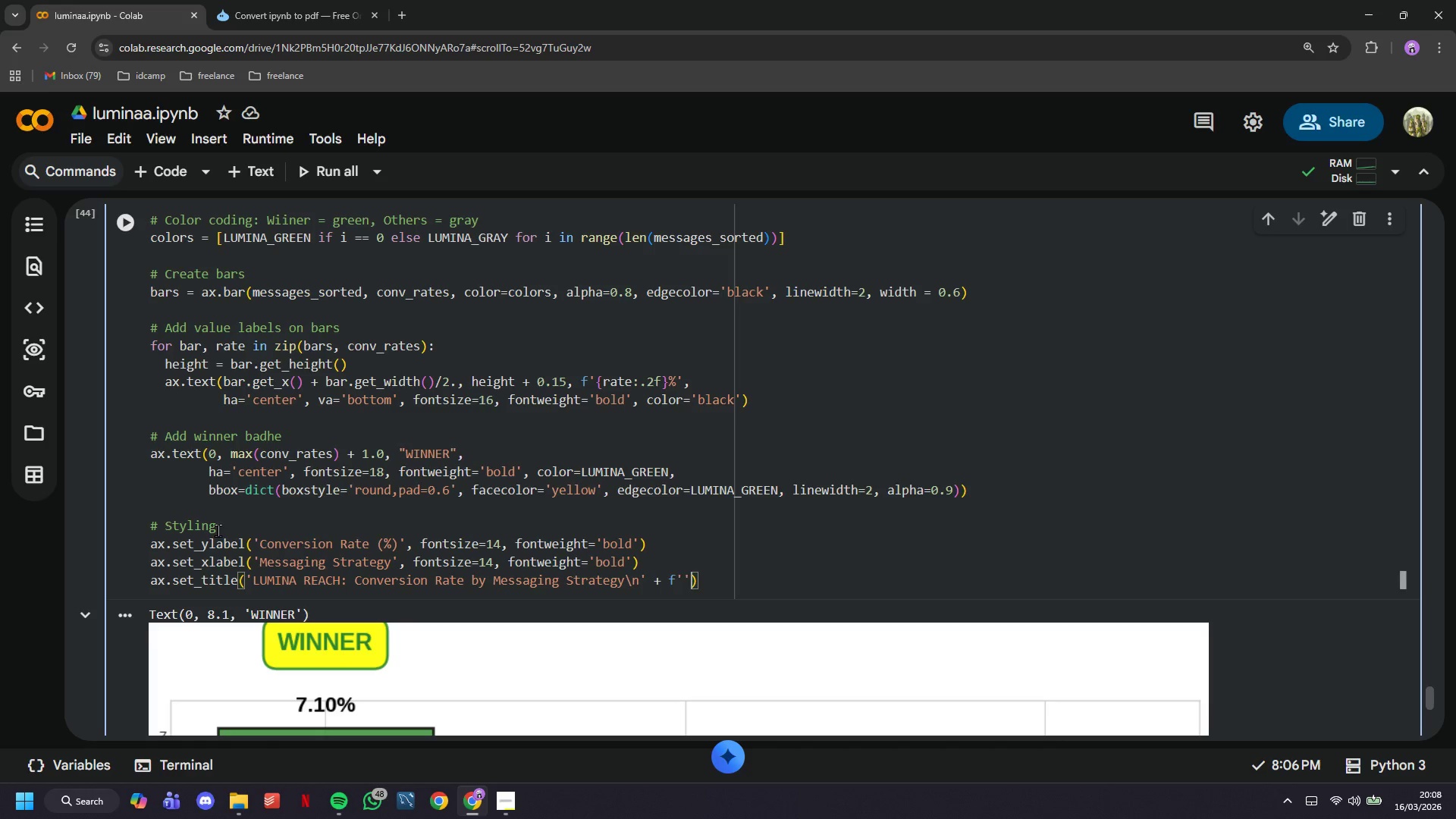 
key(ArrowLeft)
 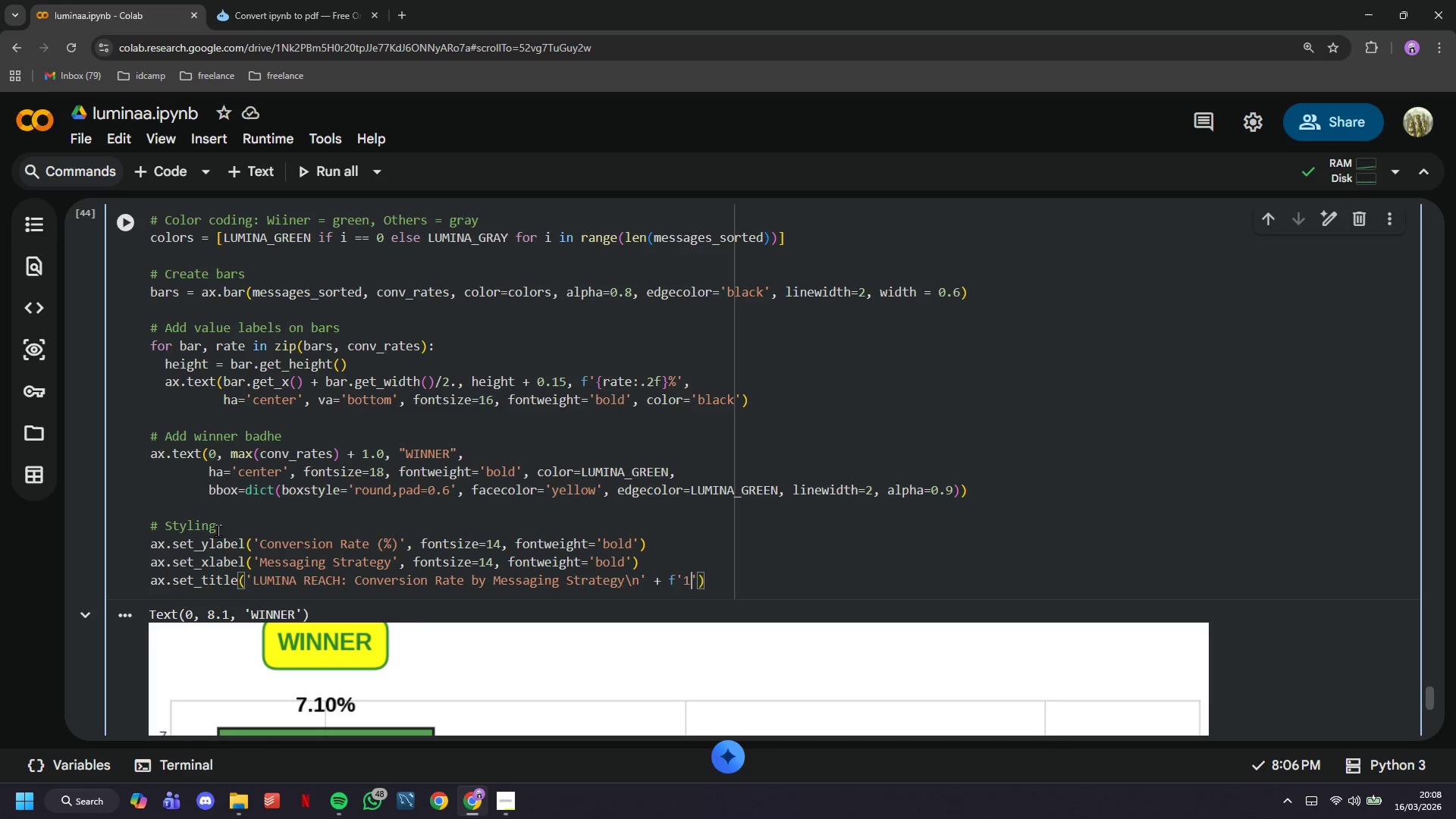 
type(12-Week A/B/C Test (n={len(df)
 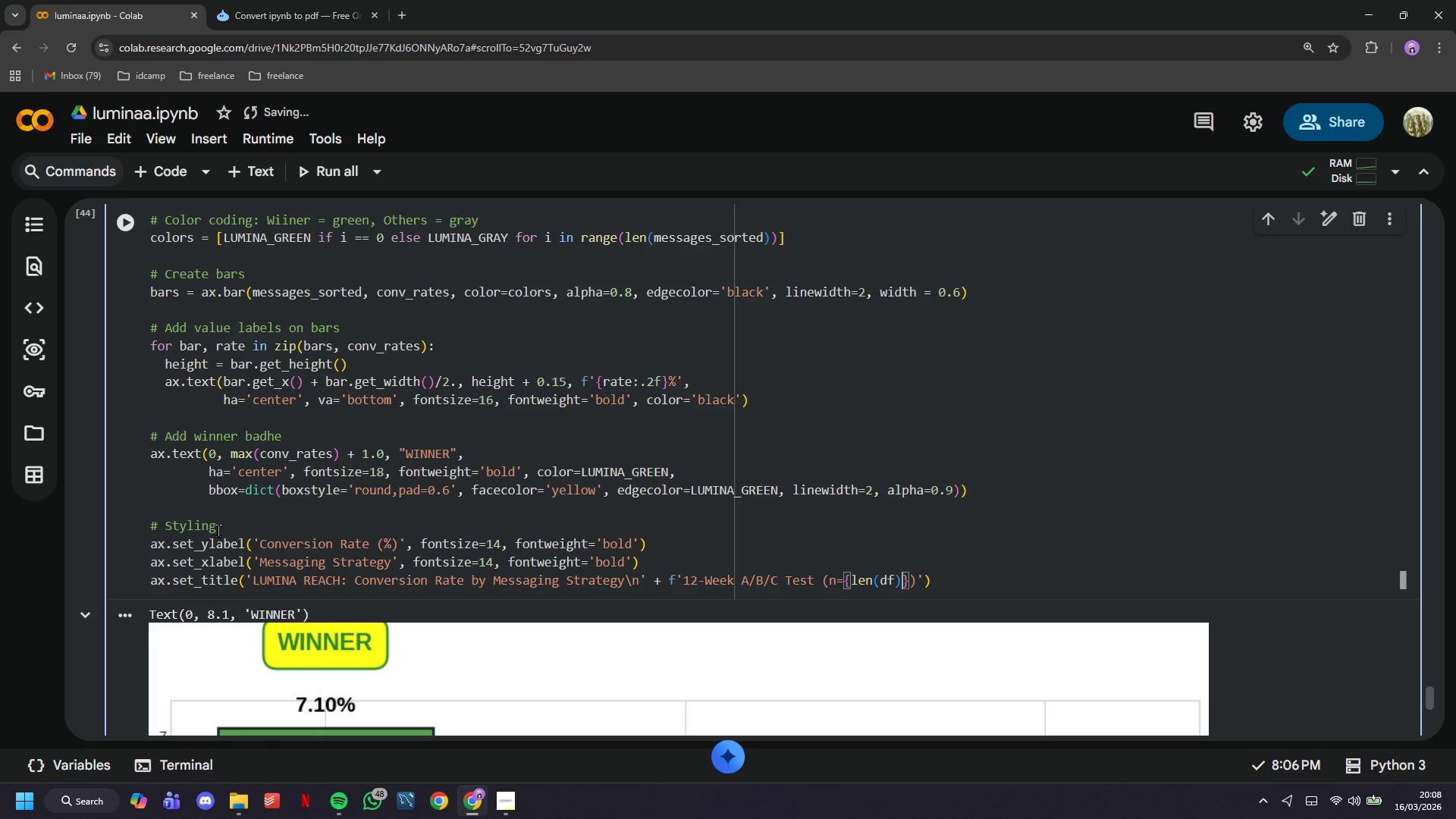 
 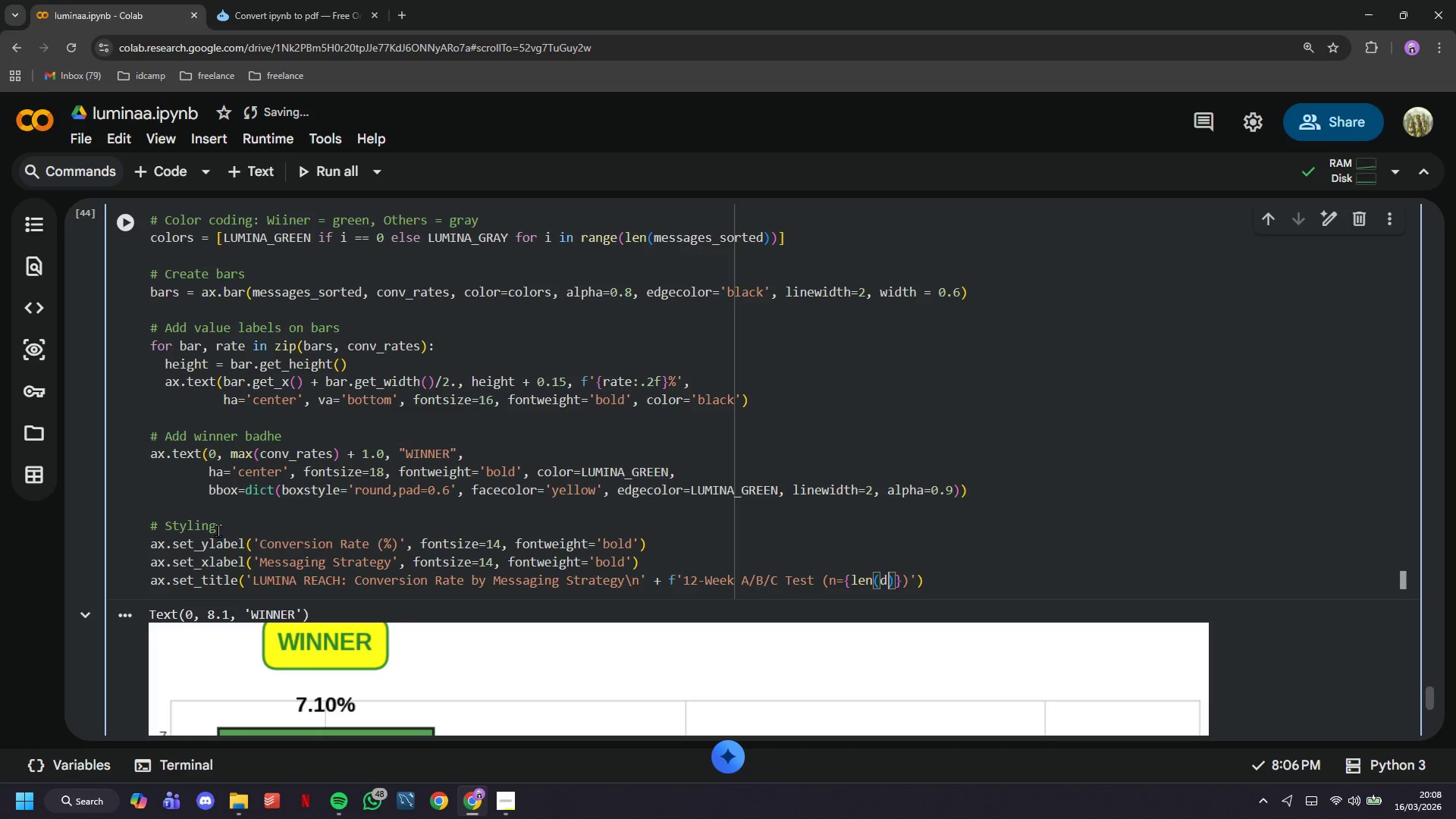 
key(ArrowRight)
 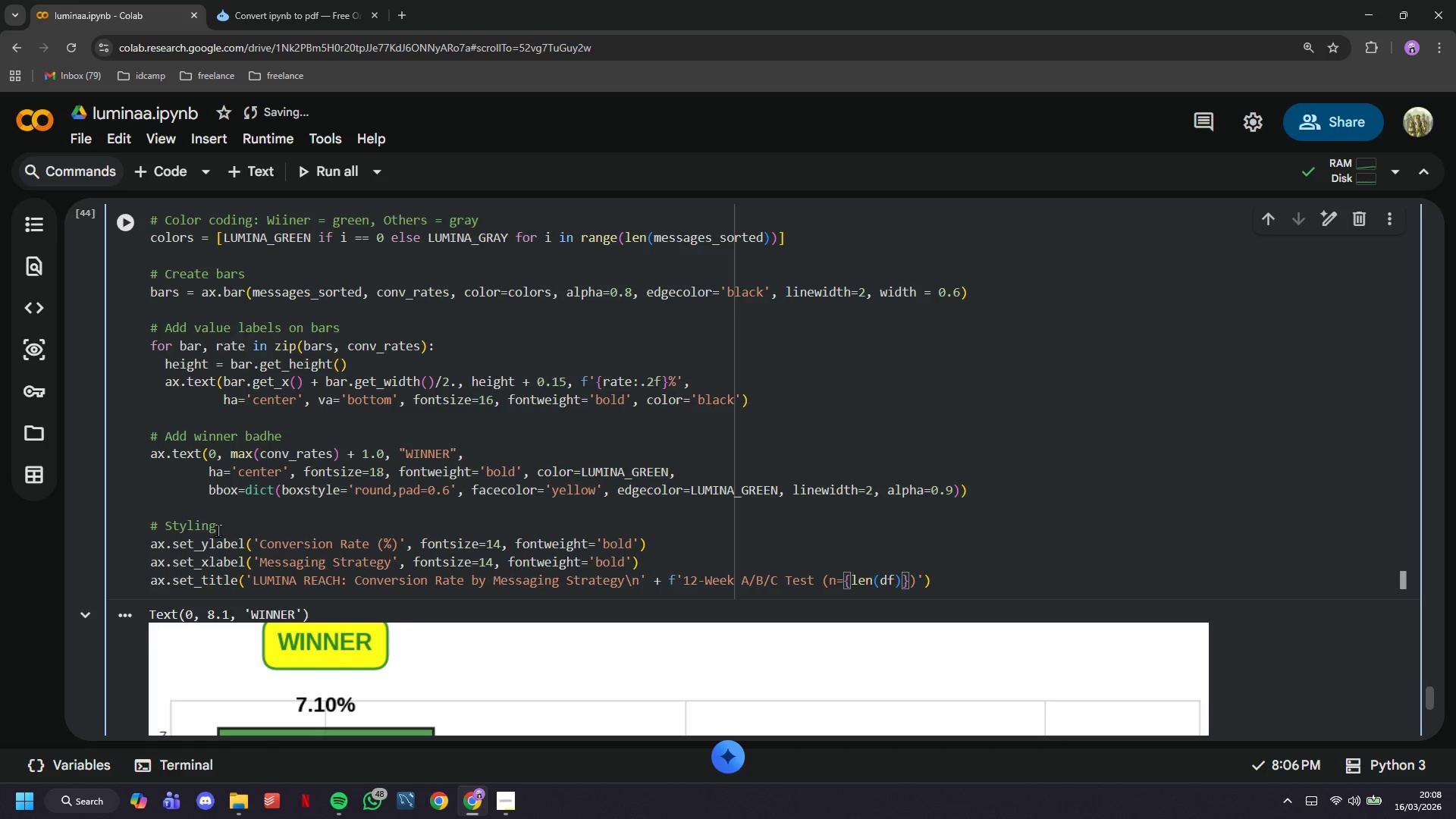 
key(Shift+Semicolon)
 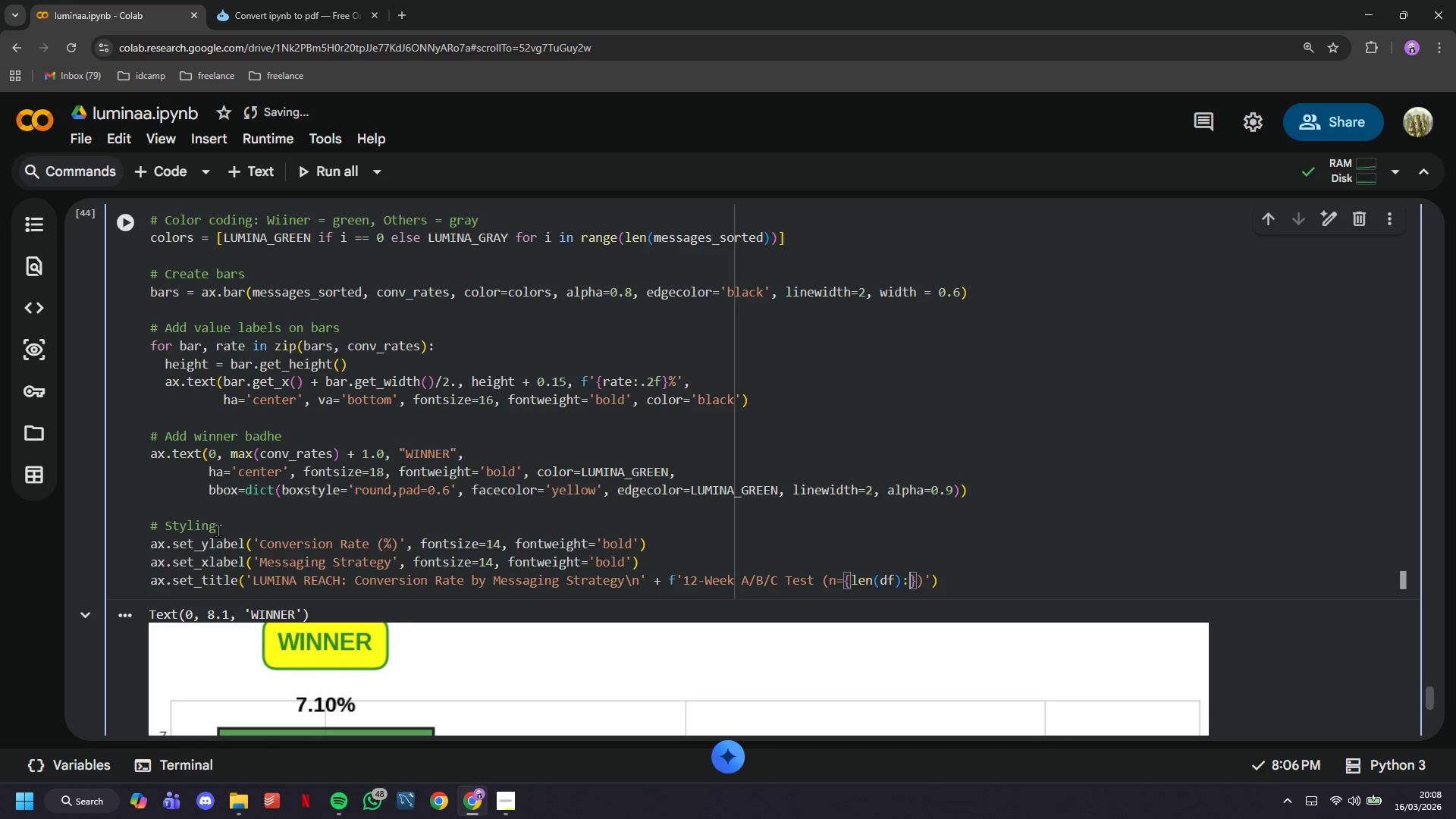 
key(Comma)
 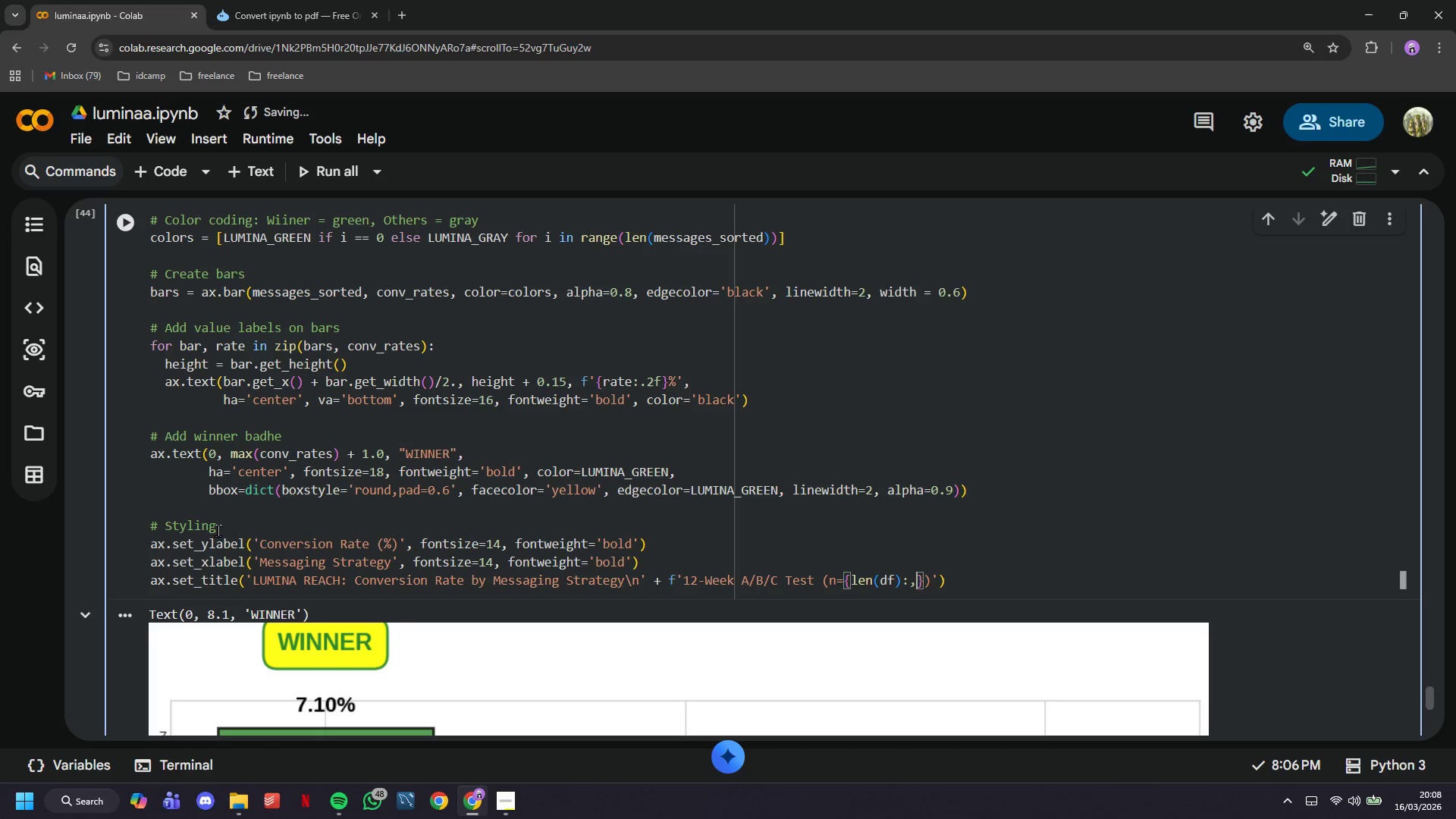 
key(ArrowRight)
 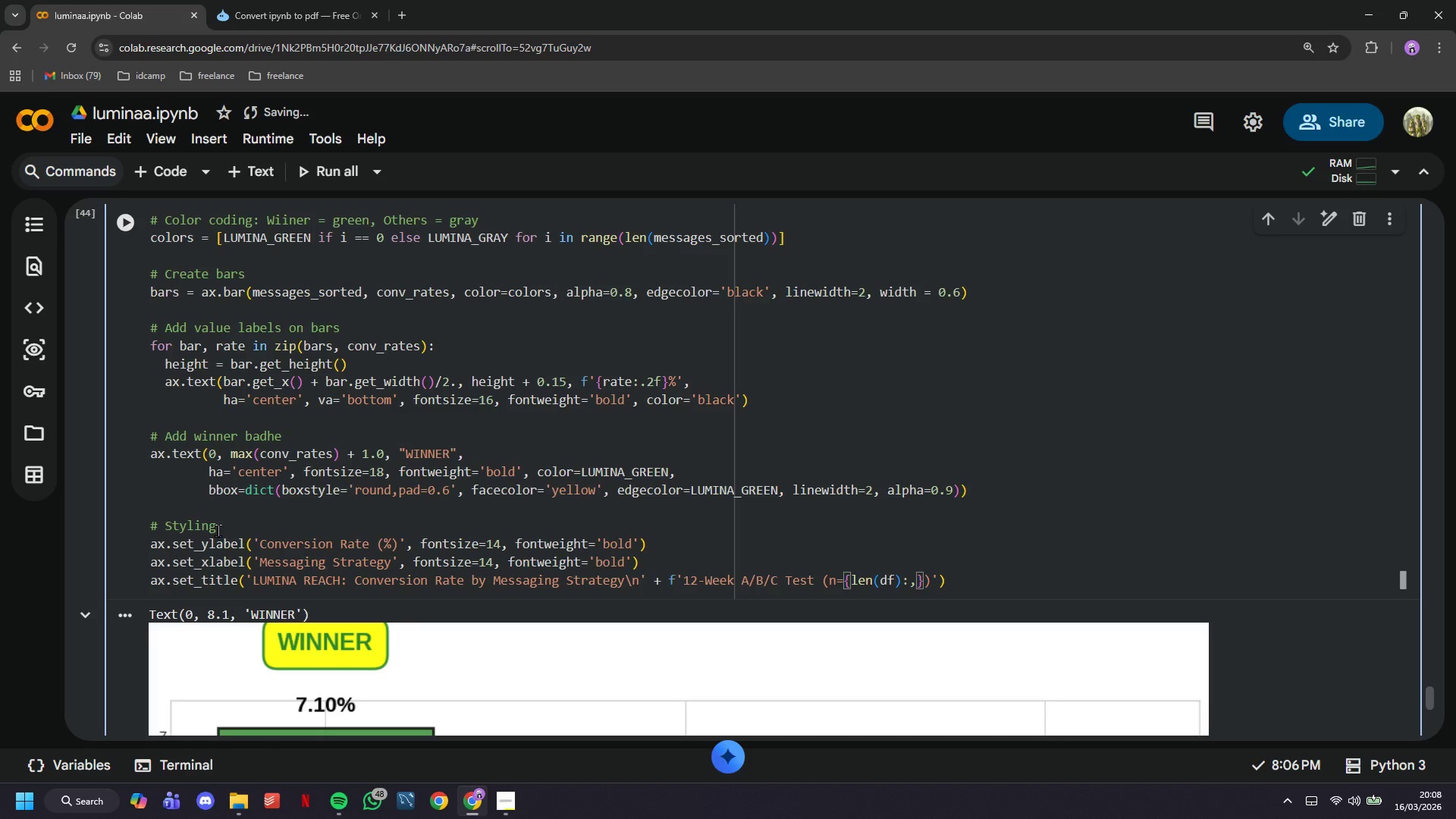 
type( contacts)
 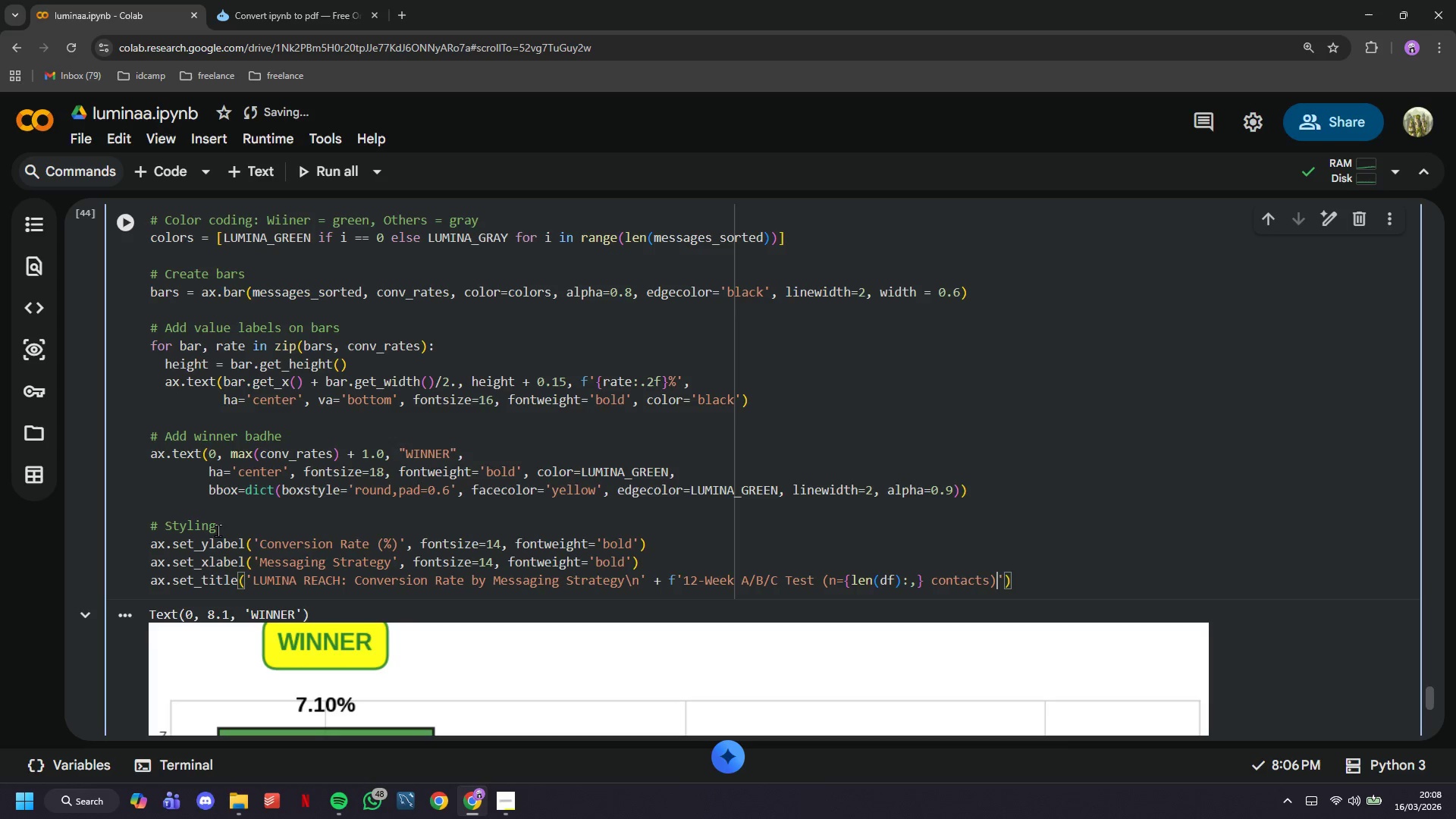 
key(ArrowRight)
 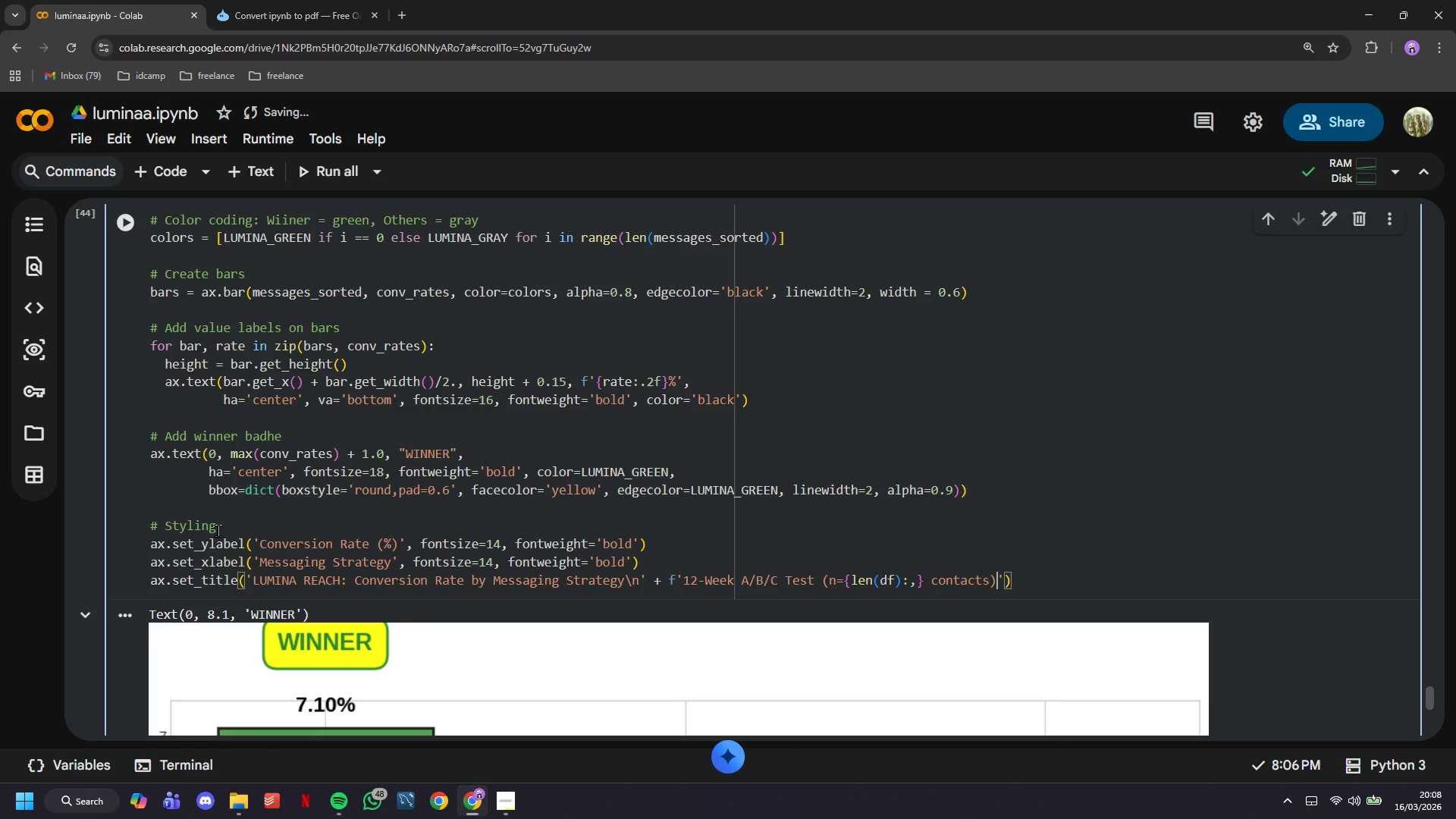 
key(ArrowRight)
 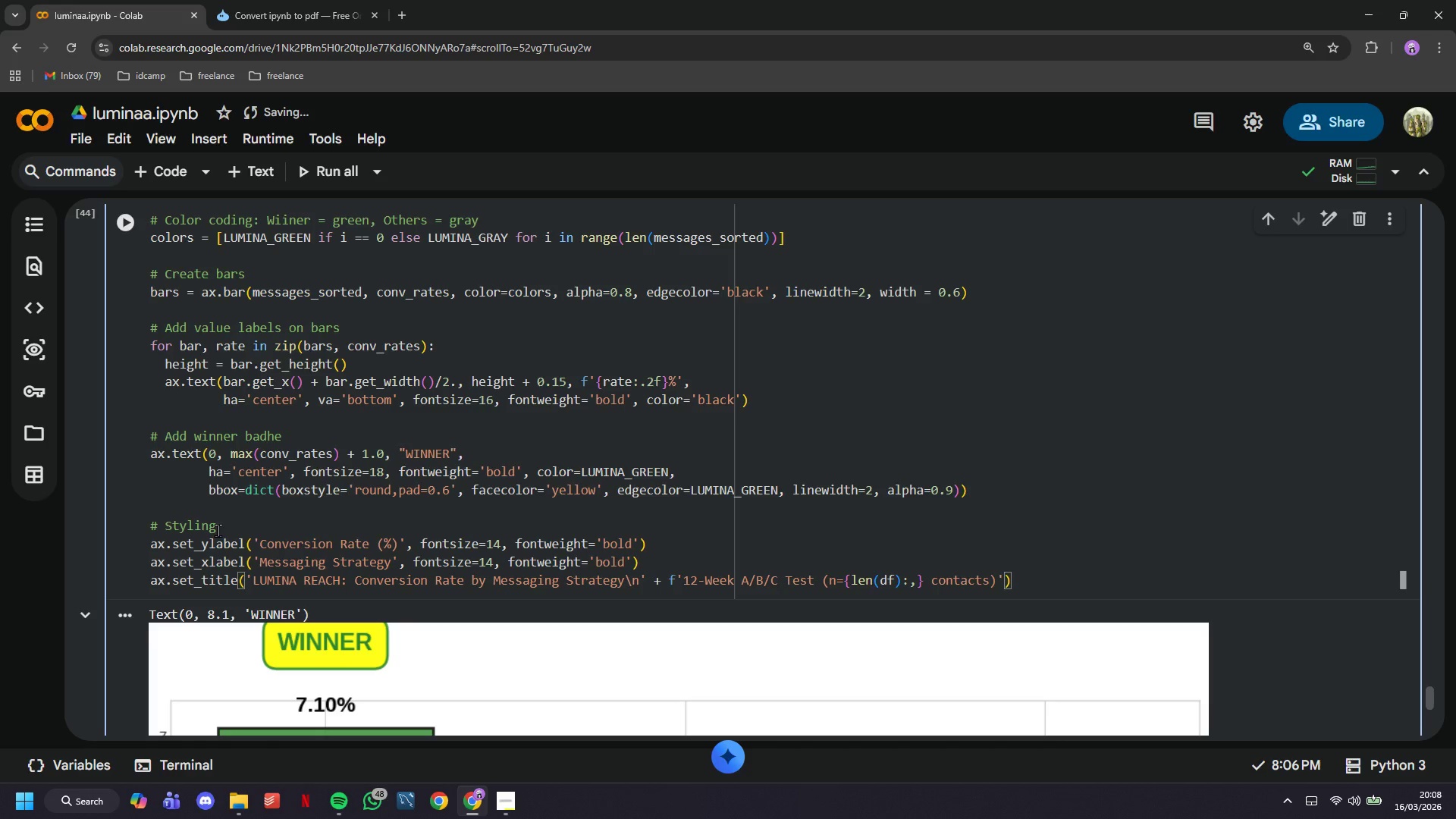 
key(Comma)
 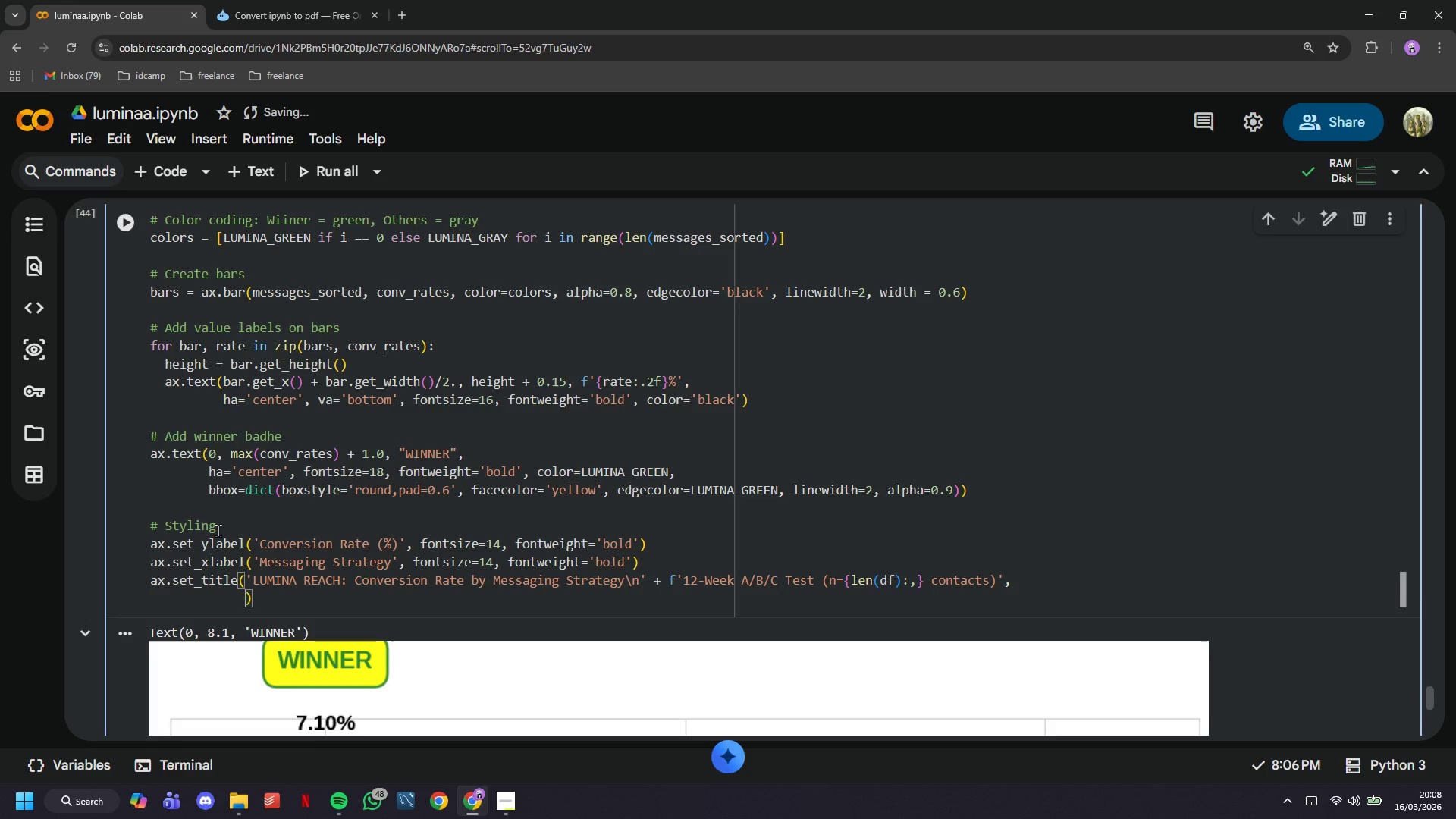 
key(Enter)
 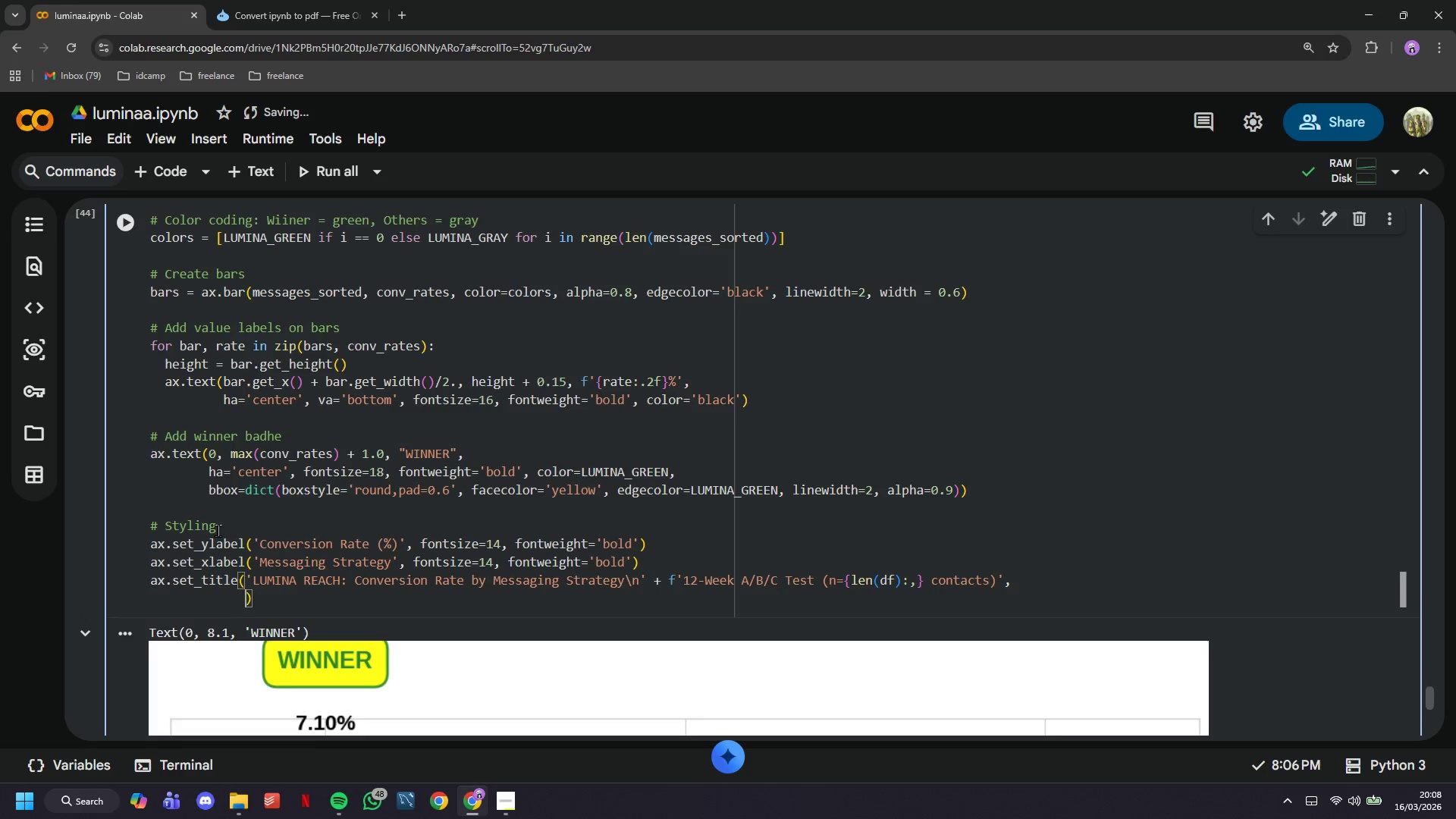 
type(fons)
key(Backspace)
type(tsize=18, fontweight='bold)
 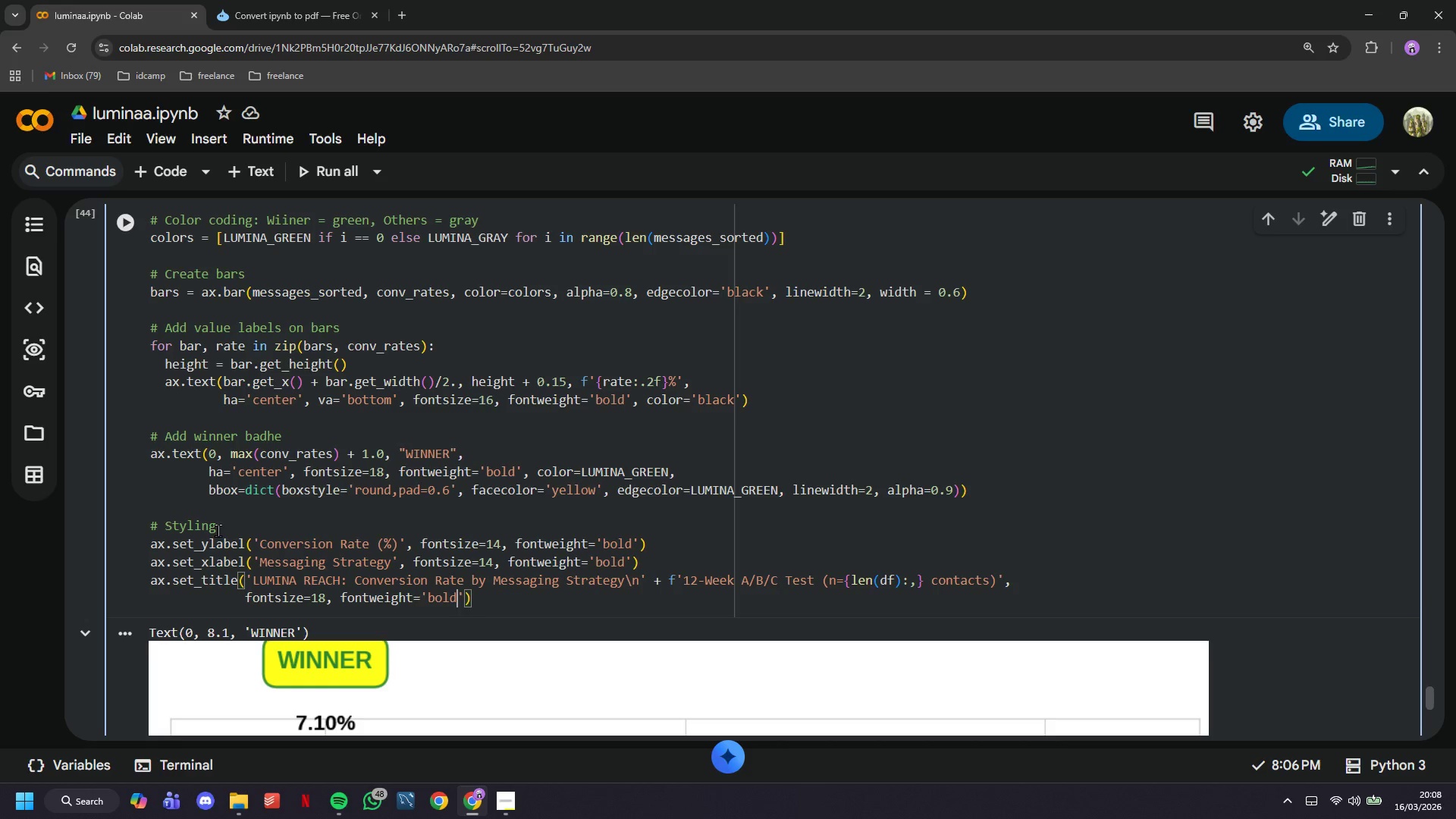 
key(ArrowRight)
 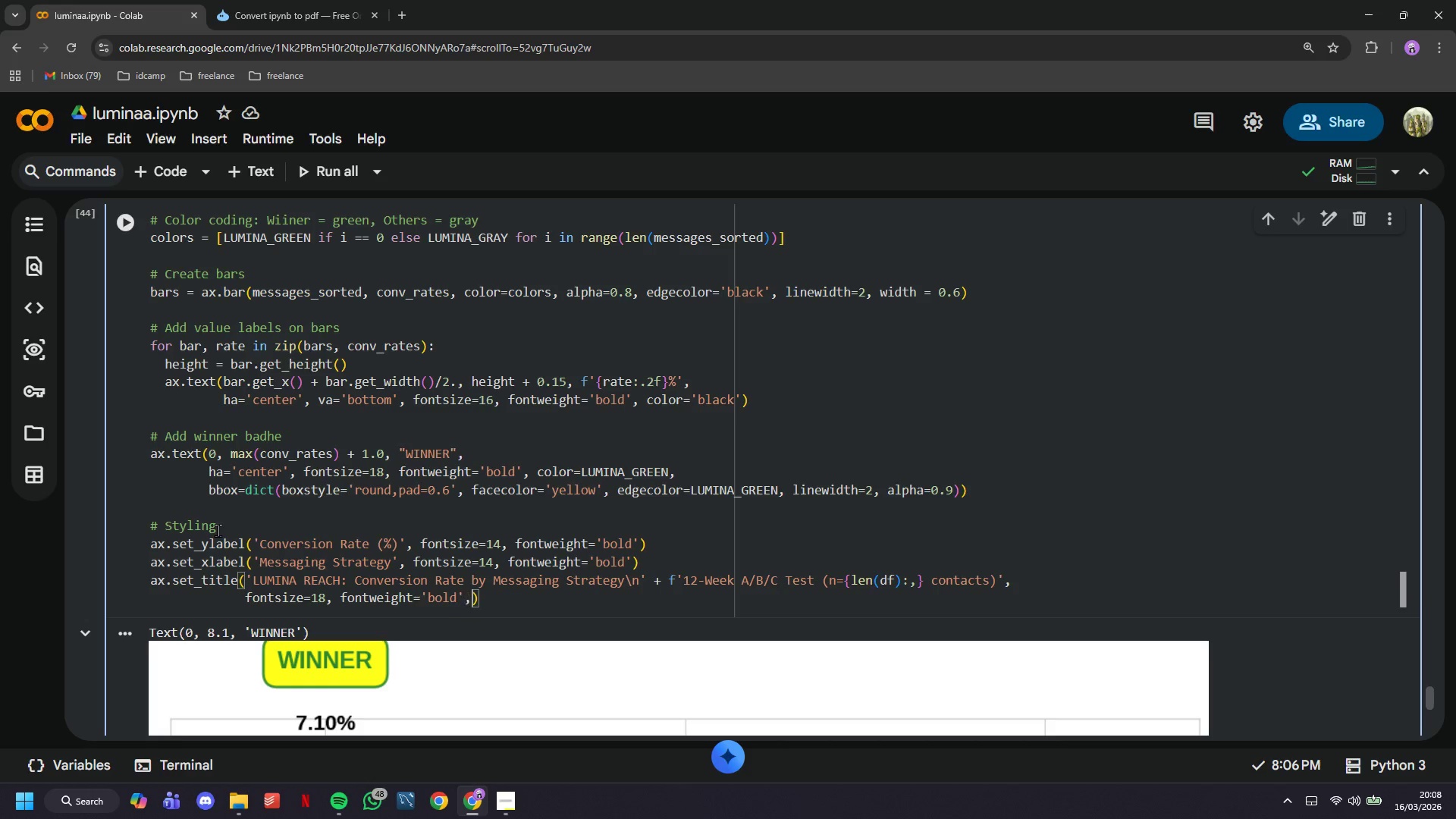 
type(, pad=2-)
key(Backspace)
type(0)
 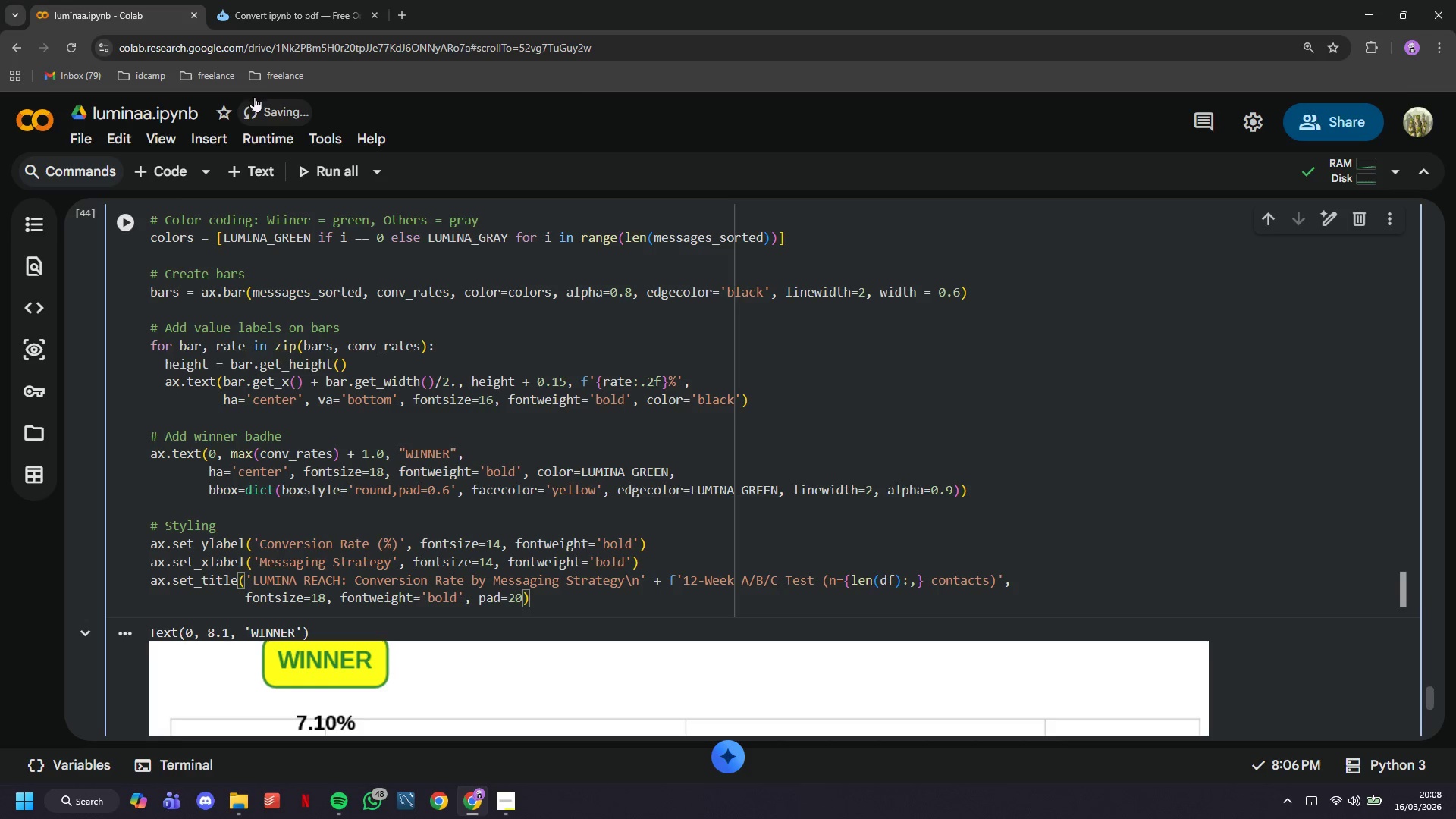 
left_click([118, 238])
 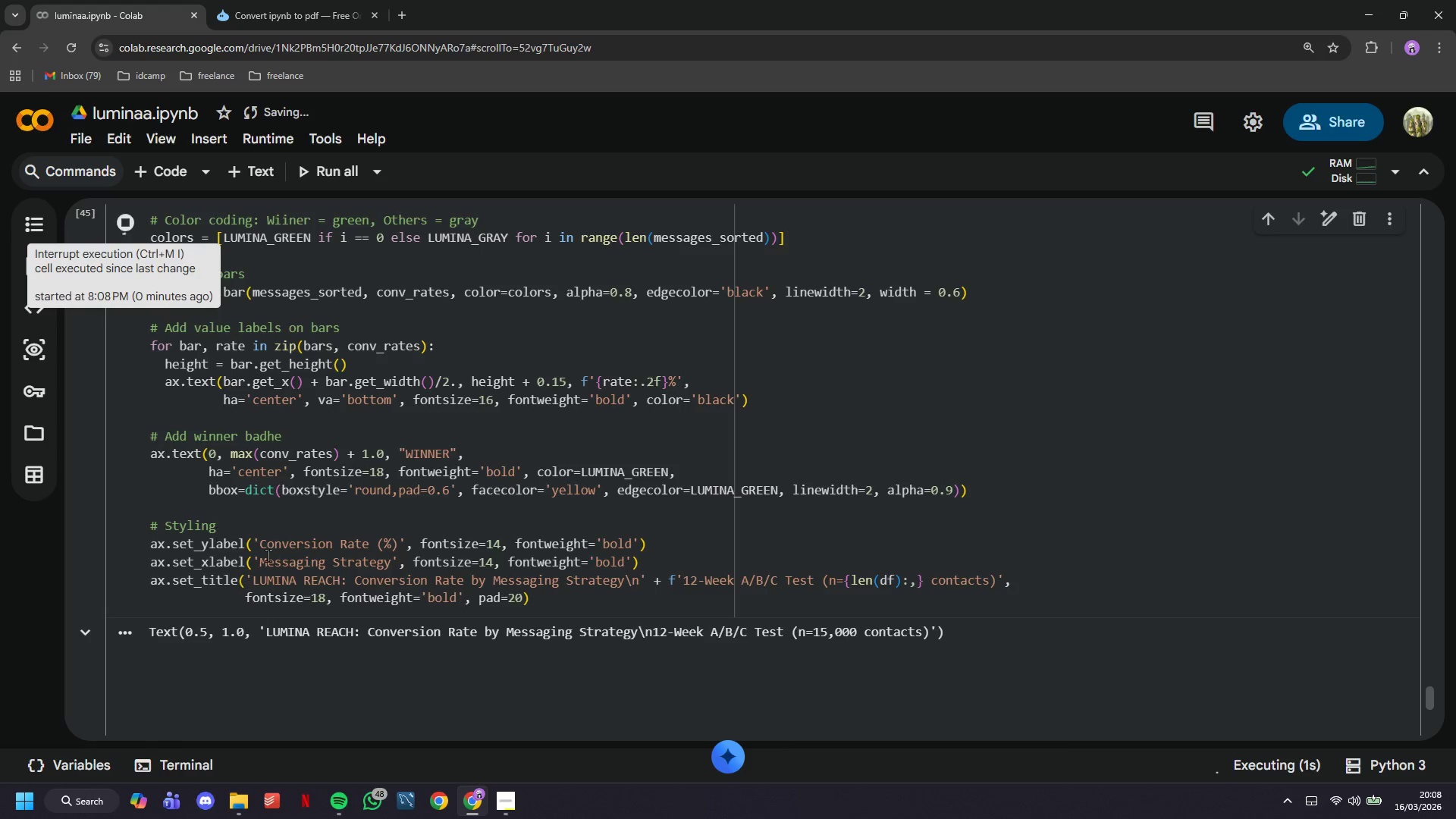 
wait(5.88)
 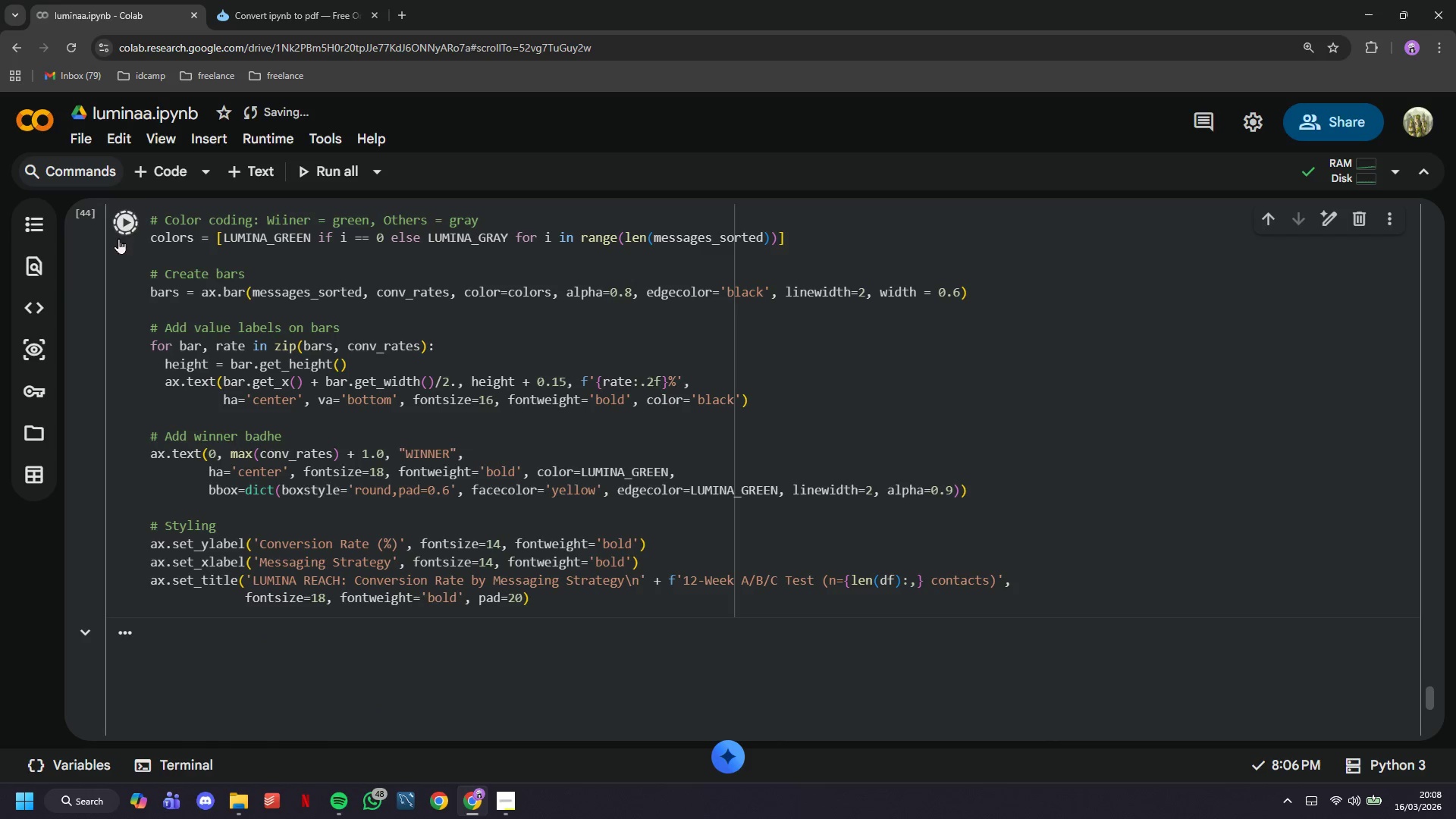 
scroll: coordinate [284, 492], scroll_direction: down, amount: 2.0
 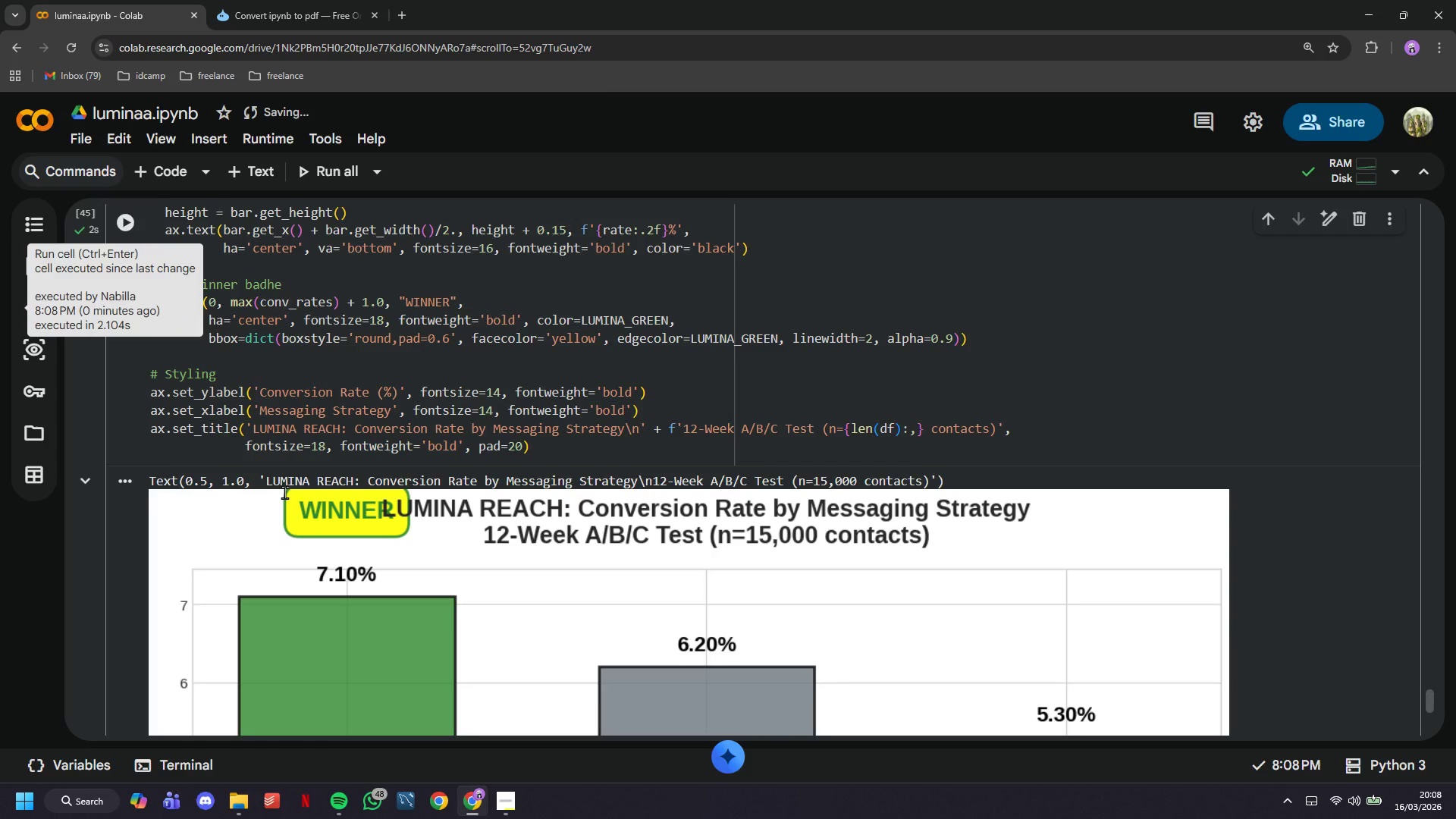 
scroll: coordinate [284, 492], scroll_direction: up, amount: 1.0
 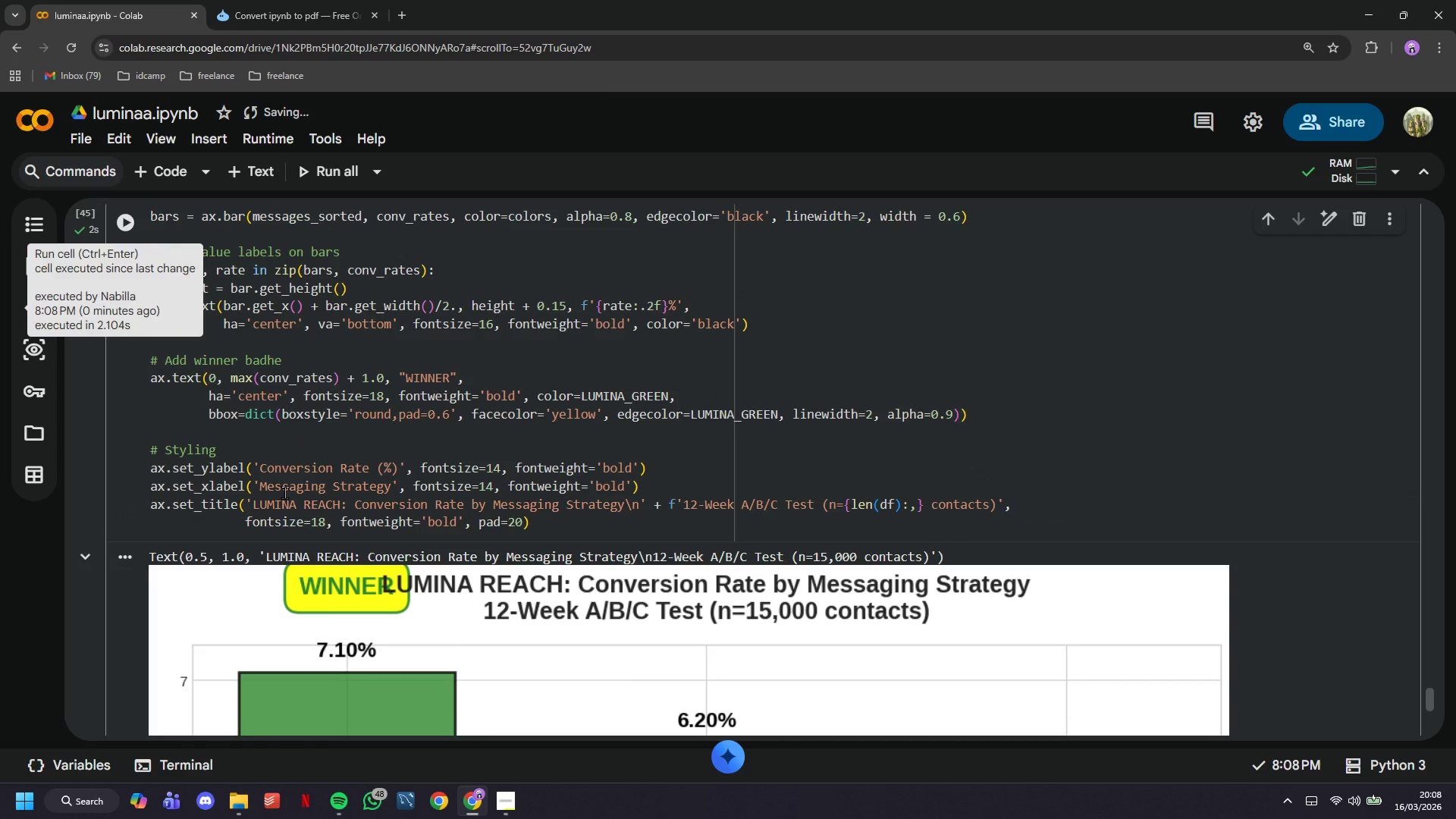 
scroll: coordinate [284, 492], scroll_direction: down, amount: 1.0
 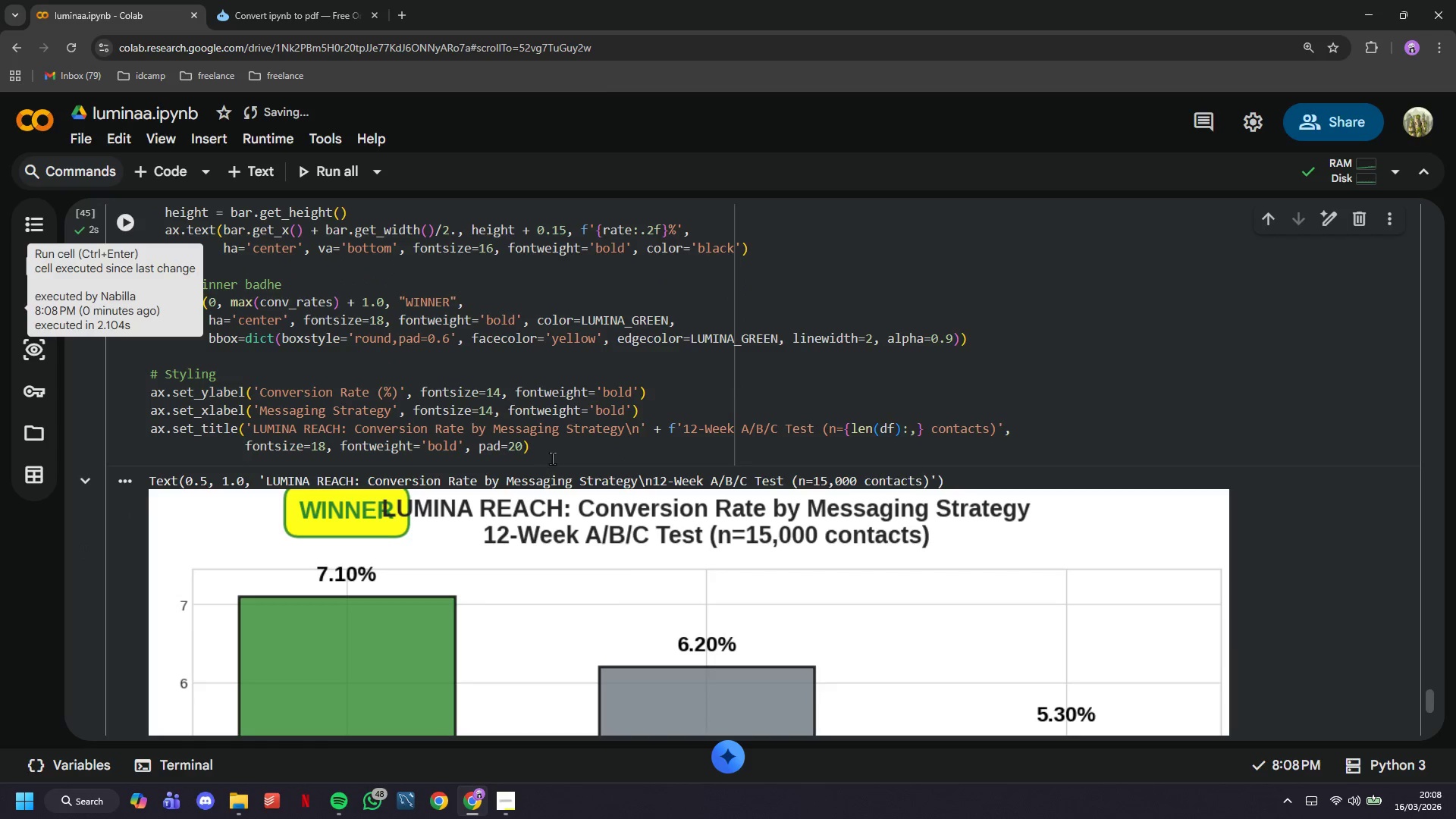 
left_click([552, 457])
 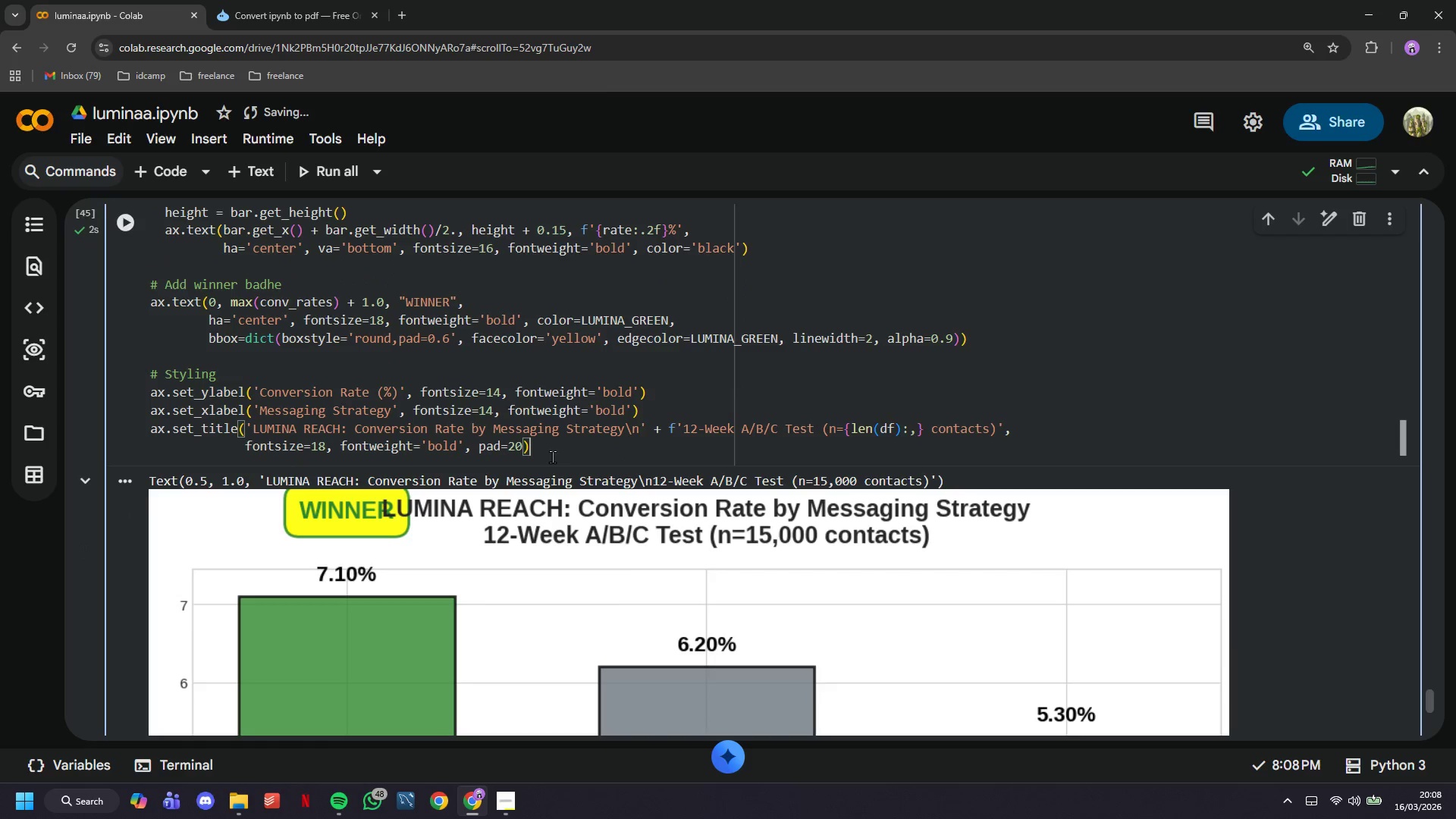 
key(Enter)
 